 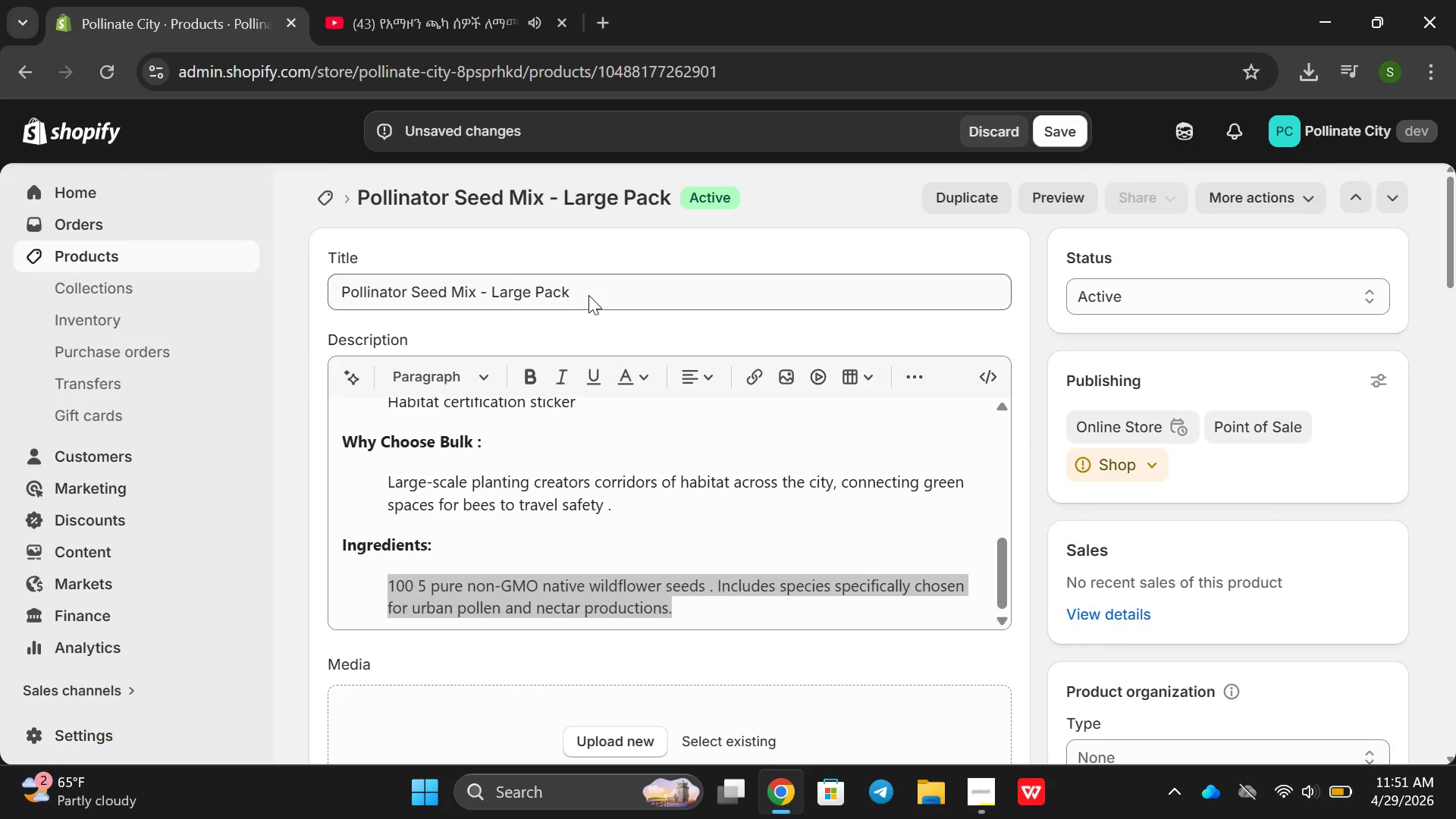 
left_click_drag(start_coordinate=[589, 290], to_coordinate=[336, 284])
 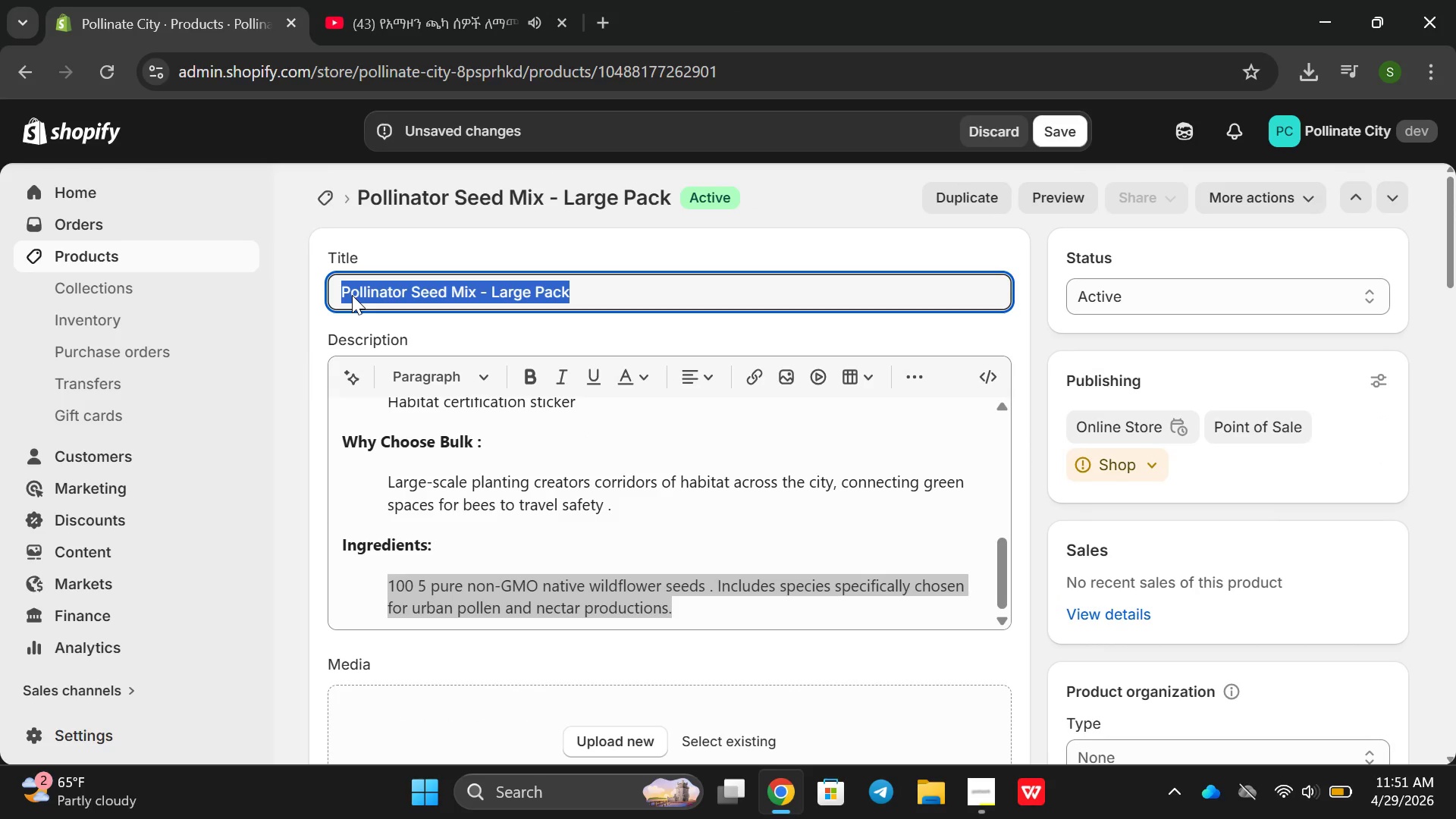 
key(Control+C)
 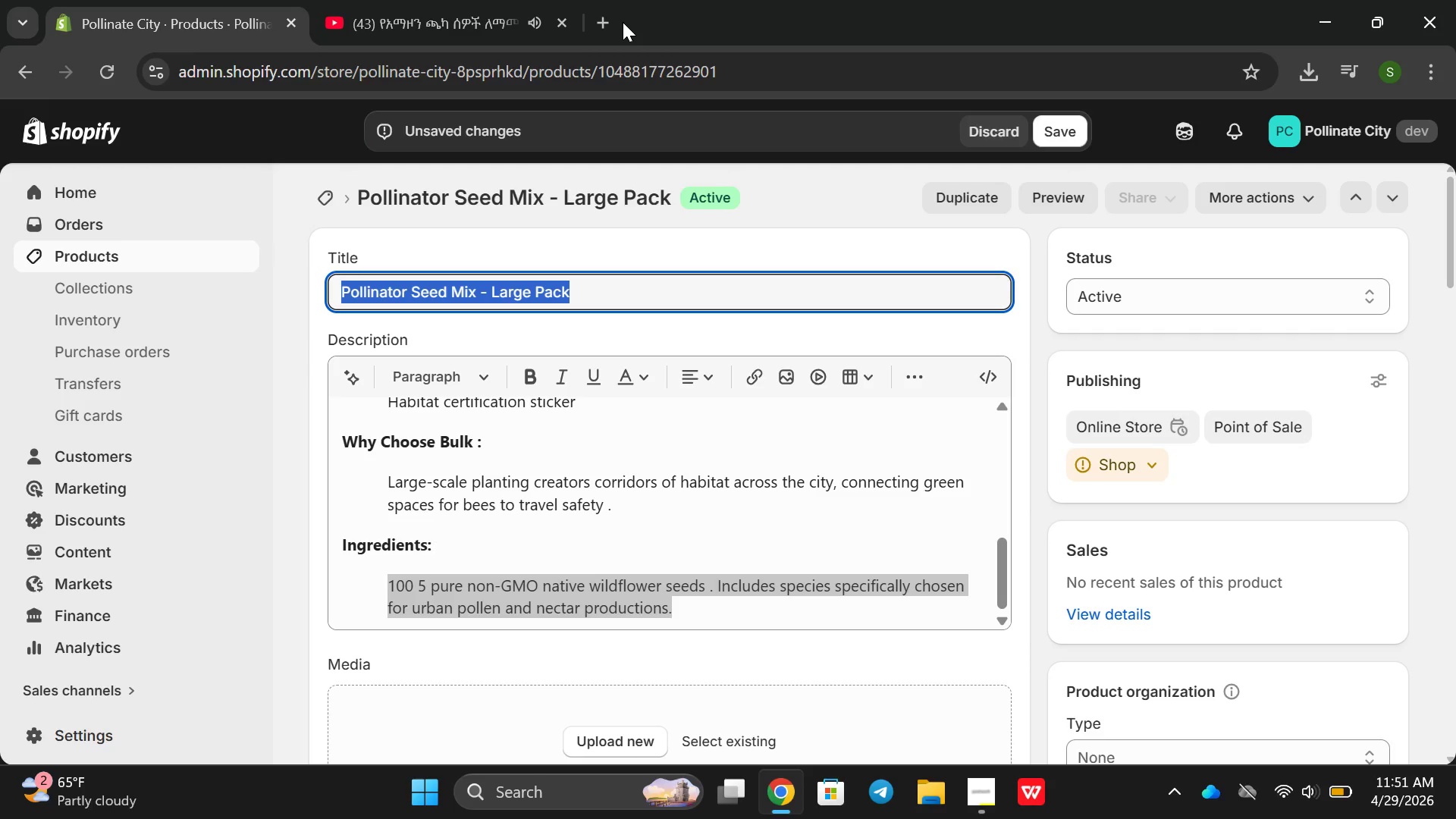 
left_click([623, 22])
 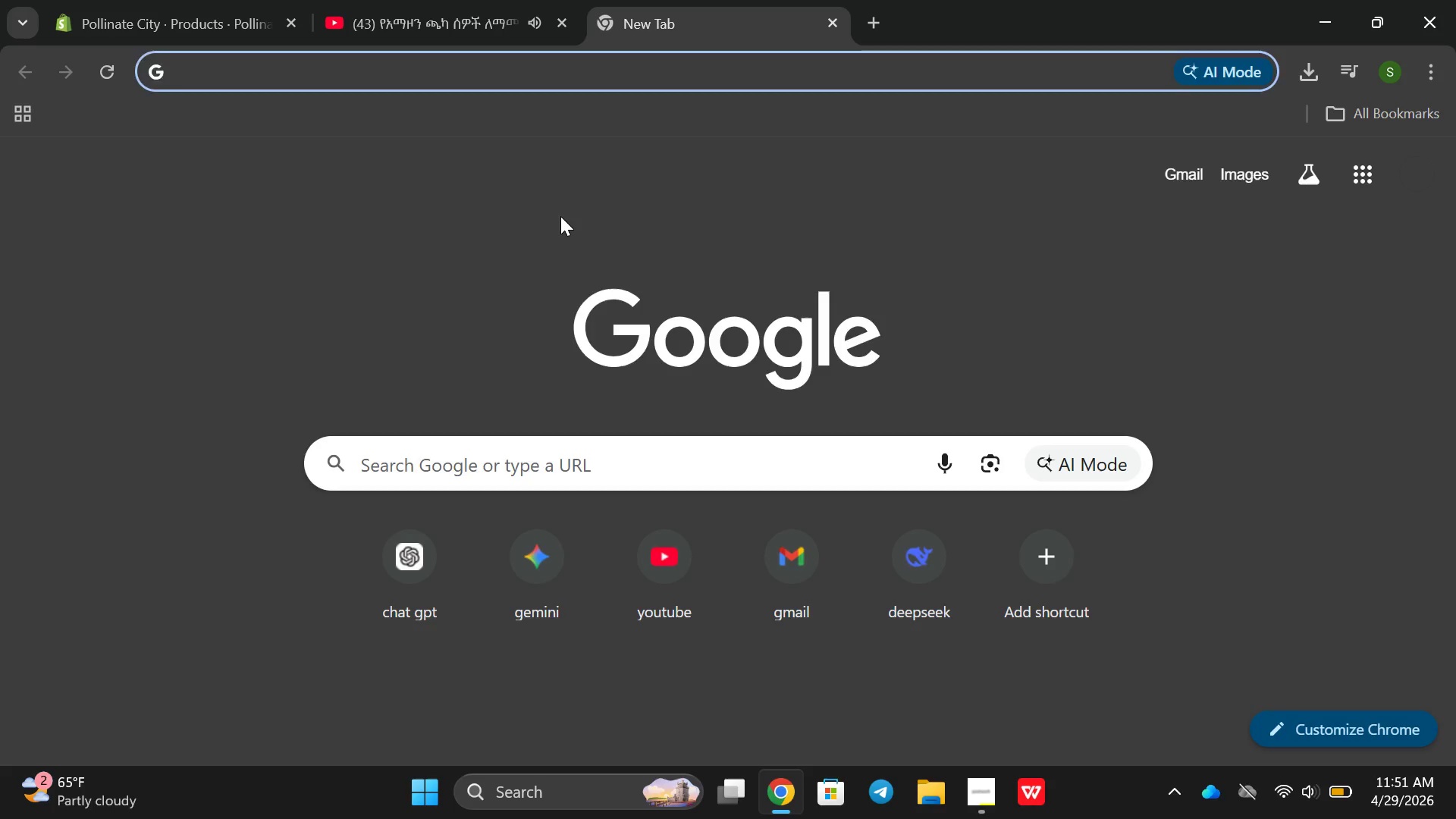 
type(pin)
 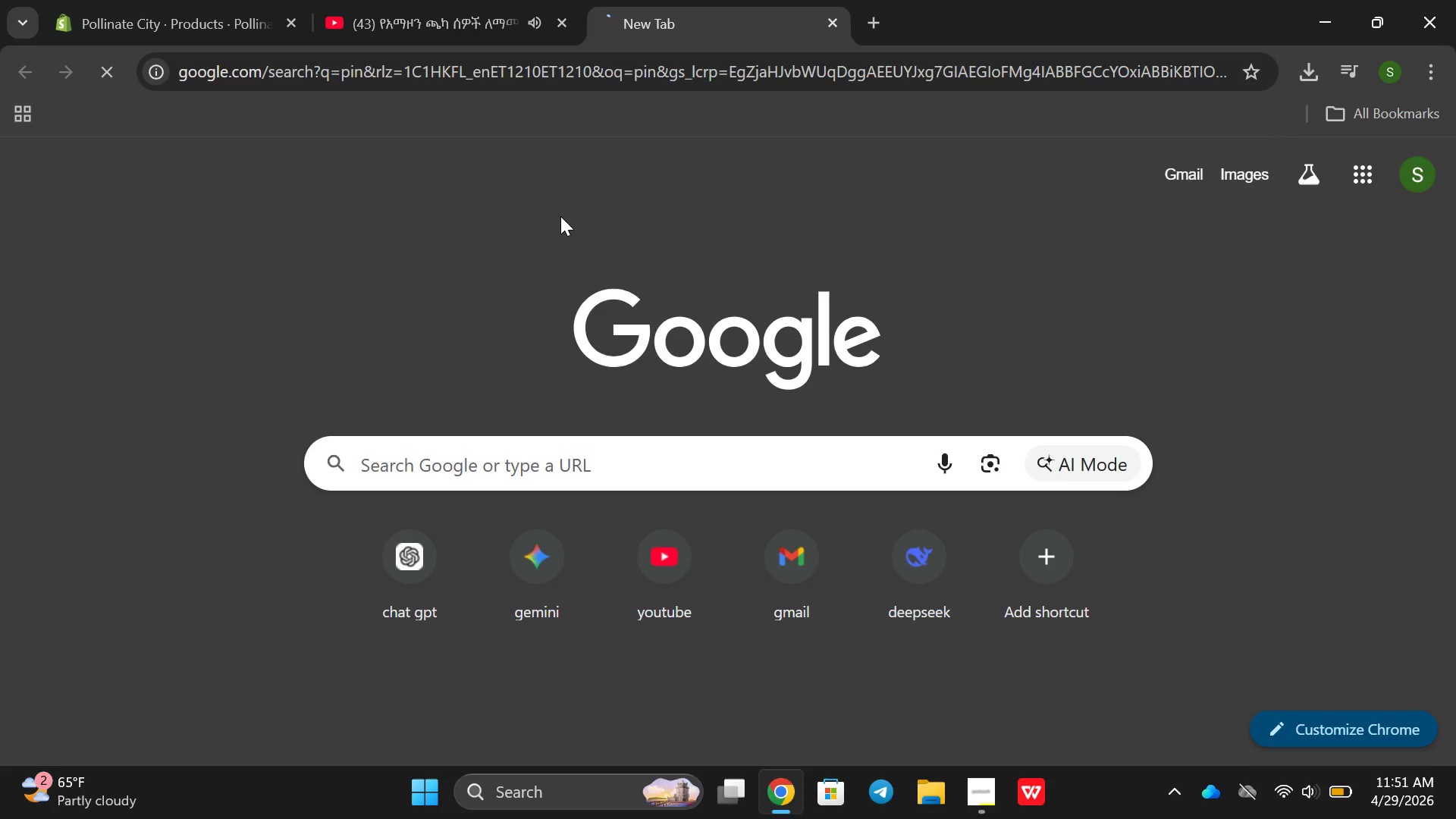 
key(Enter)
 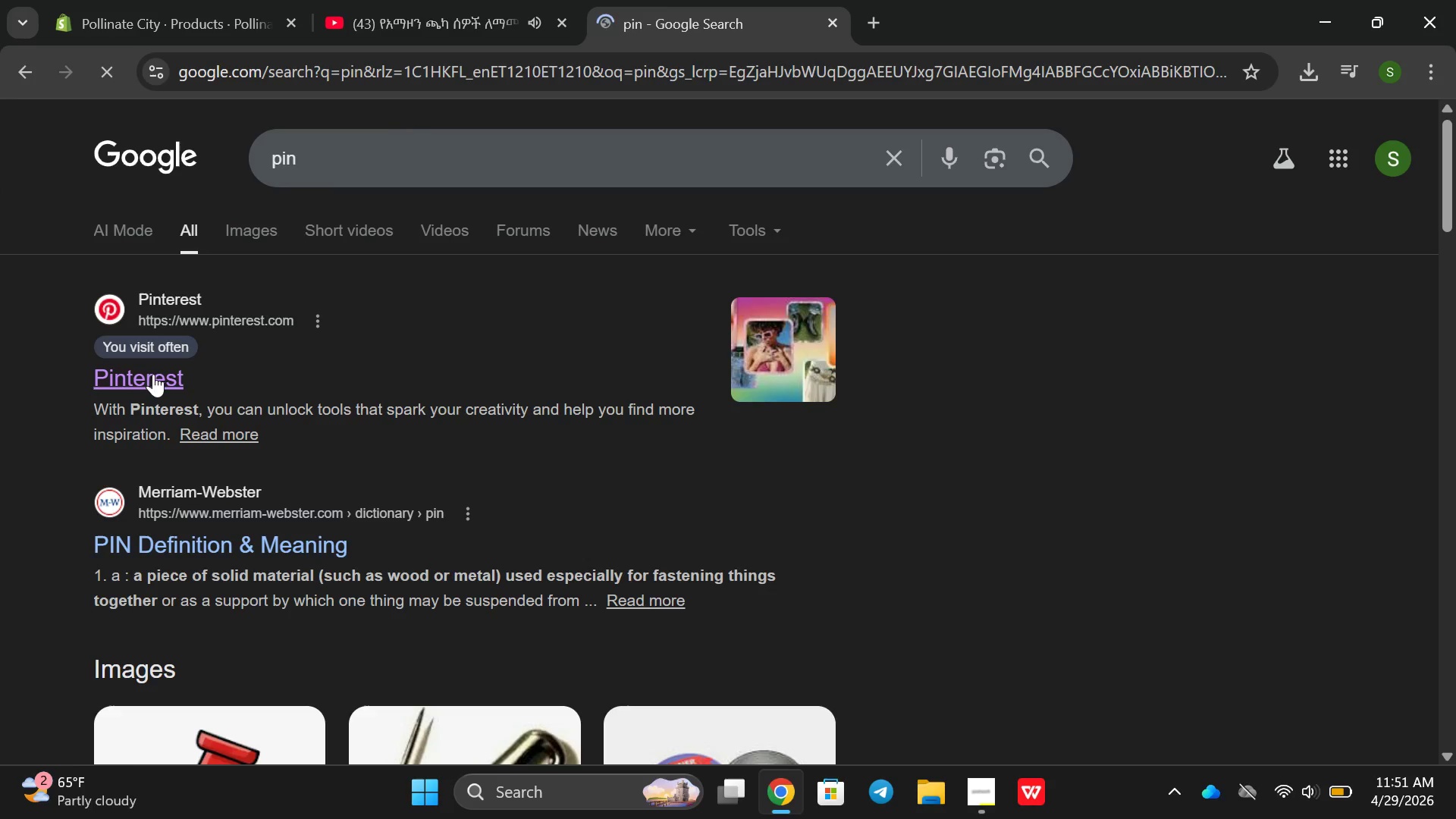 
left_click([152, 374])
 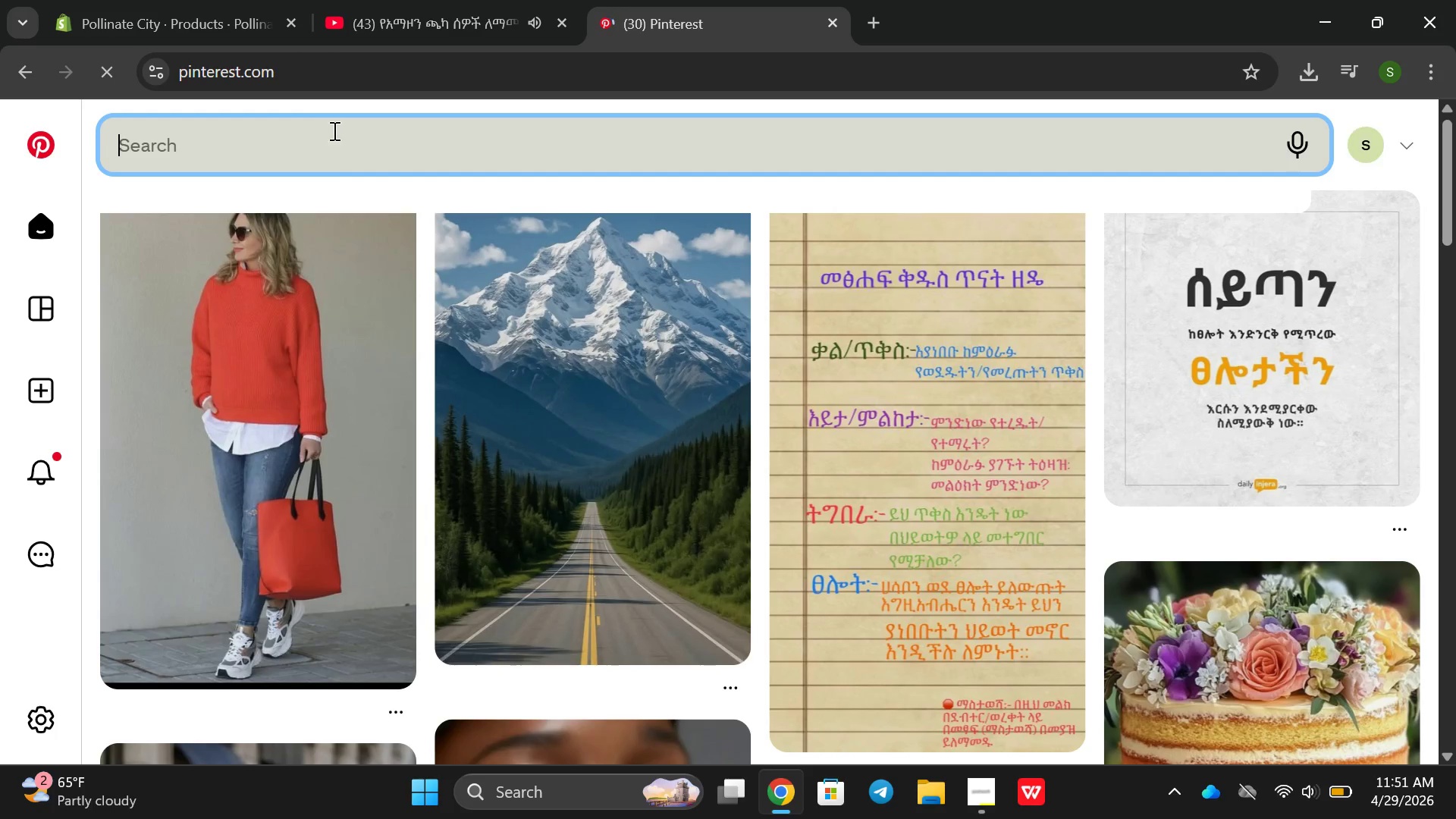 
key(Control+ControlLeft)
 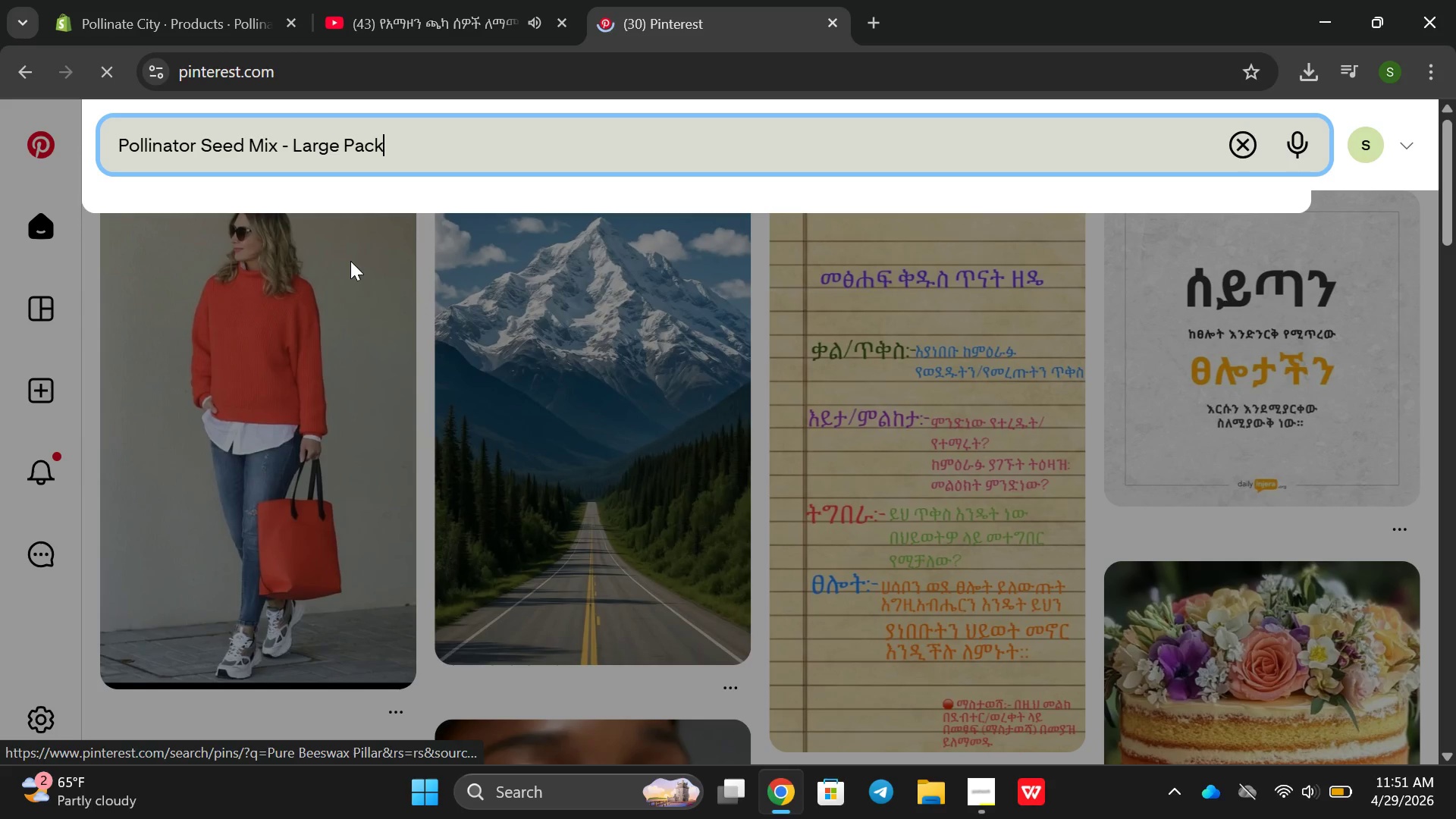 
key(Control+V)
 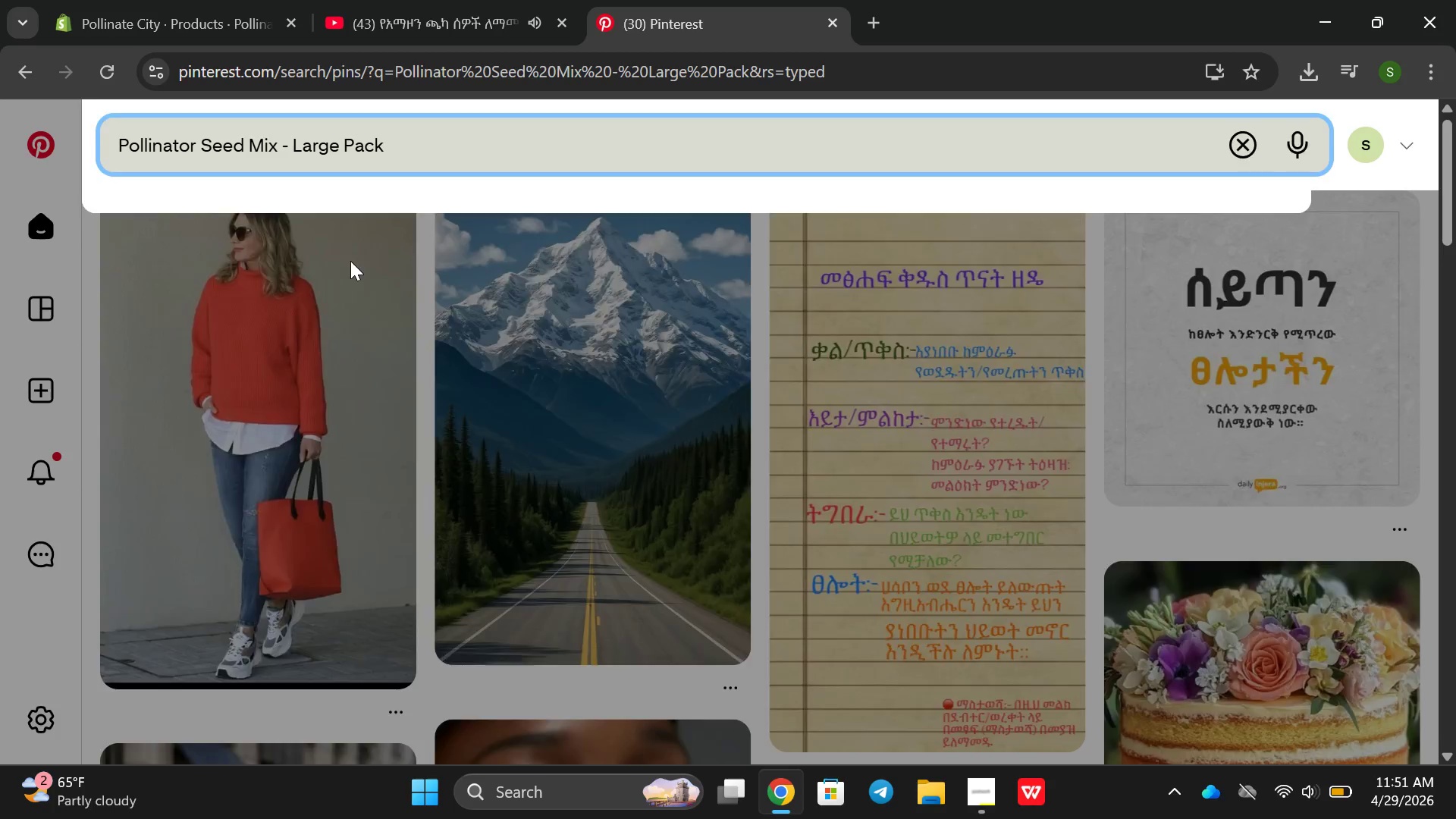 
key(Enter)
 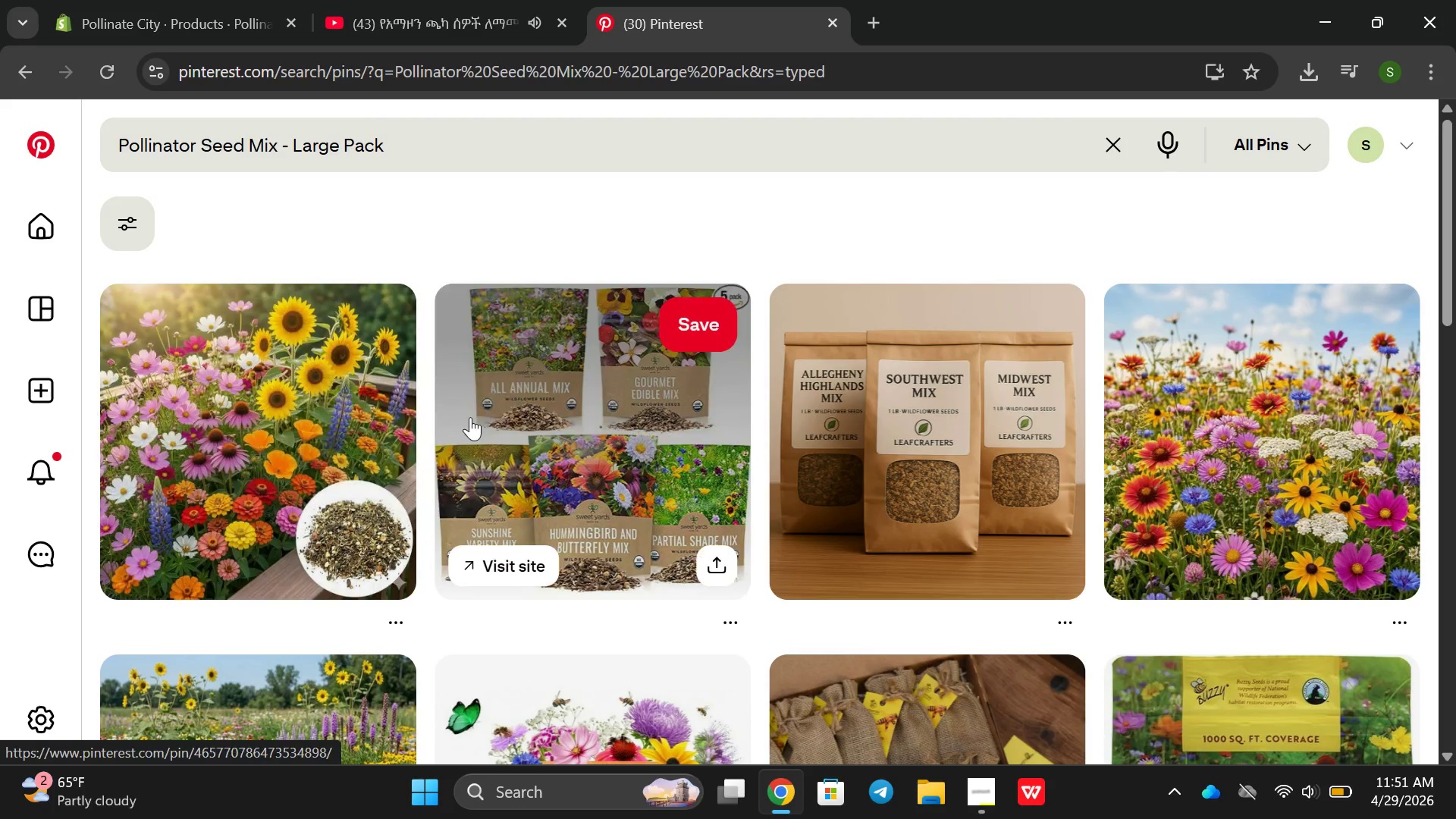 
wait(7.0)
 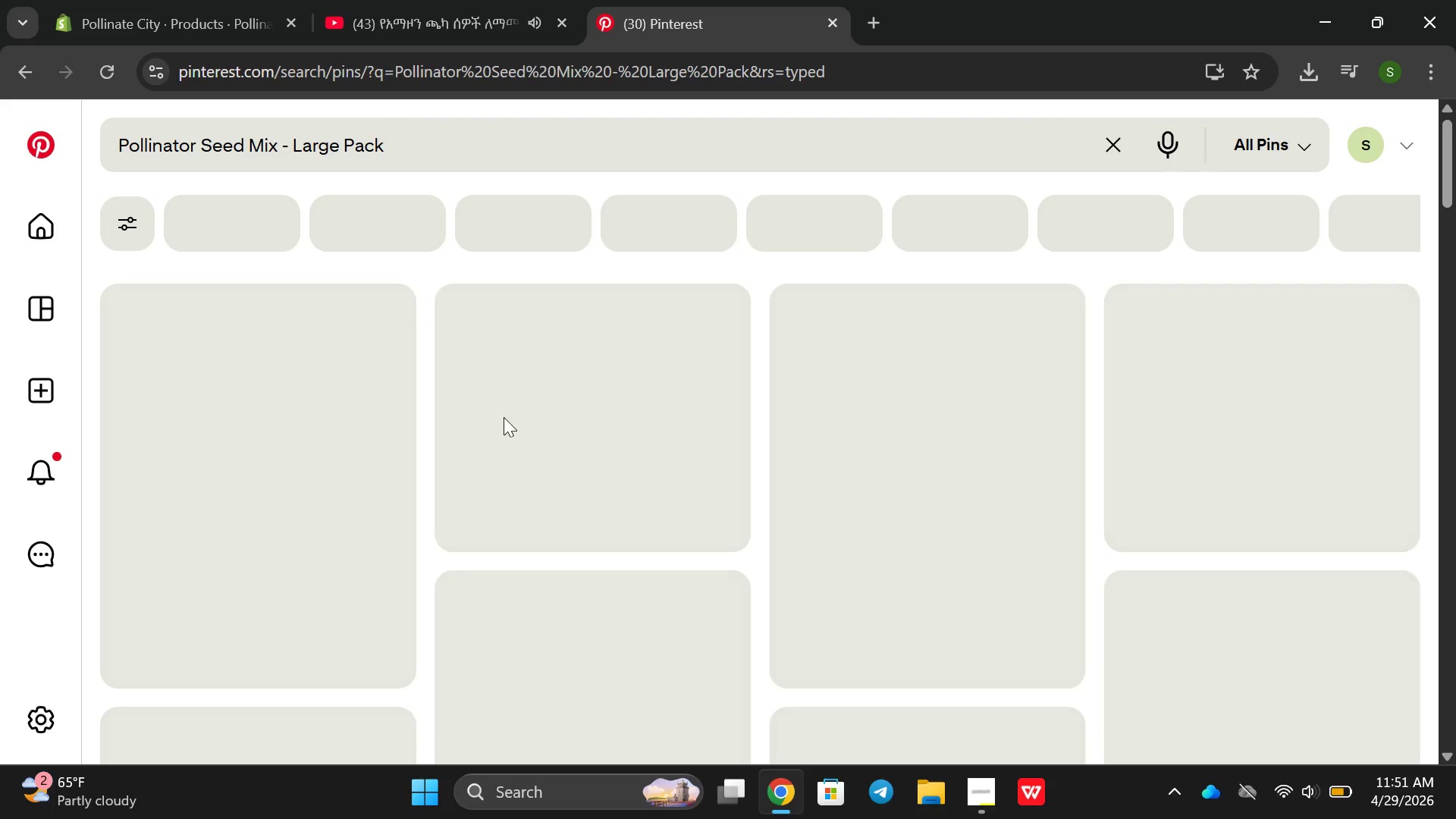 
left_click([938, 431])
 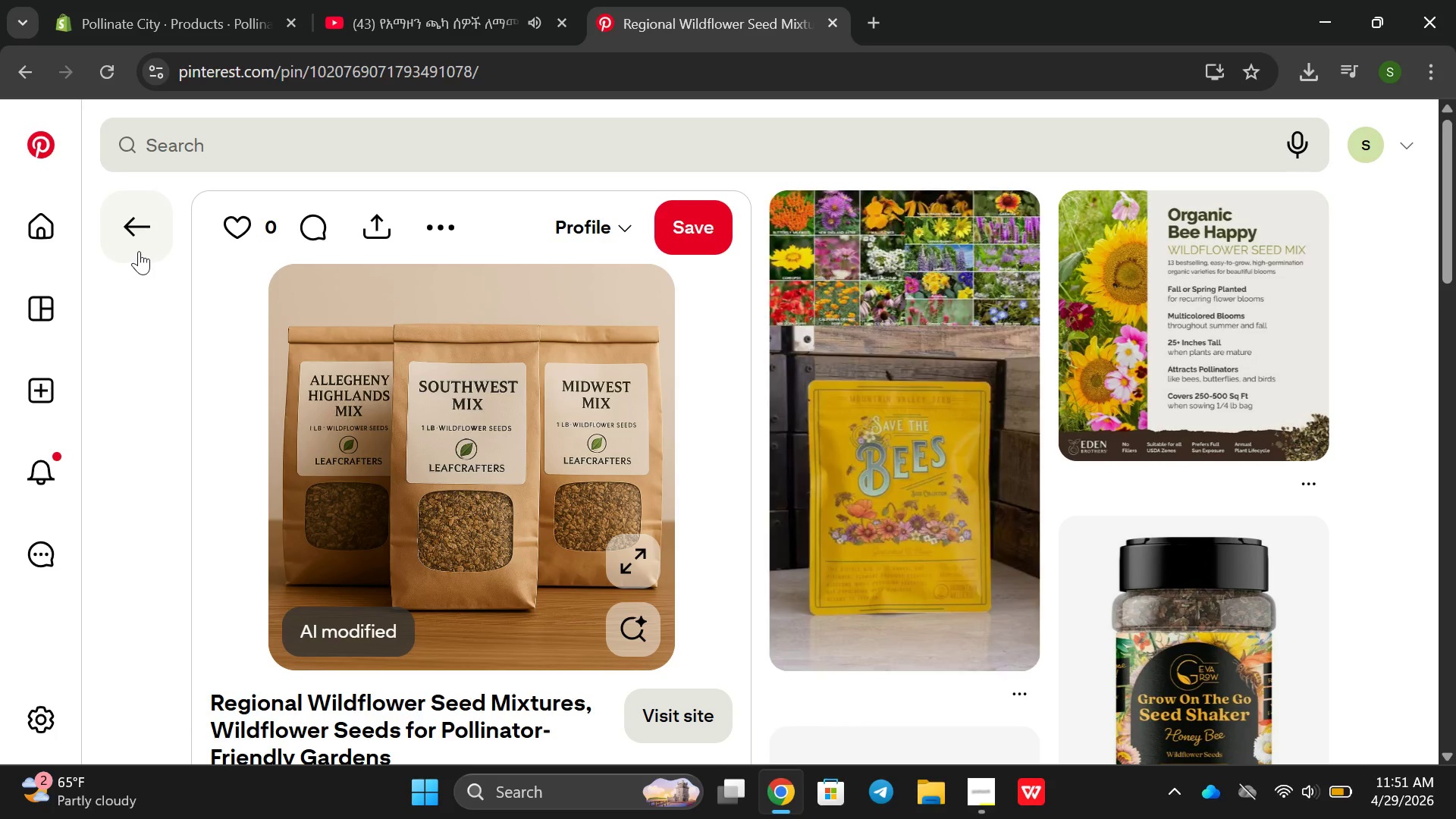 
left_click([136, 250])
 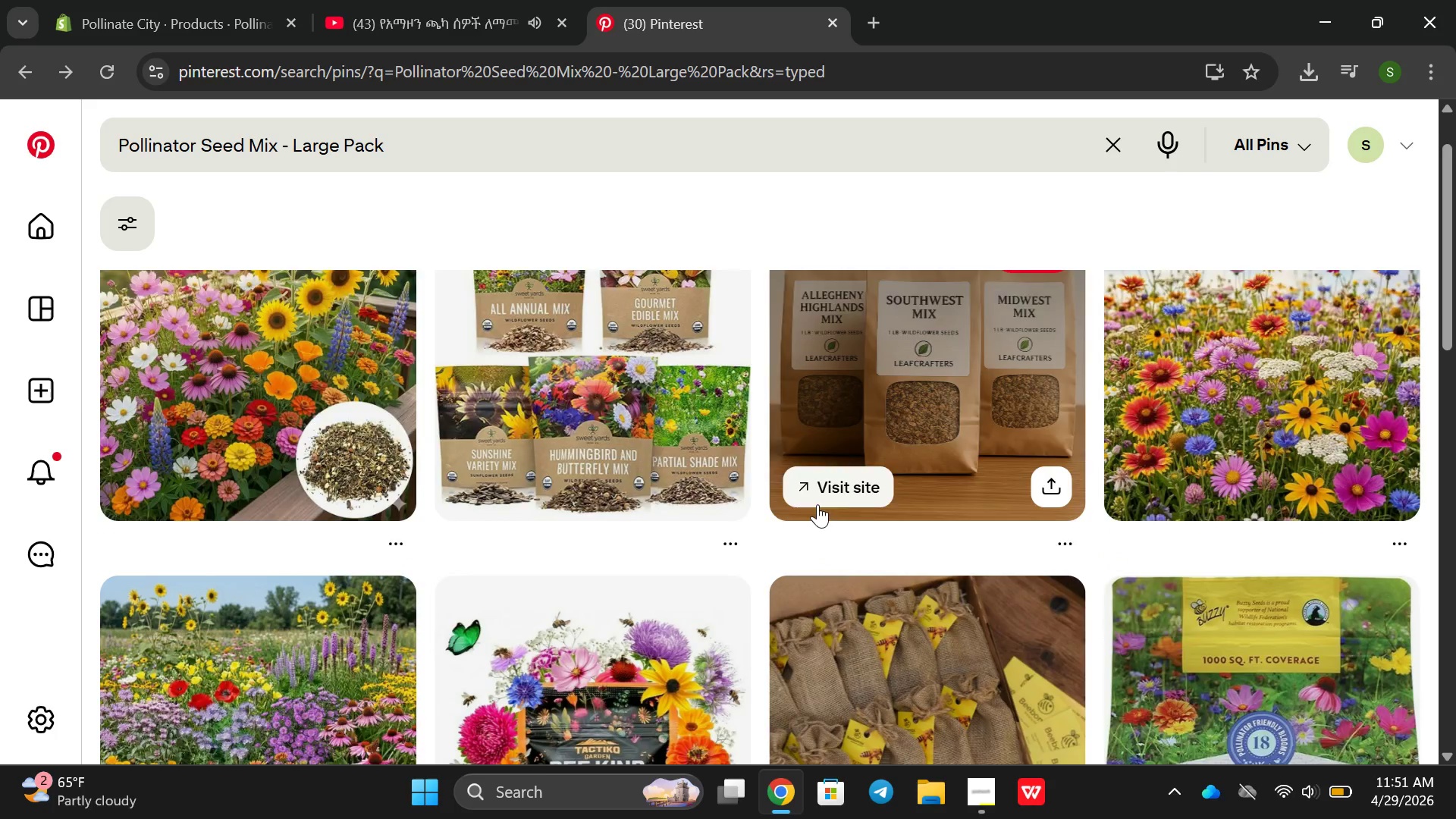 
scroll: coordinate [167, 315], scroll_direction: down, amount: 10.0
 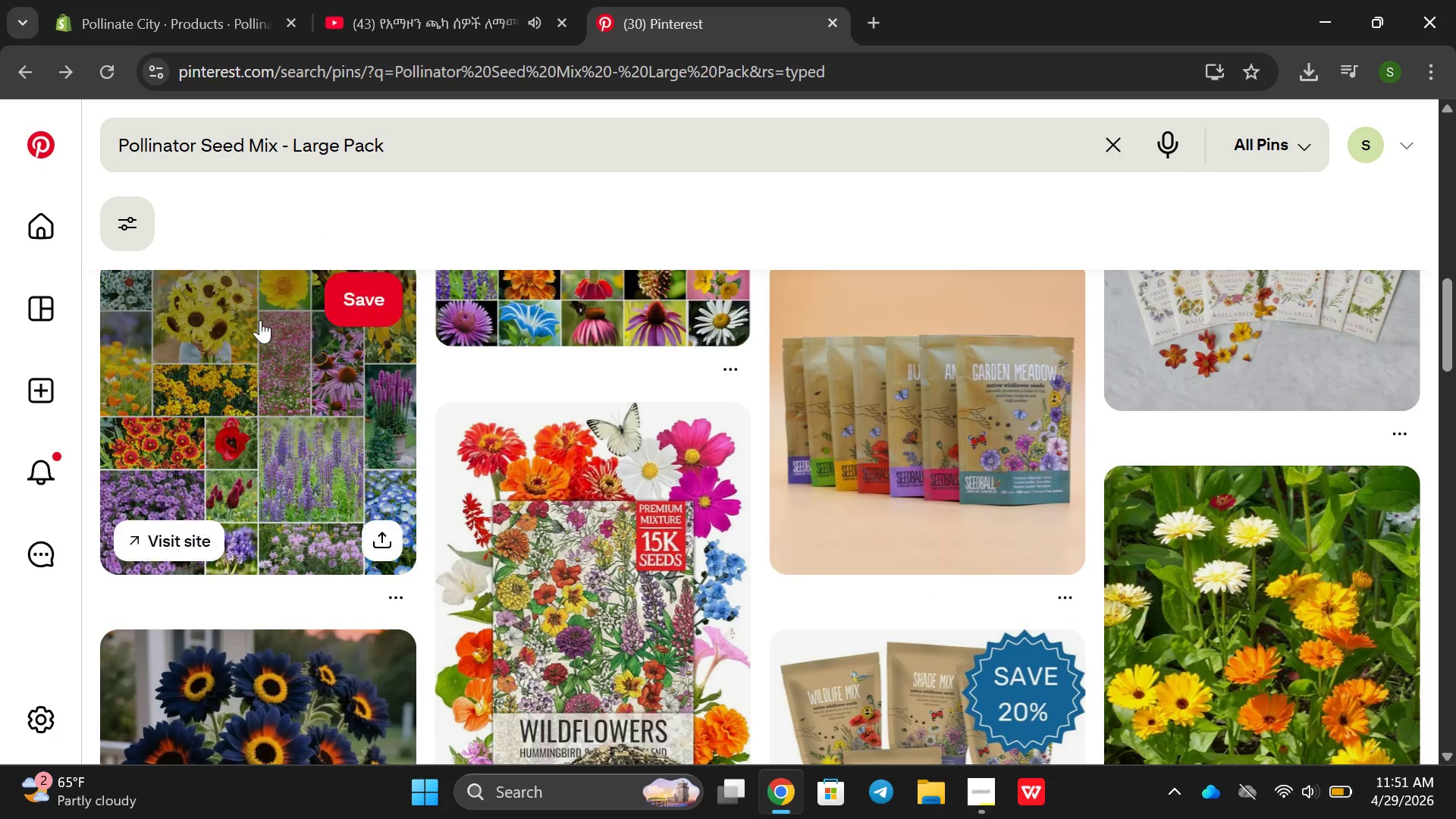 
scroll: coordinate [428, 410], scroll_direction: up, amount: 11.0
 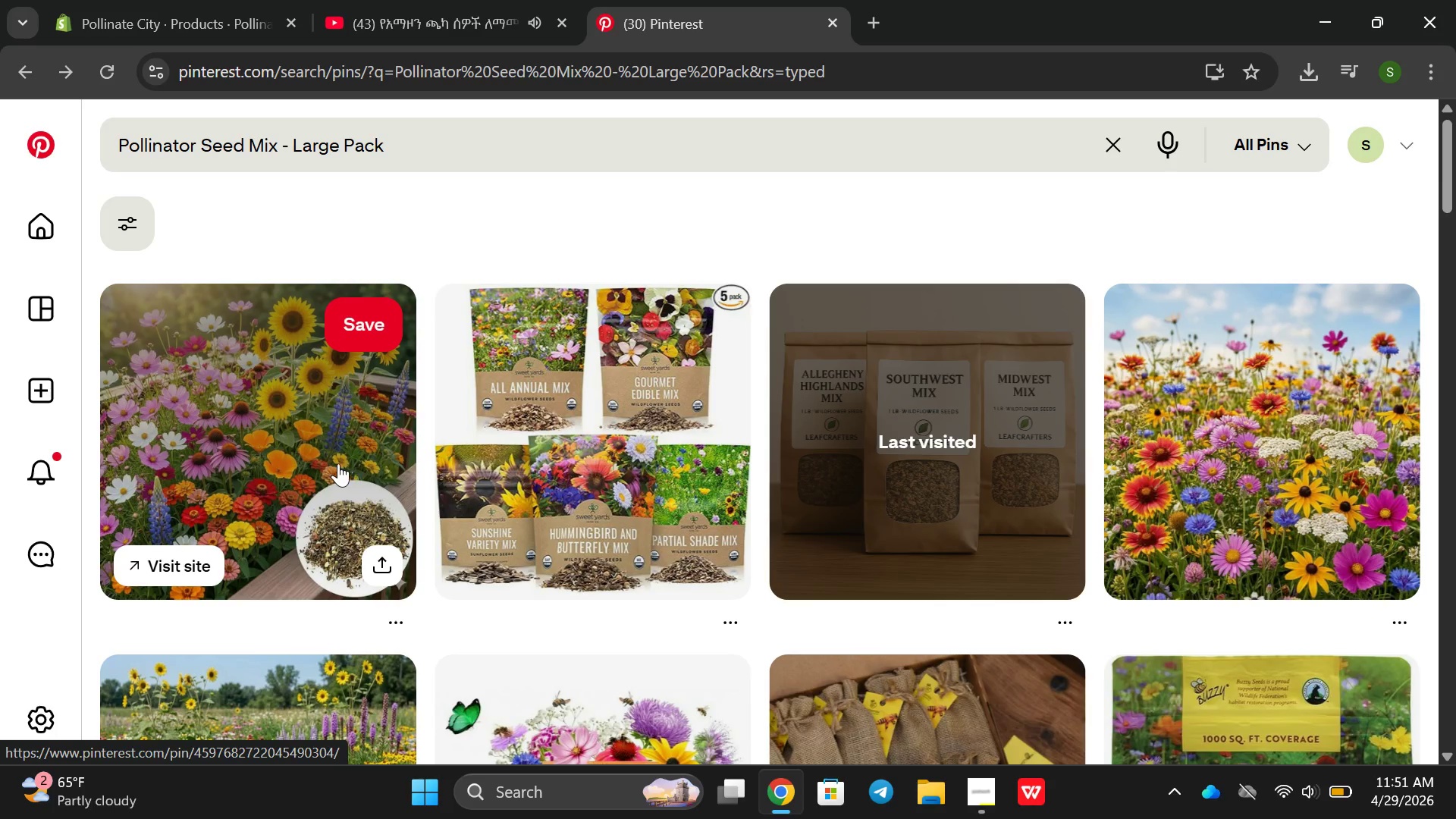 
left_click([337, 463])
 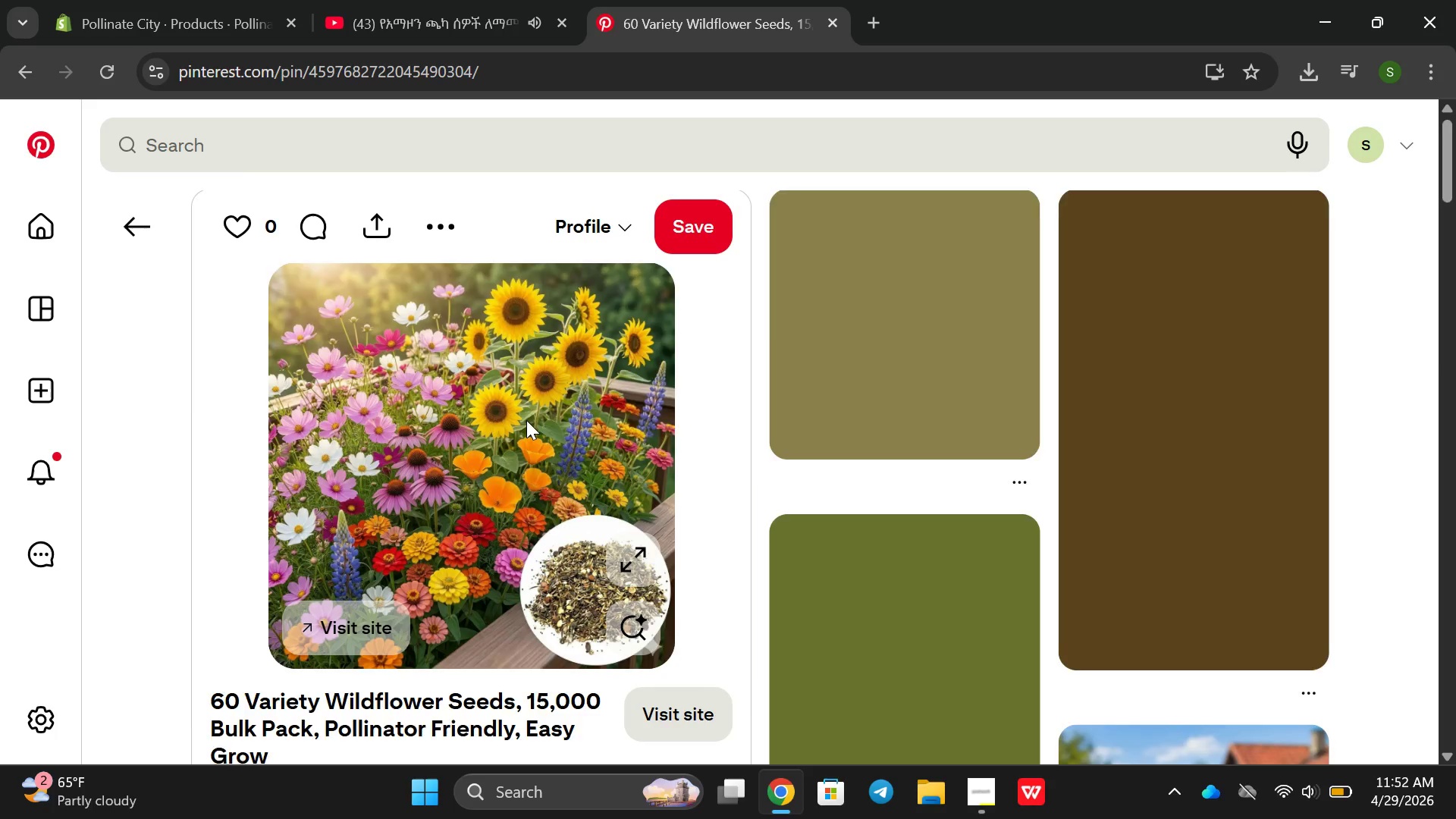 
scroll: coordinate [532, 421], scroll_direction: down, amount: 5.0
 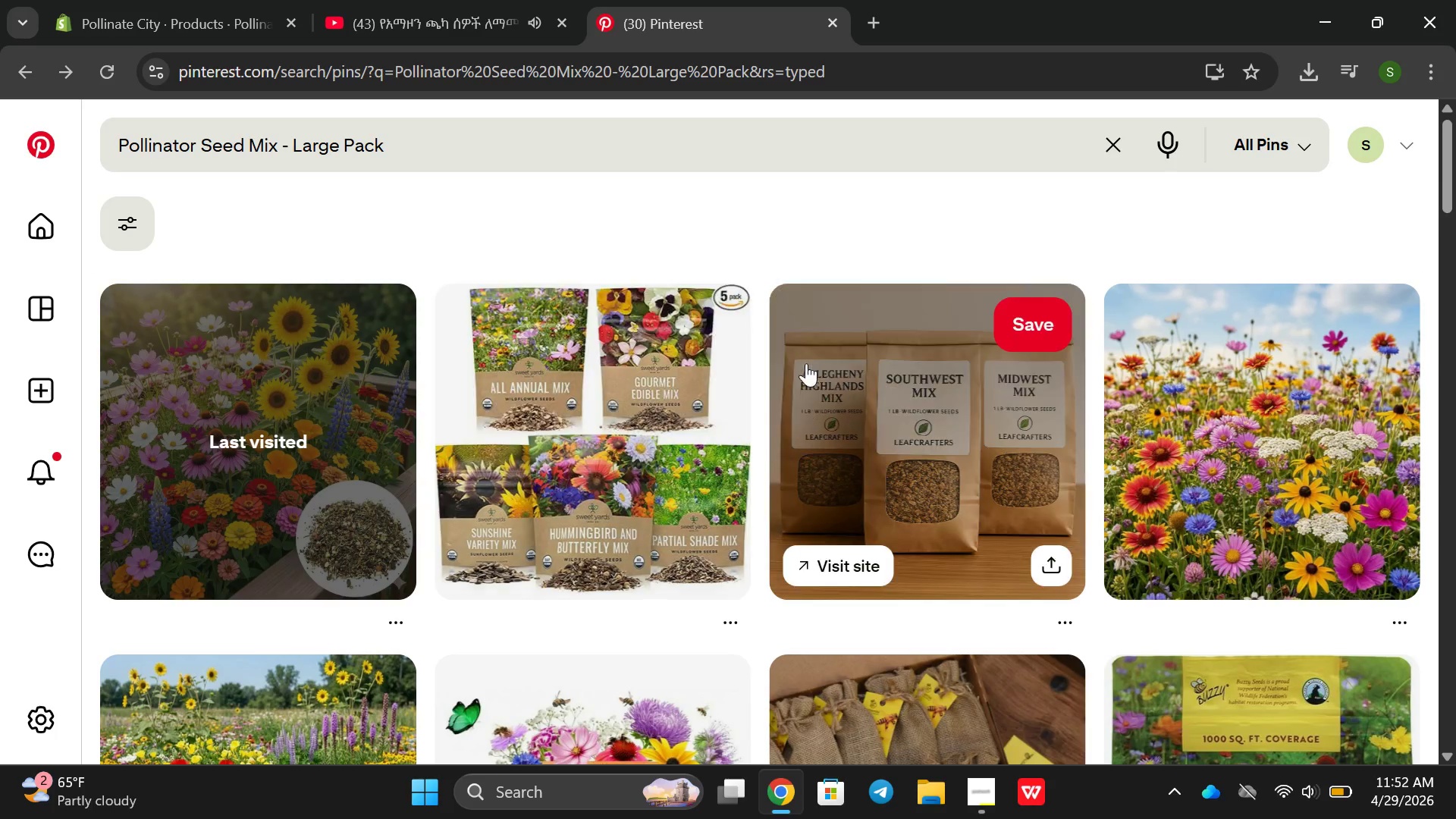 
left_click([822, 370])
 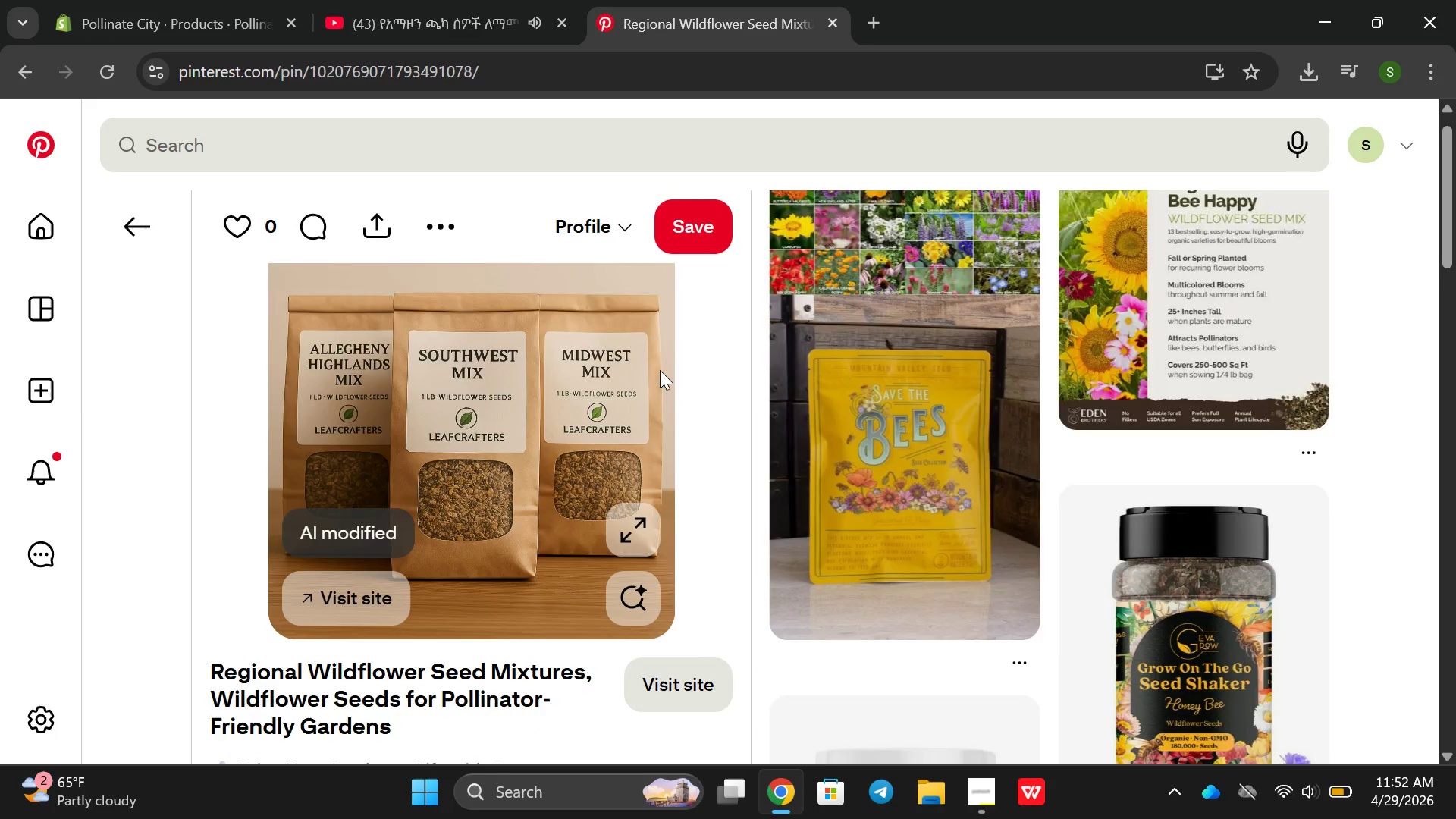 
scroll: coordinate [621, 355], scroll_direction: down, amount: 8.0
 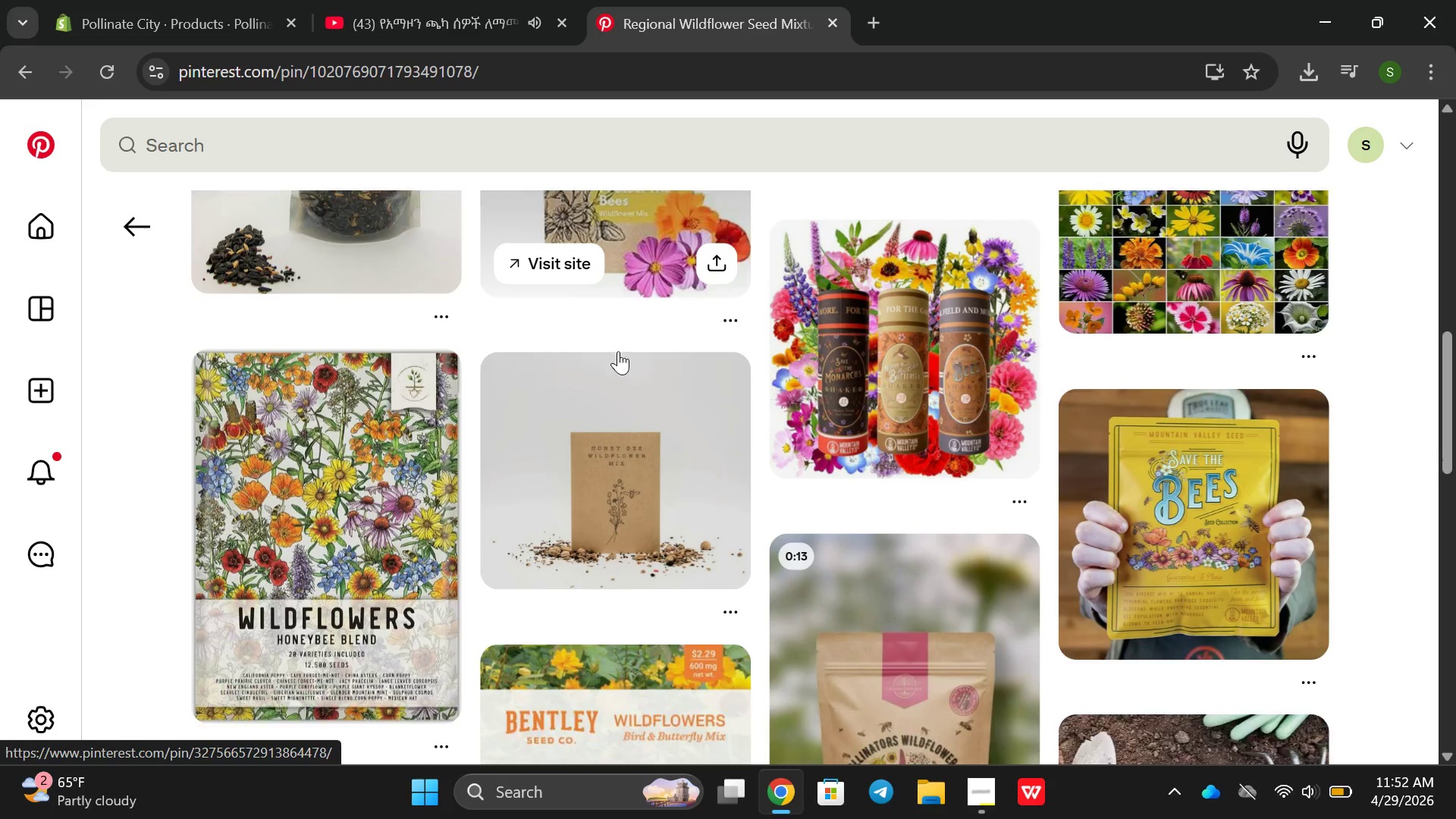 
scroll: coordinate [618, 350], scroll_direction: none, amount: 0.0
 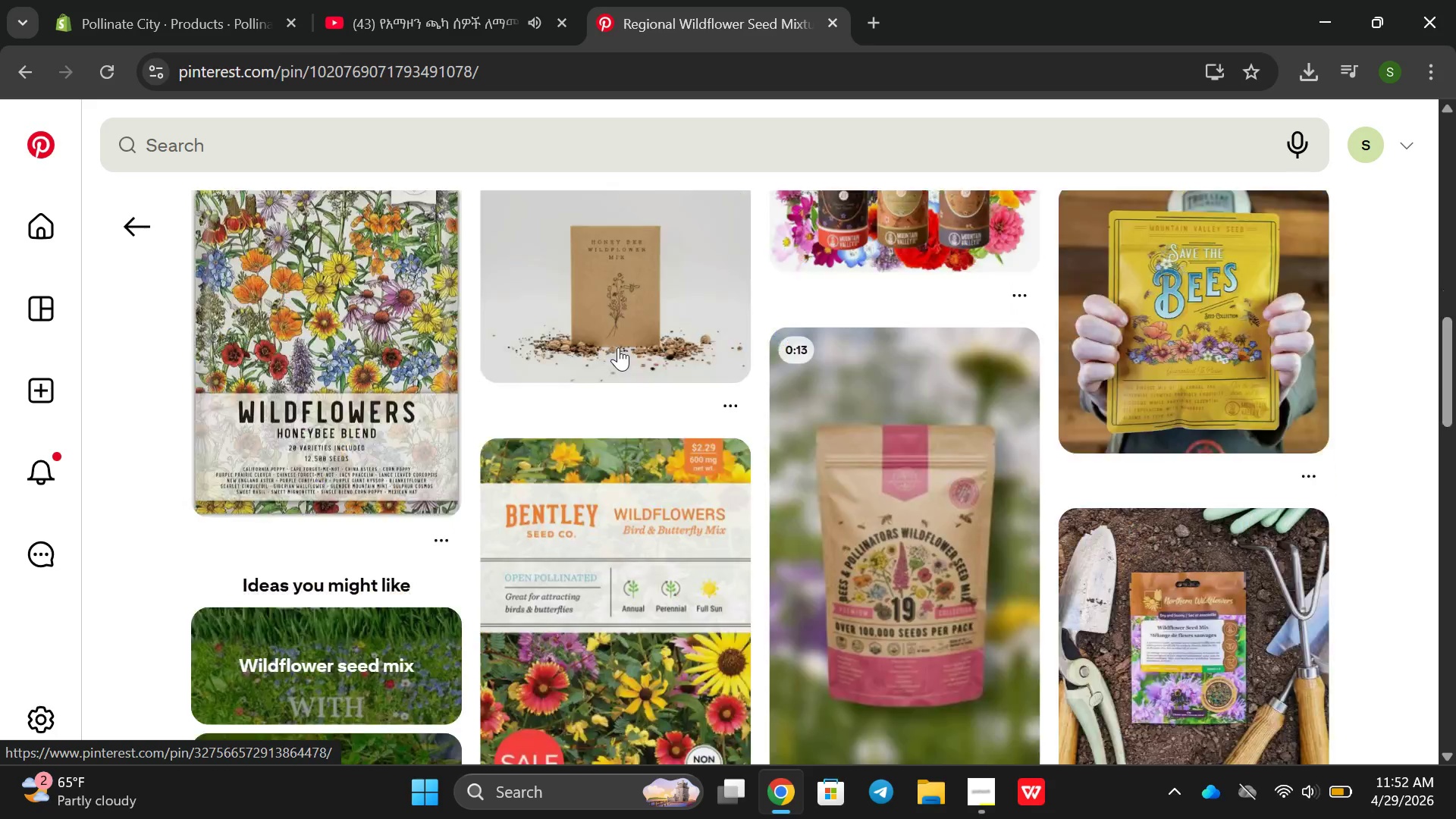 
scroll: coordinate [618, 344], scroll_direction: down, amount: 5.0
 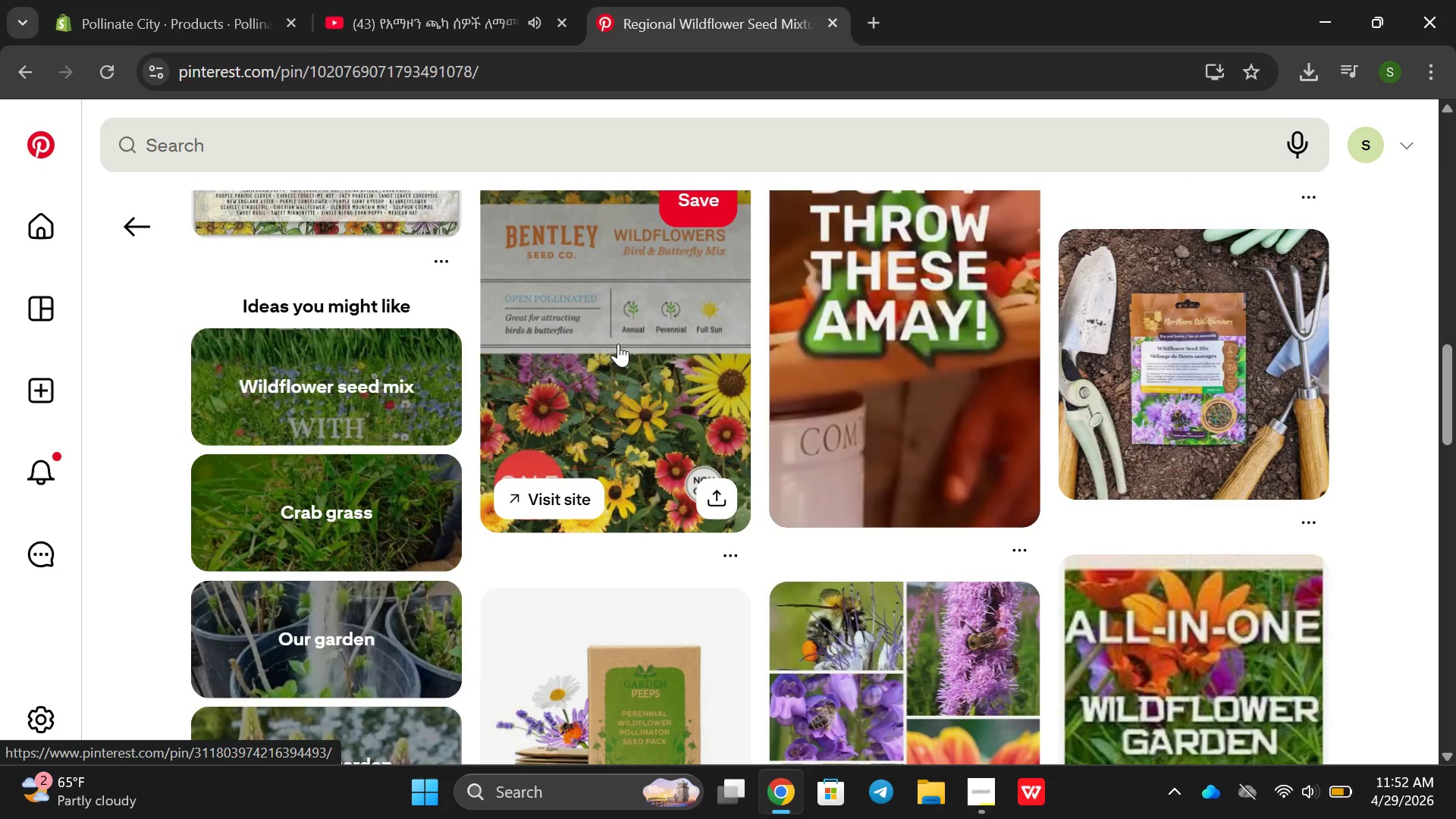 
scroll: coordinate [618, 342], scroll_direction: up, amount: 6.0
 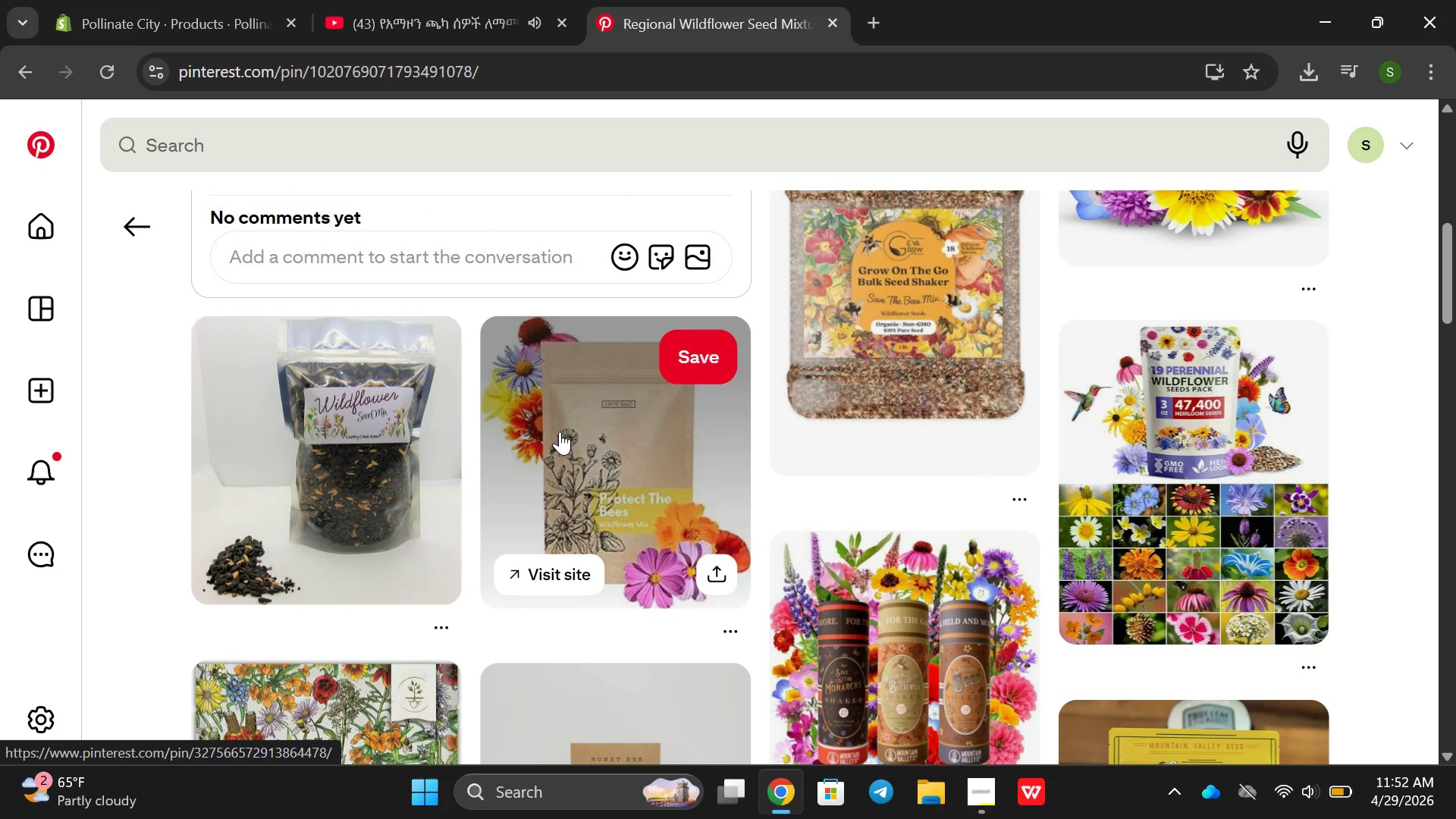 
scroll: coordinate [471, 441], scroll_direction: down, amount: 8.0
 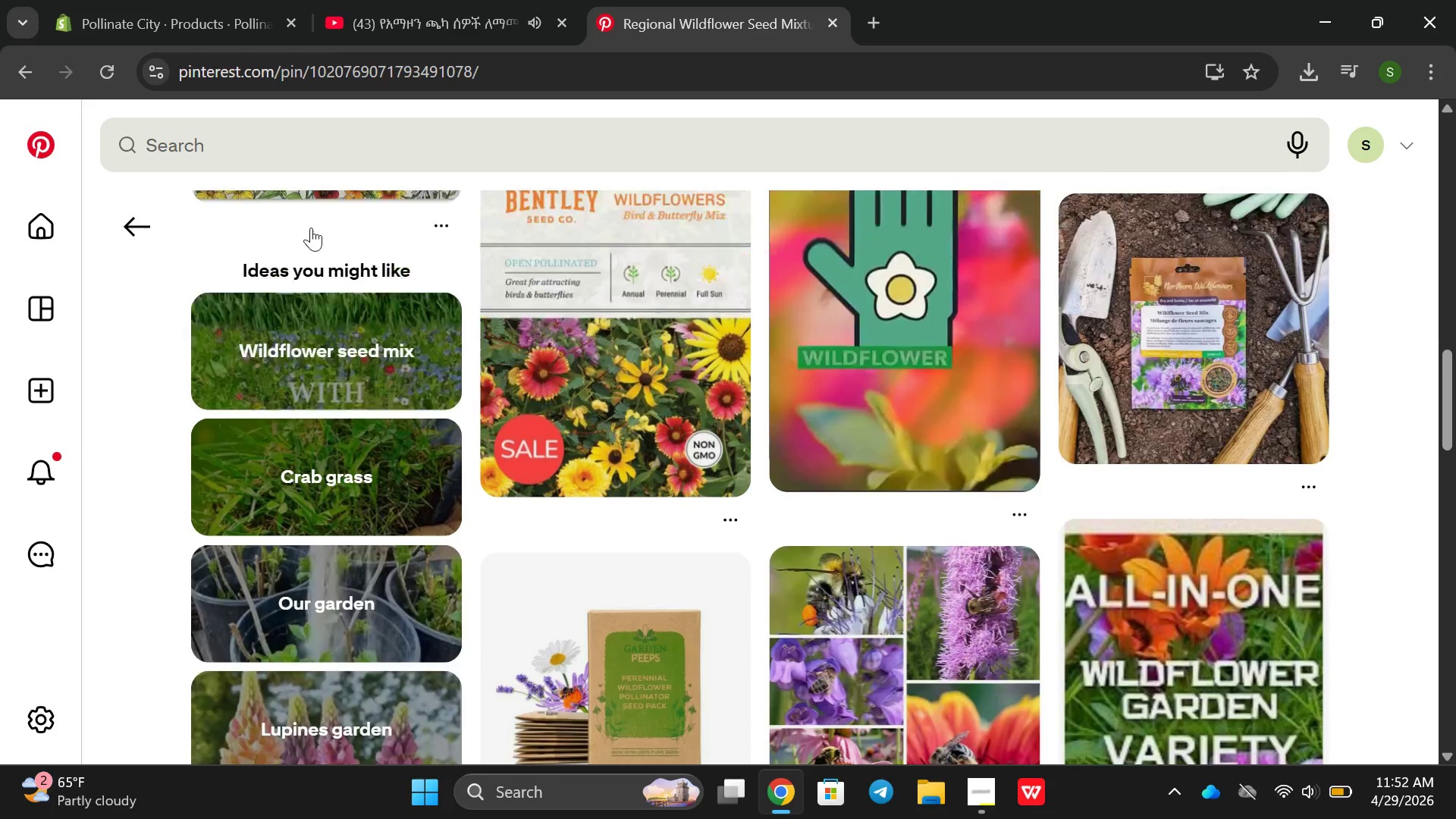 
scroll: coordinate [336, 215], scroll_direction: up, amount: 2.0
 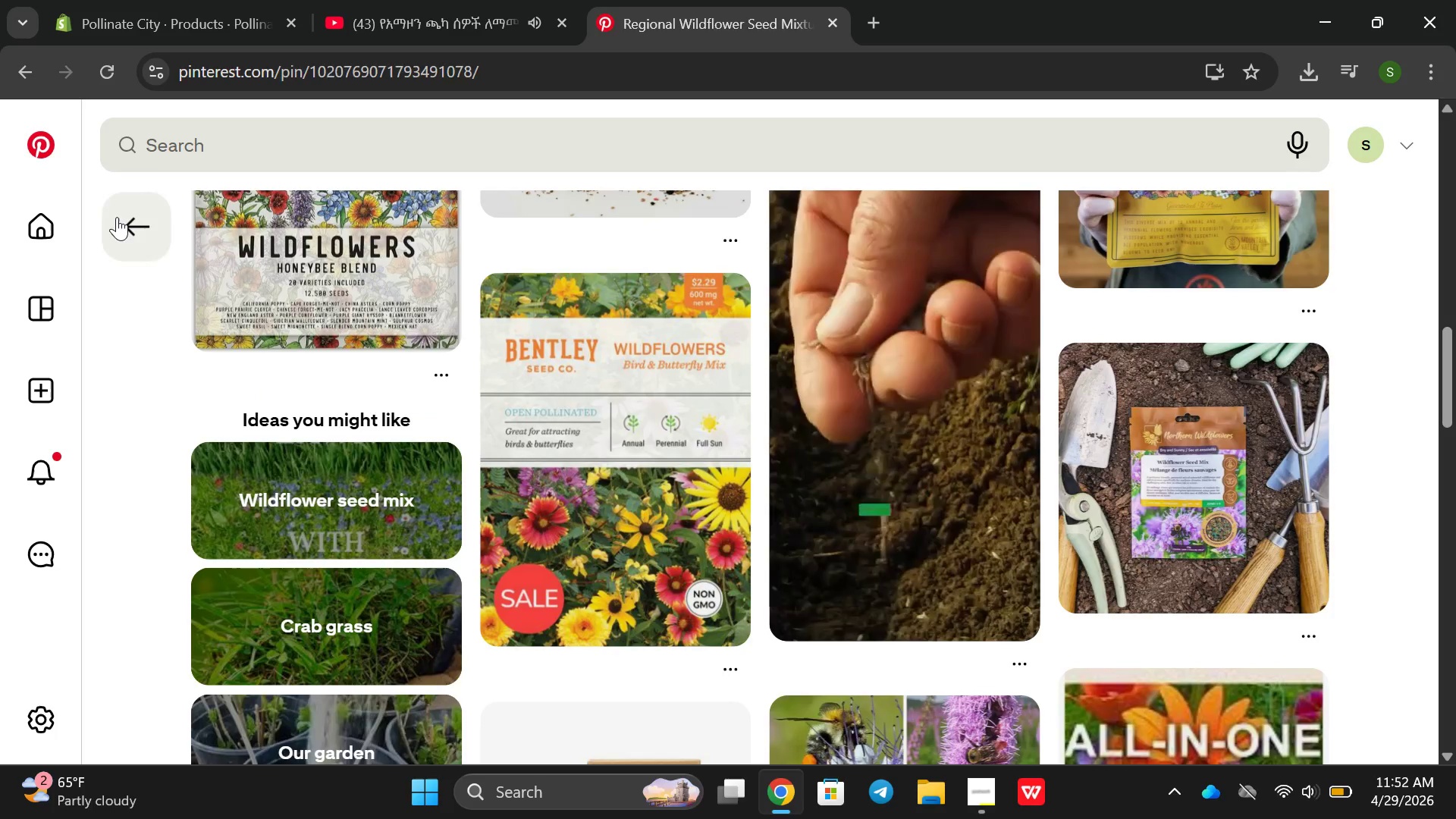 
left_click([117, 217])
 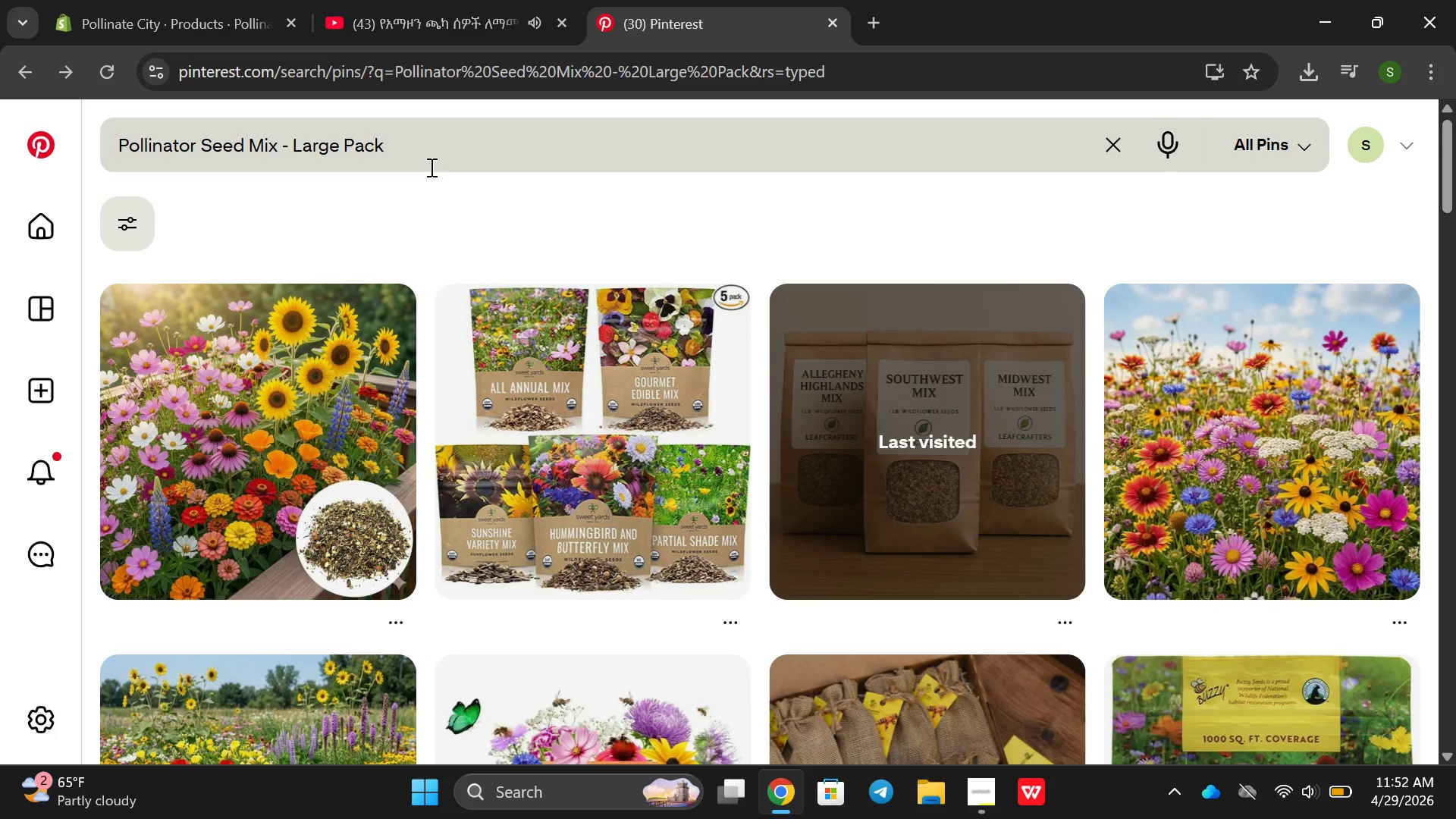 
key(Enter)
 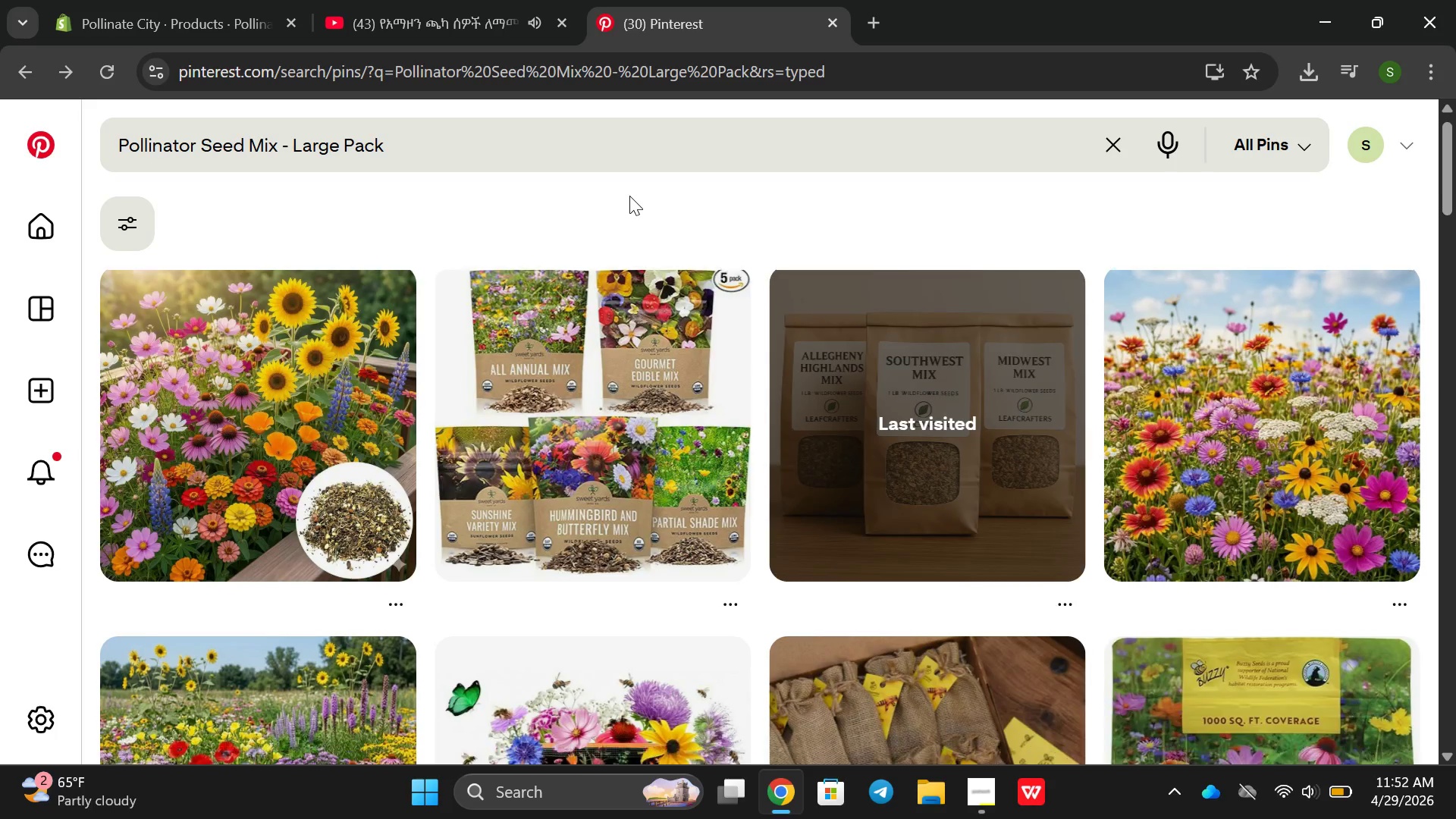 
scroll: coordinate [629, 196], scroll_direction: down, amount: 3.0
 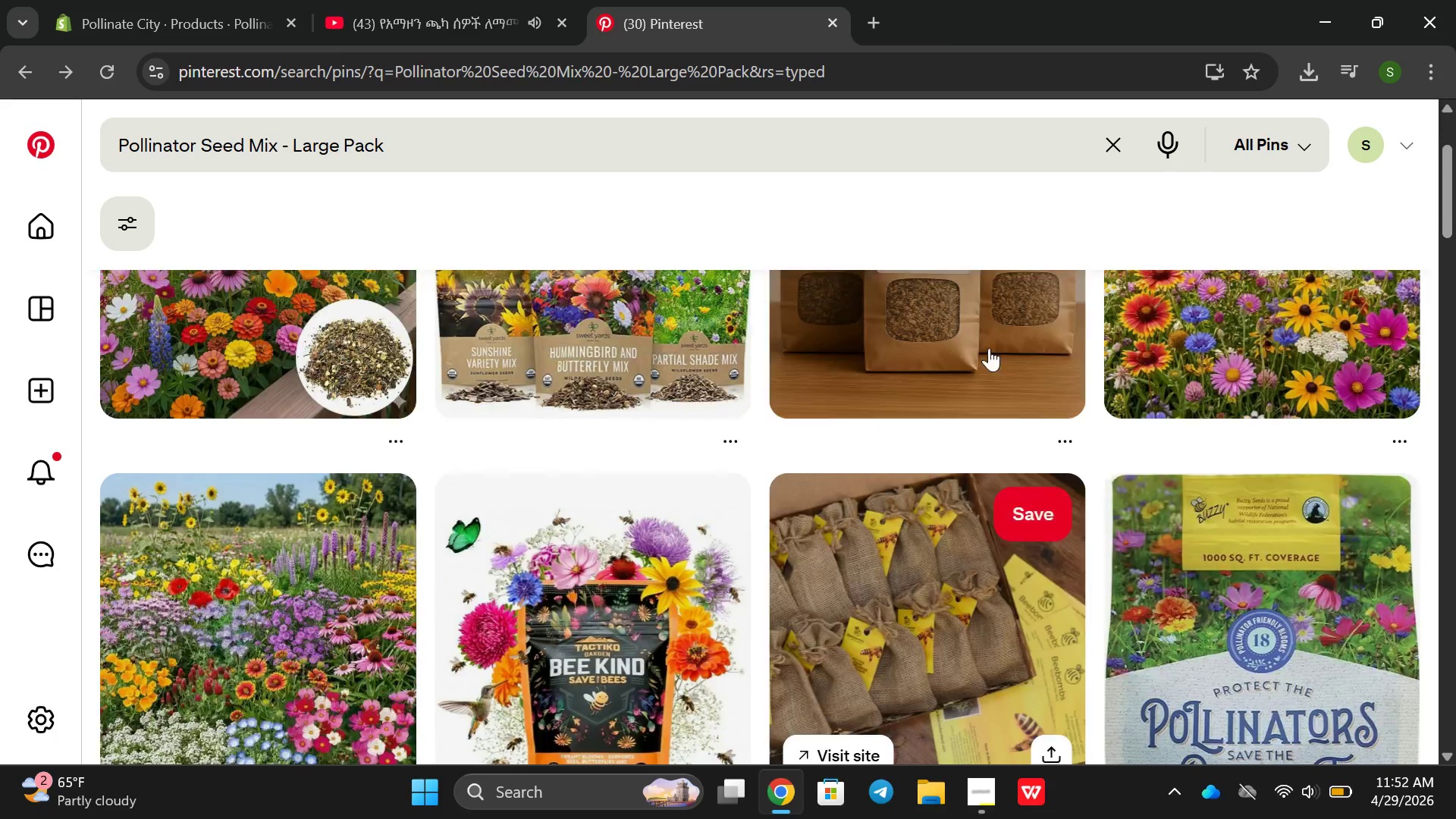 
scroll: coordinate [1012, 356], scroll_direction: up, amount: 2.0
 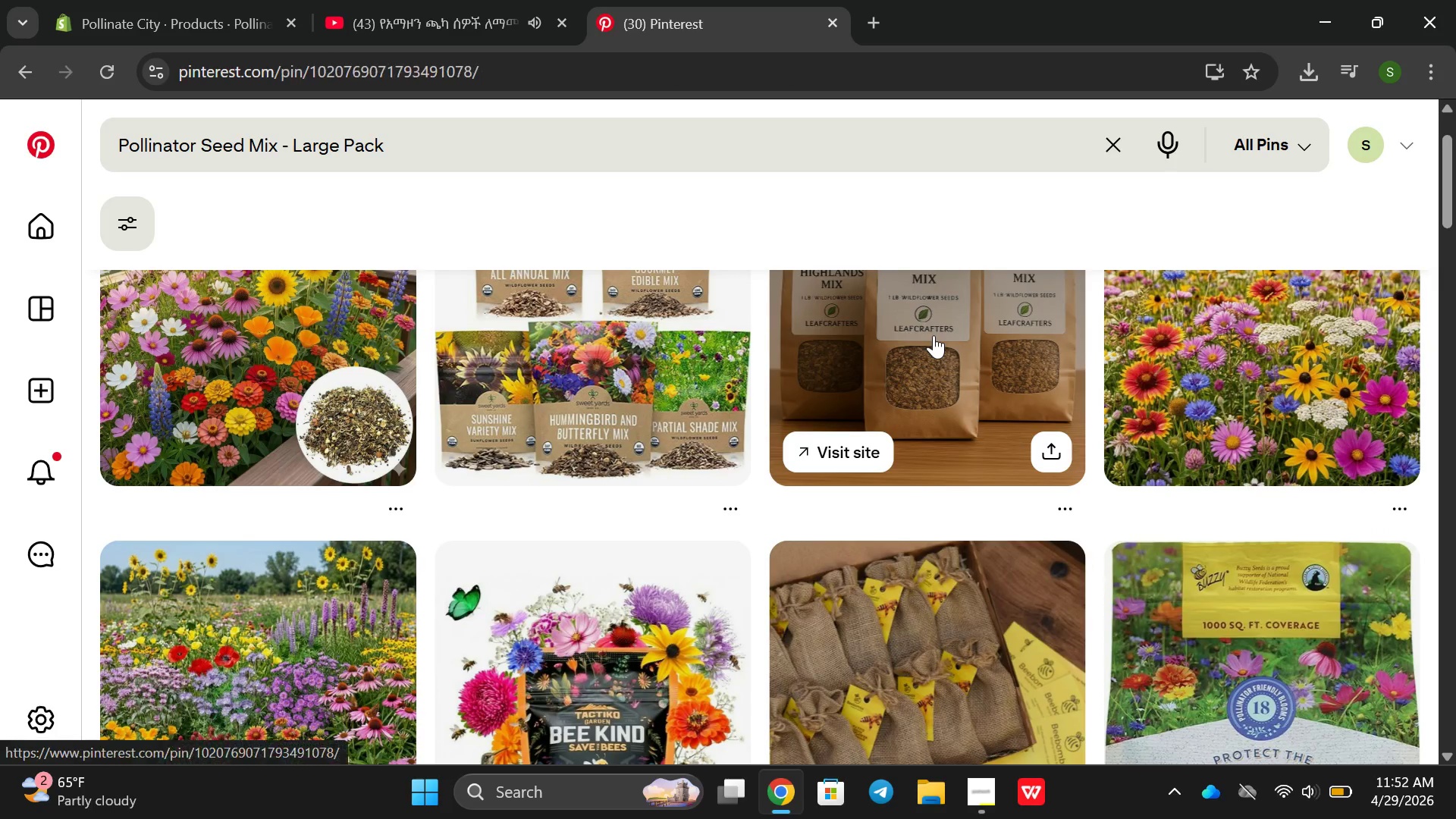 
left_click([934, 335])
 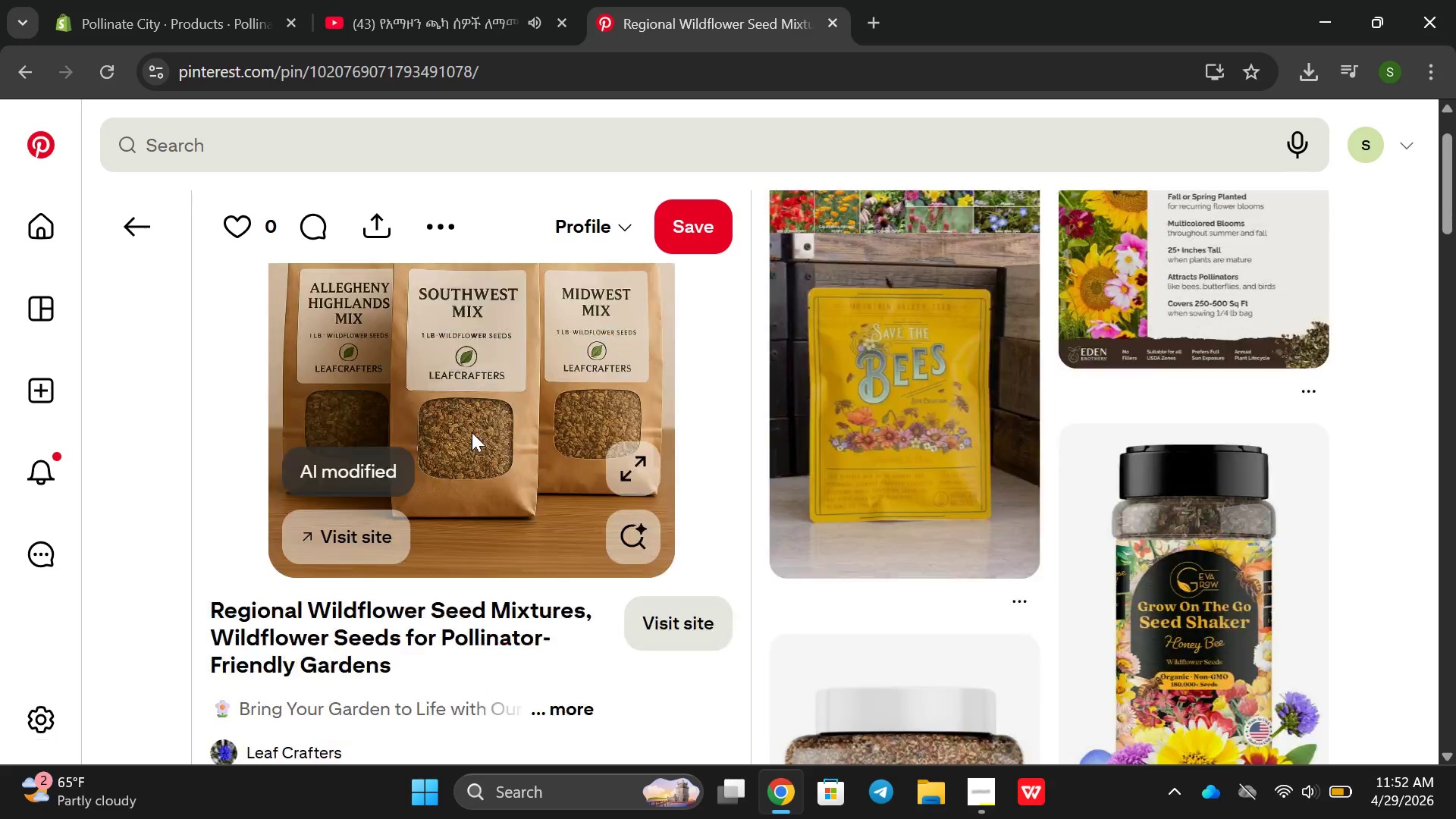 
scroll: coordinate [627, 406], scroll_direction: down, amount: 23.0
 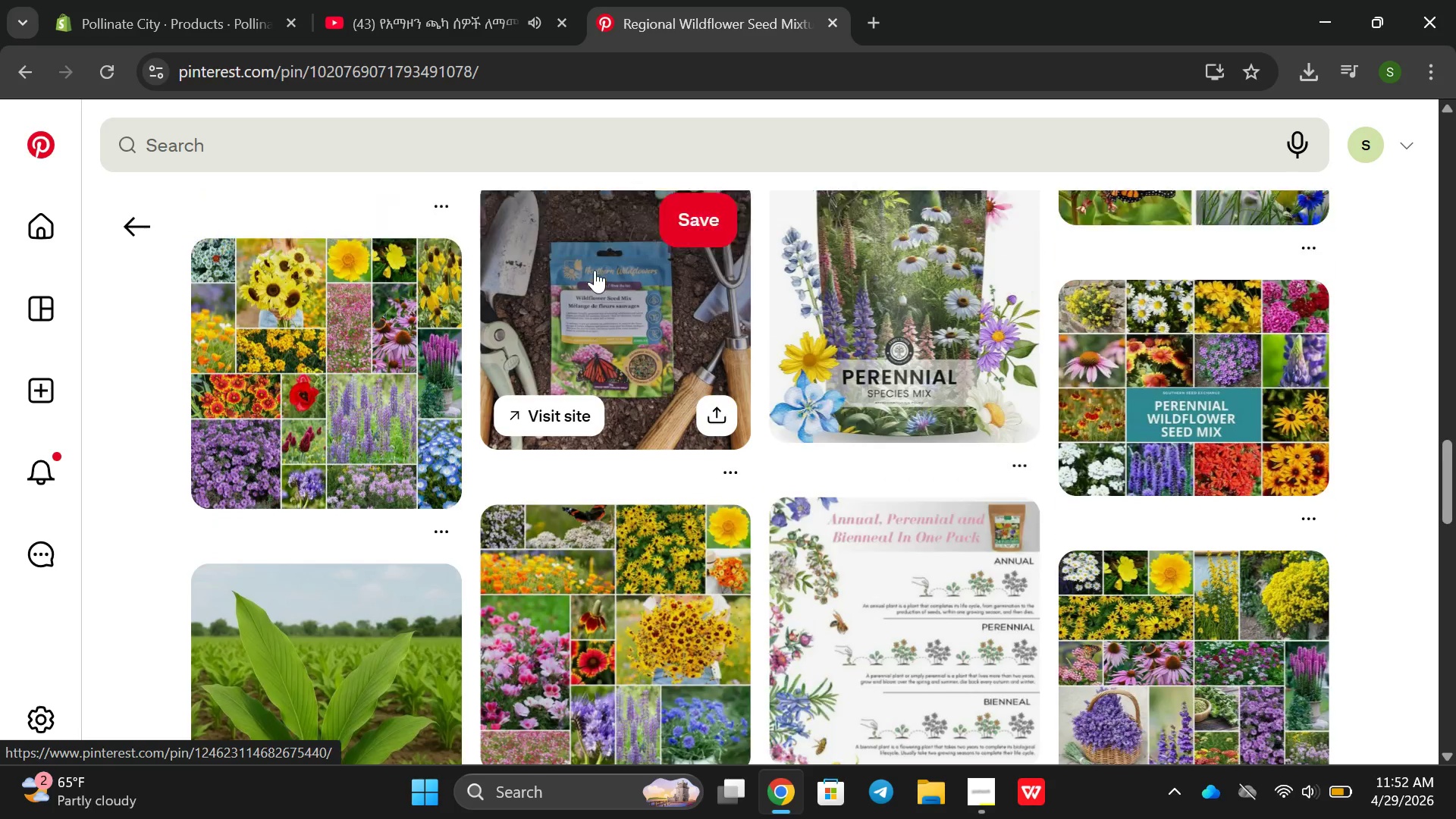 
scroll: coordinate [595, 270], scroll_direction: up, amount: 4.0
 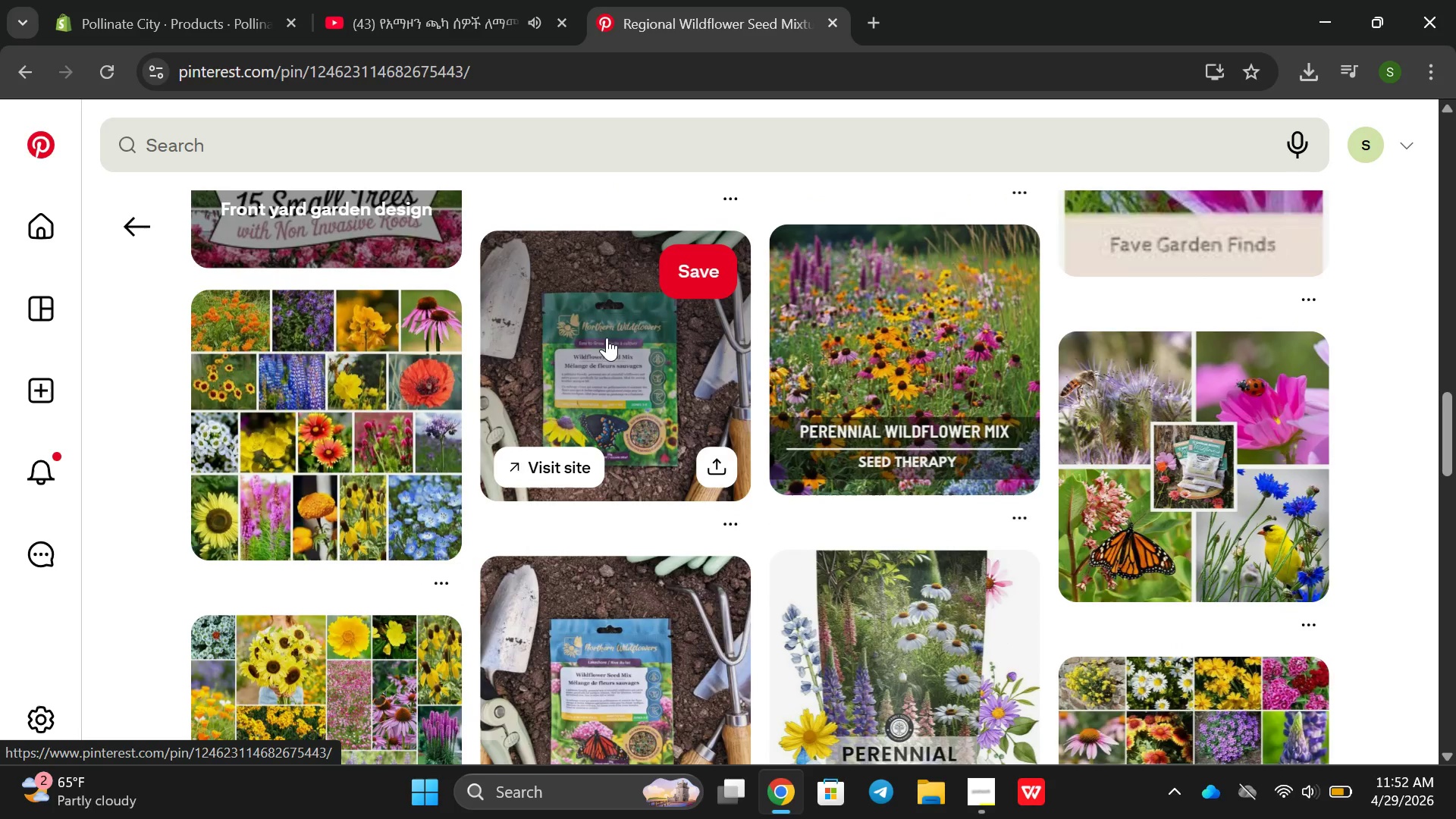 
left_click([607, 337])
 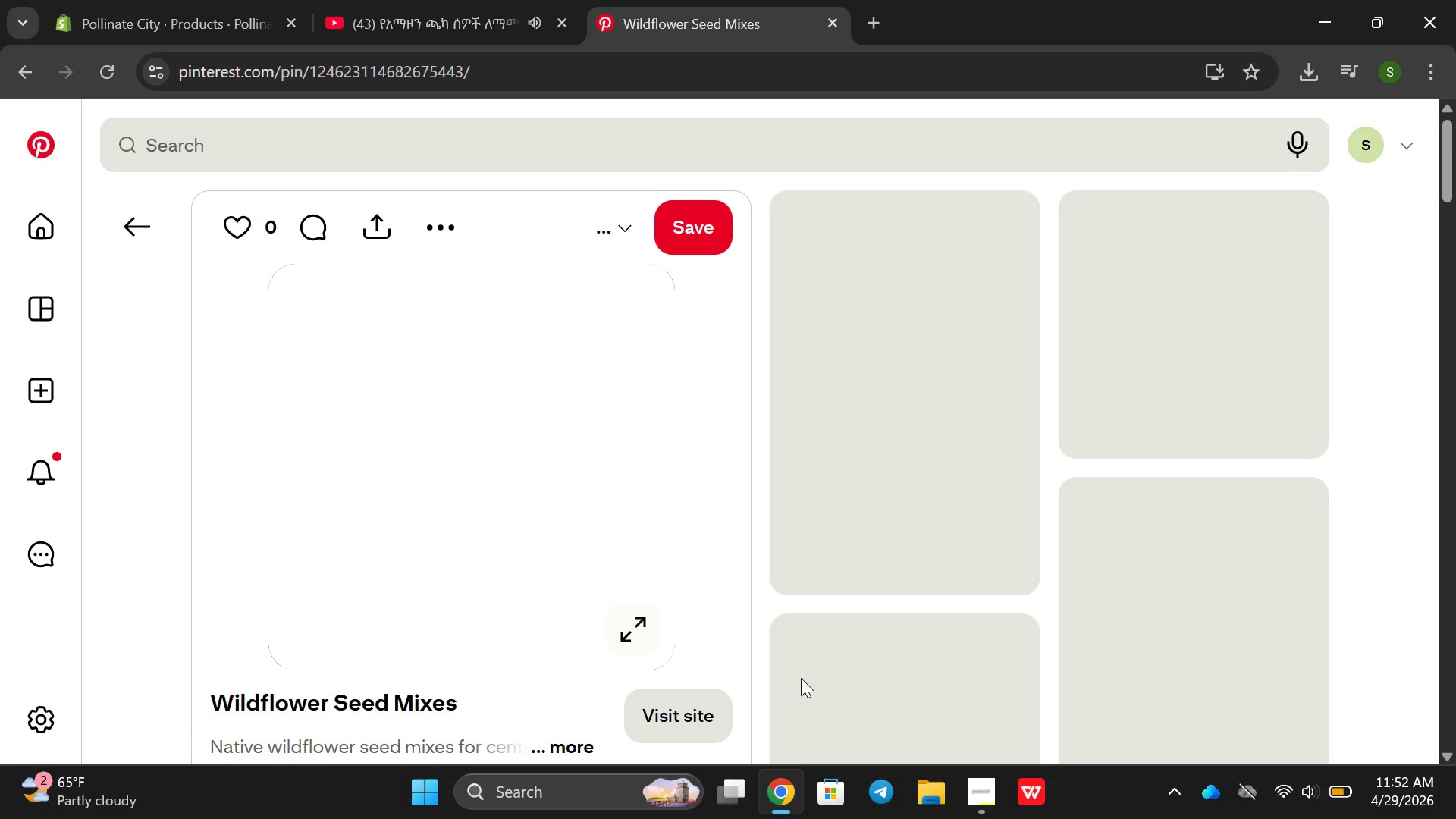 
wait(5.5)
 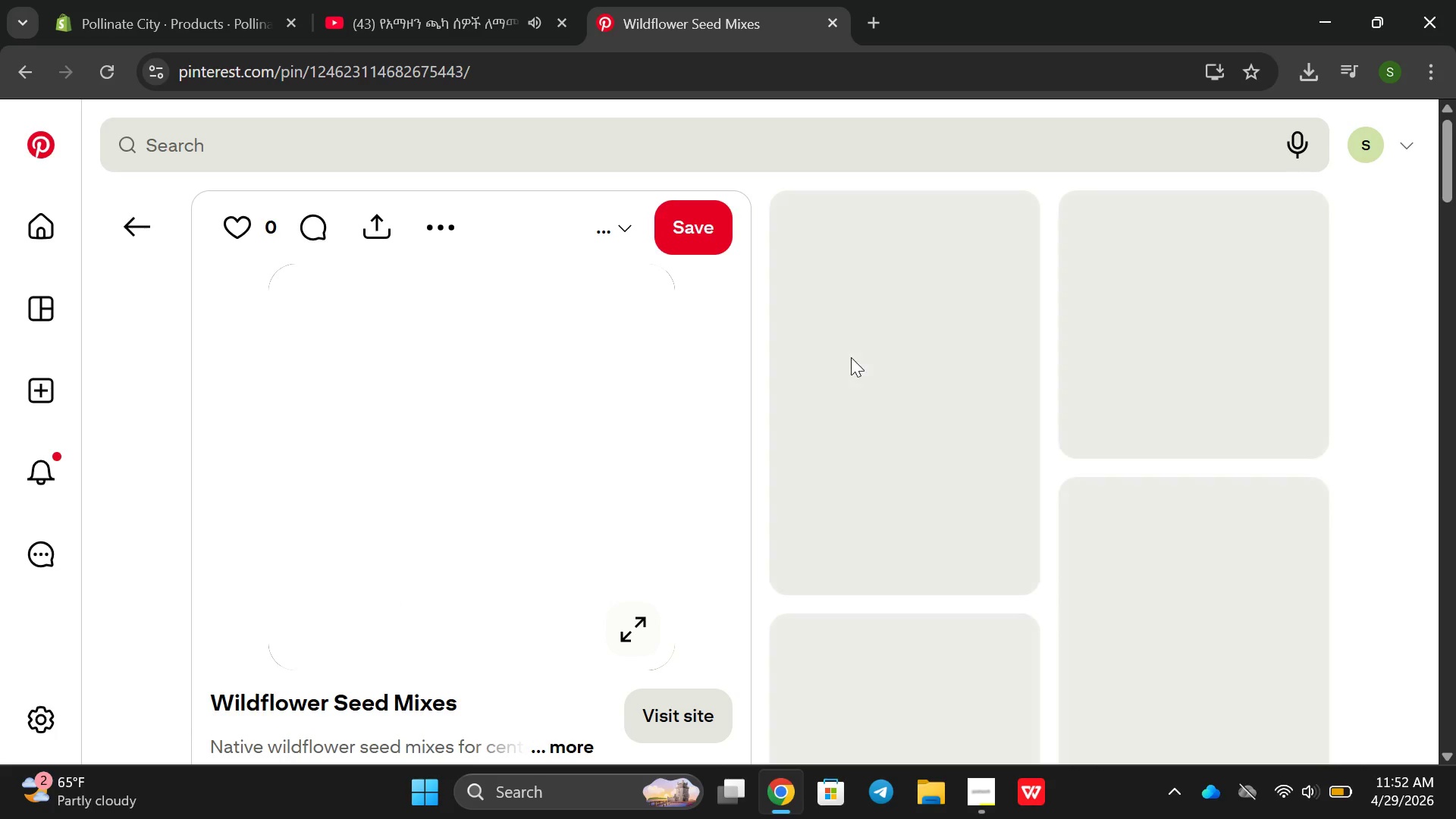 
scroll: coordinate [680, 605], scroll_direction: up, amount: 5.0
 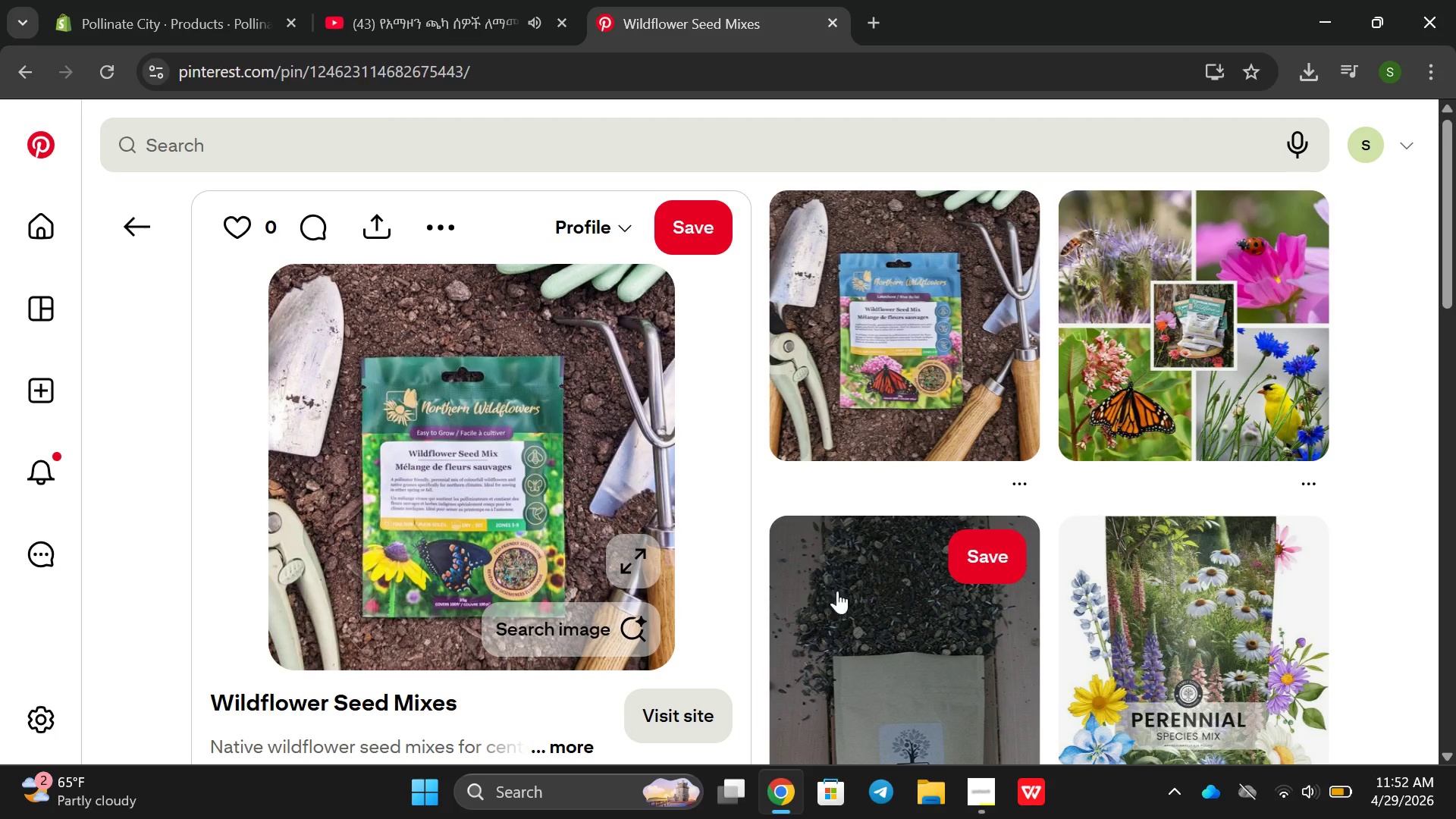 
scroll: coordinate [921, 604], scroll_direction: down, amount: 5.0
 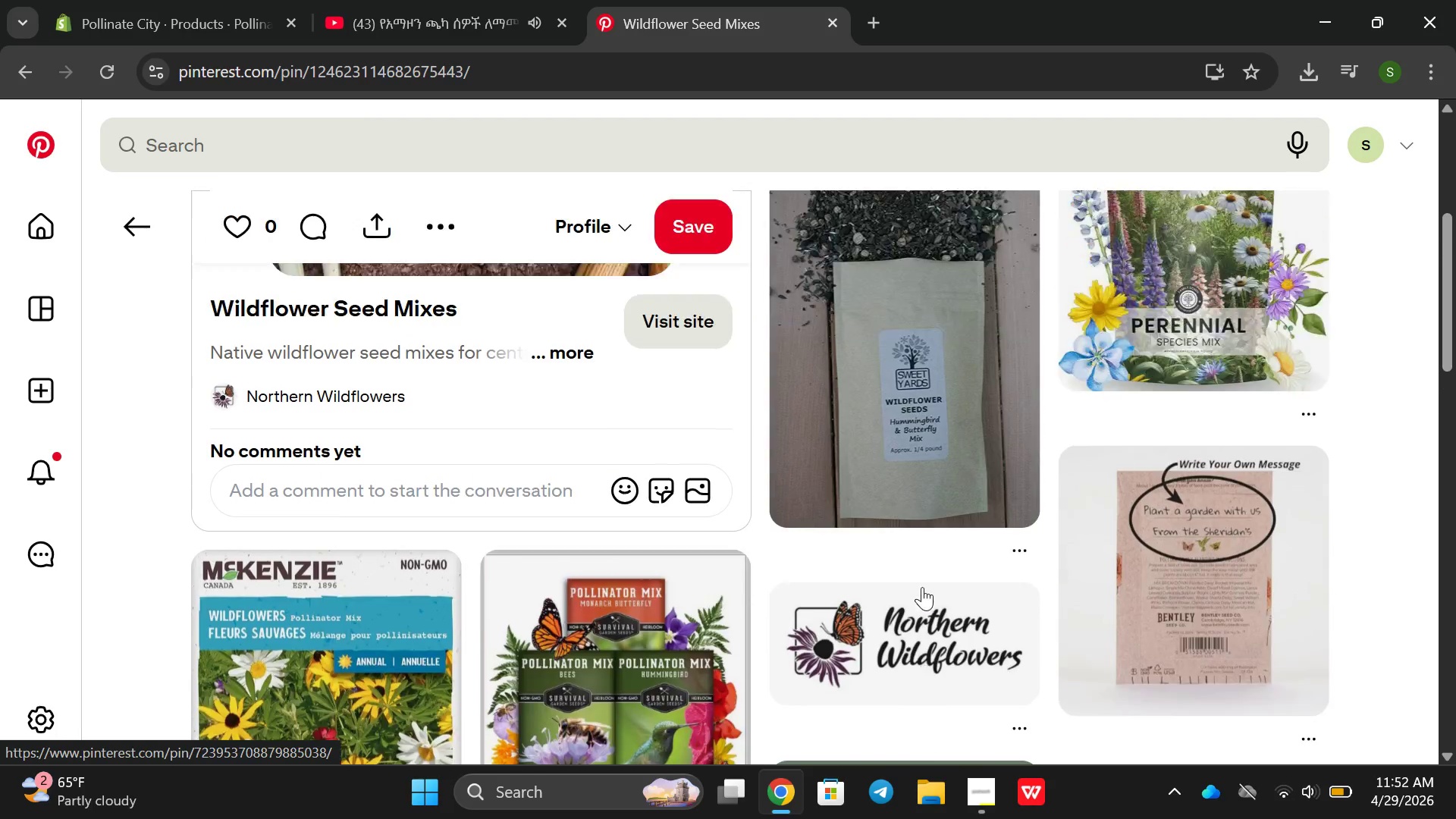 
scroll: coordinate [922, 587], scroll_direction: up, amount: 2.0
 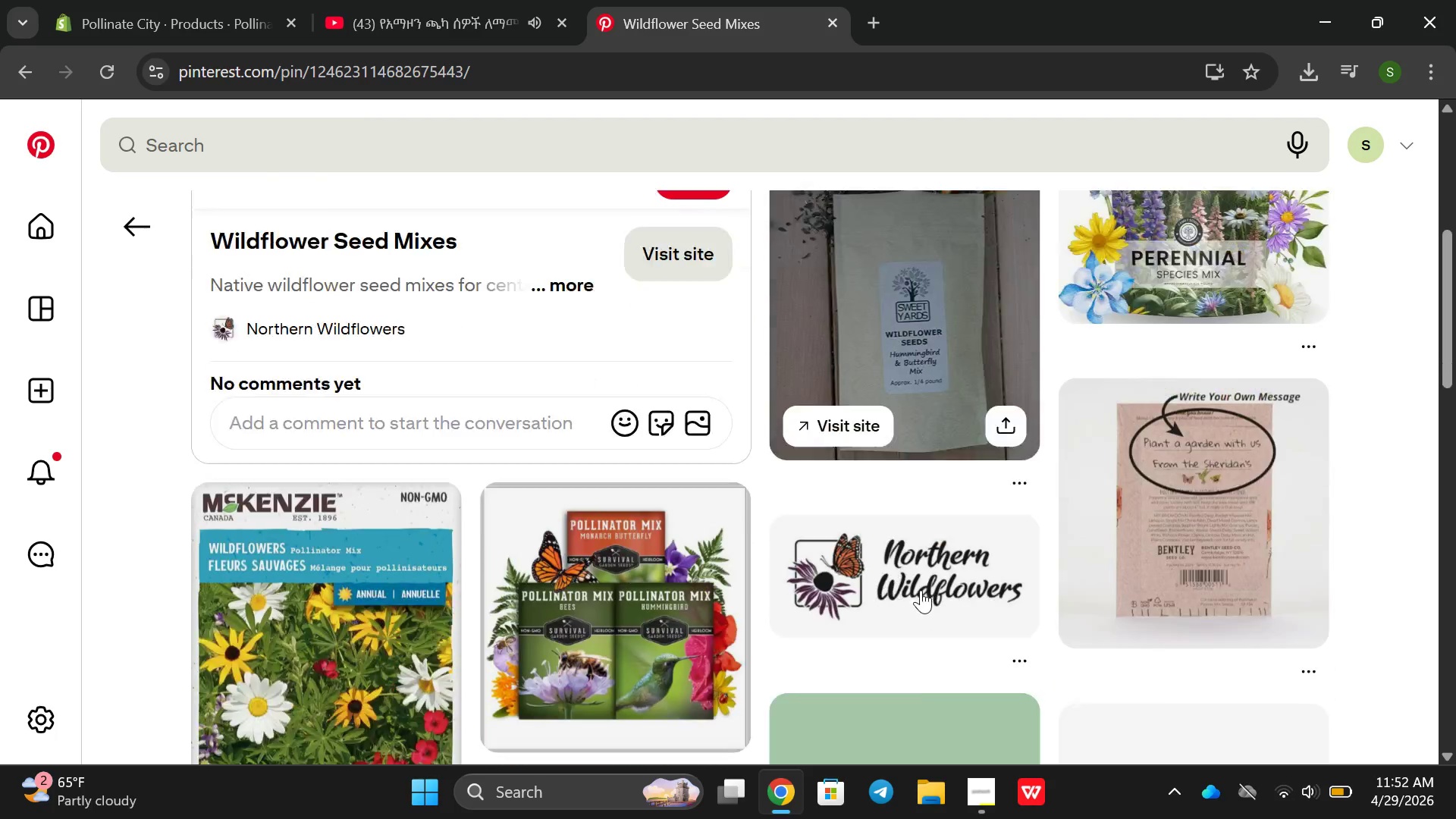 
scroll: coordinate [921, 590], scroll_direction: down, amount: 2.0
 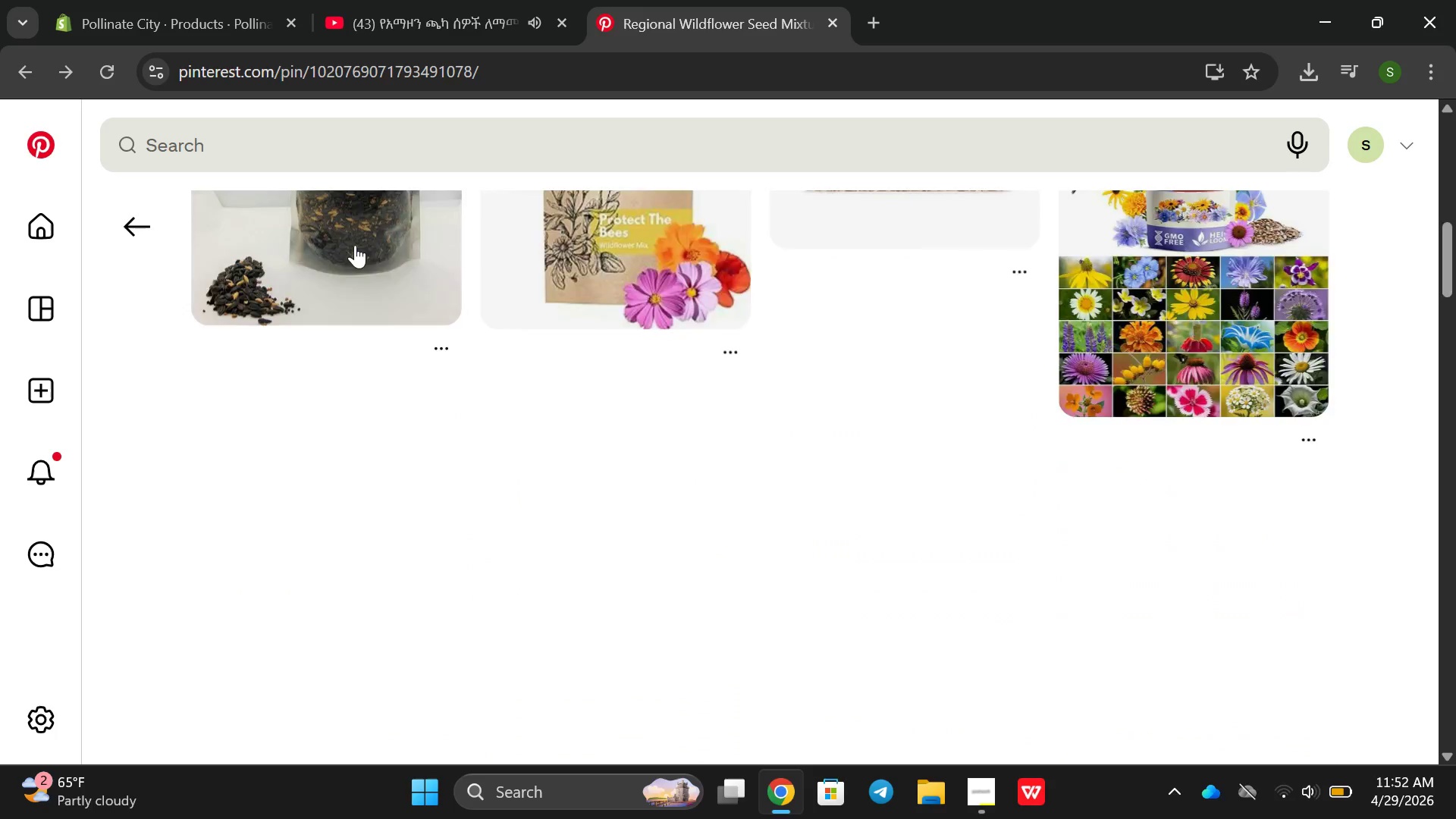 
wait(8.09)
 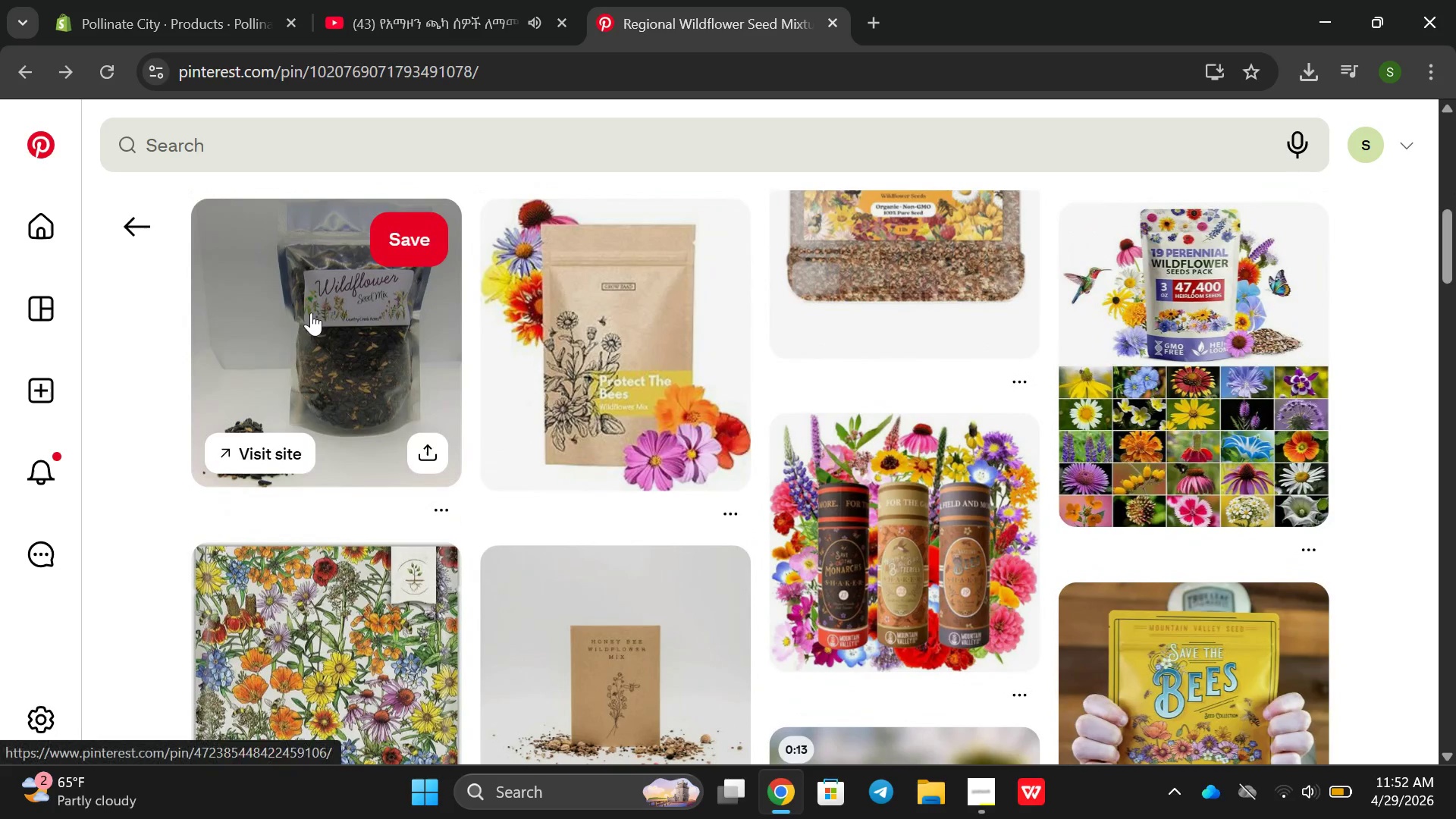 
left_click([311, 312])
 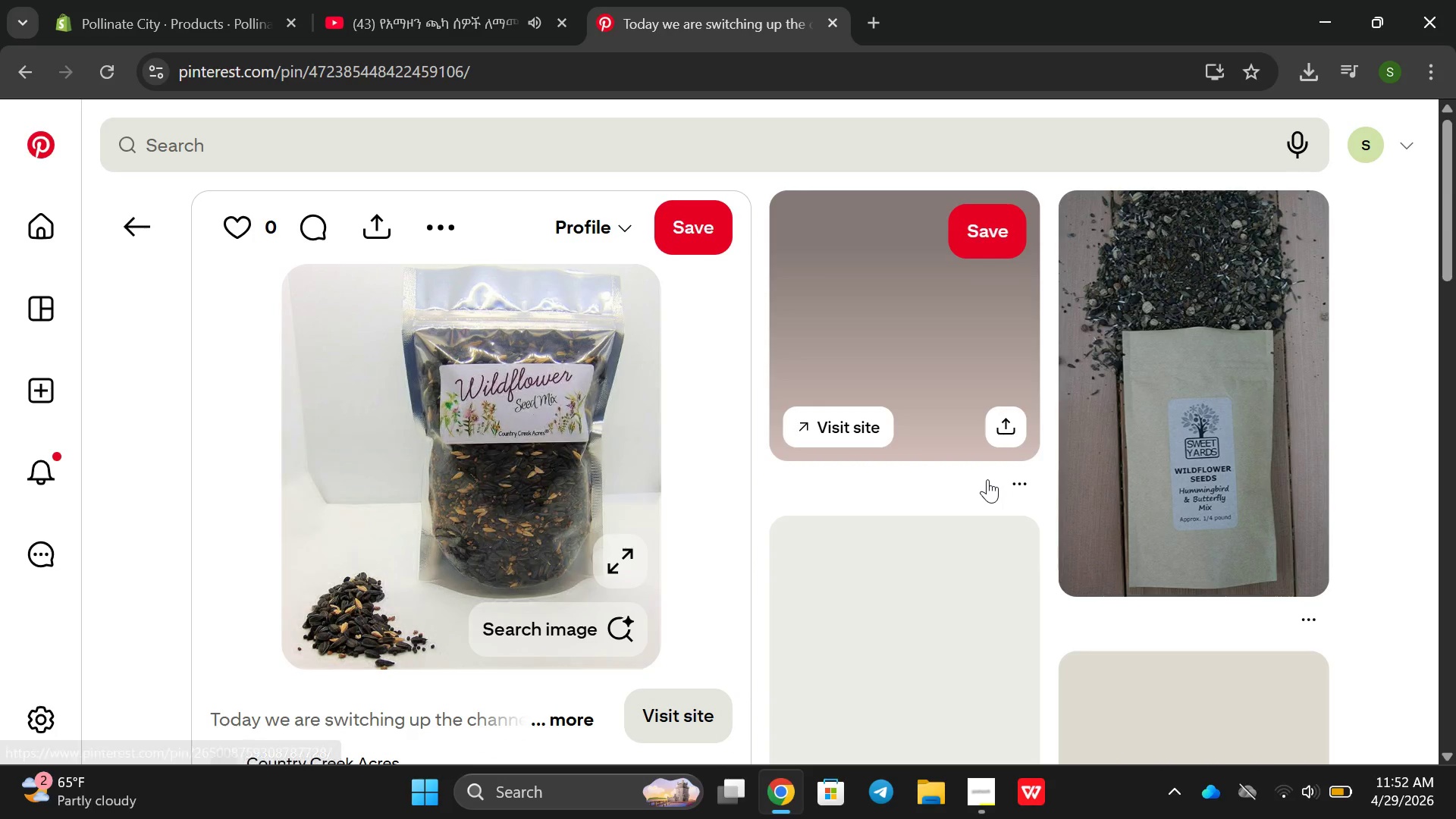 
scroll: coordinate [551, 373], scroll_direction: up, amount: 12.0
 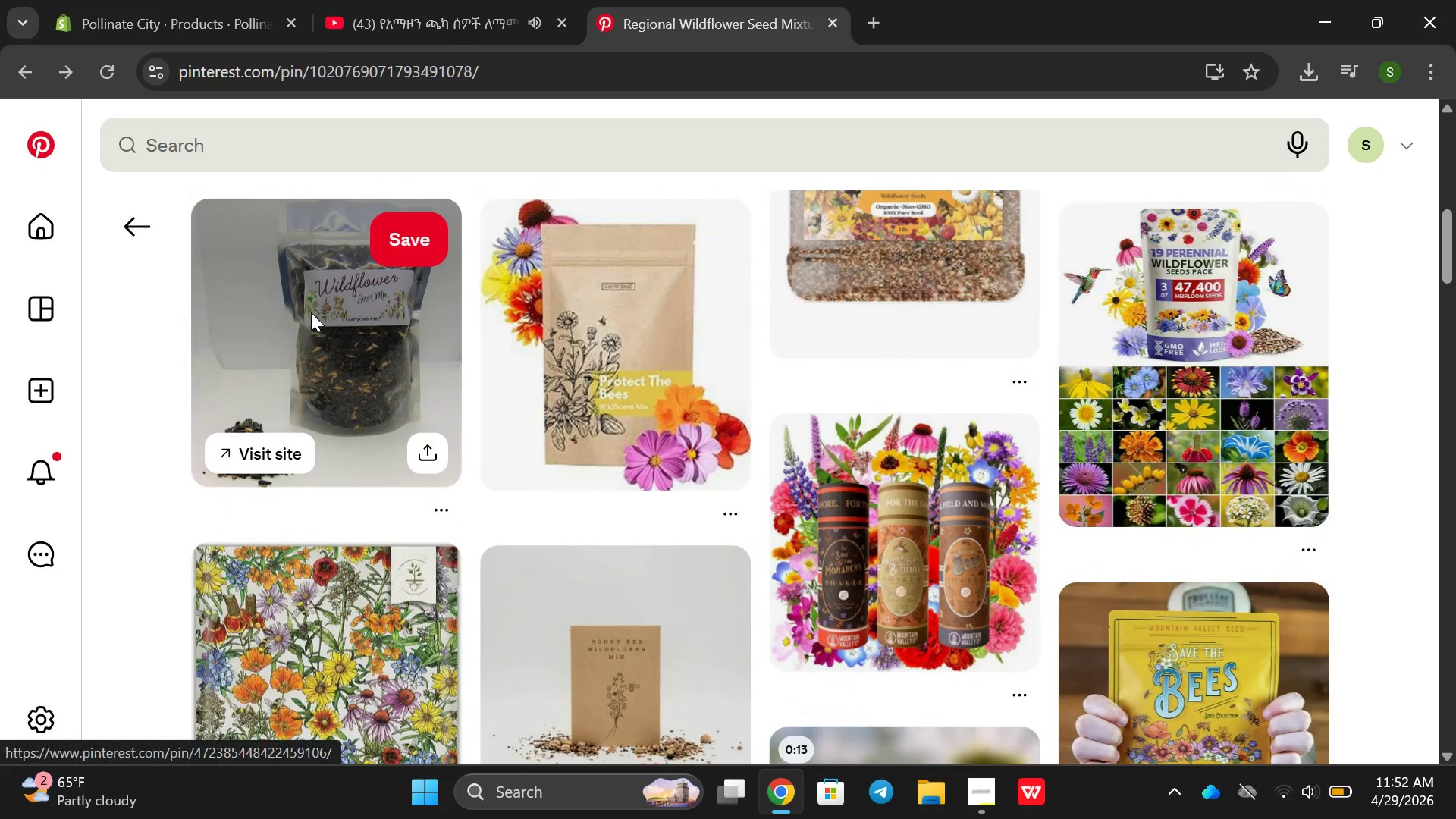 
wait(5.2)
 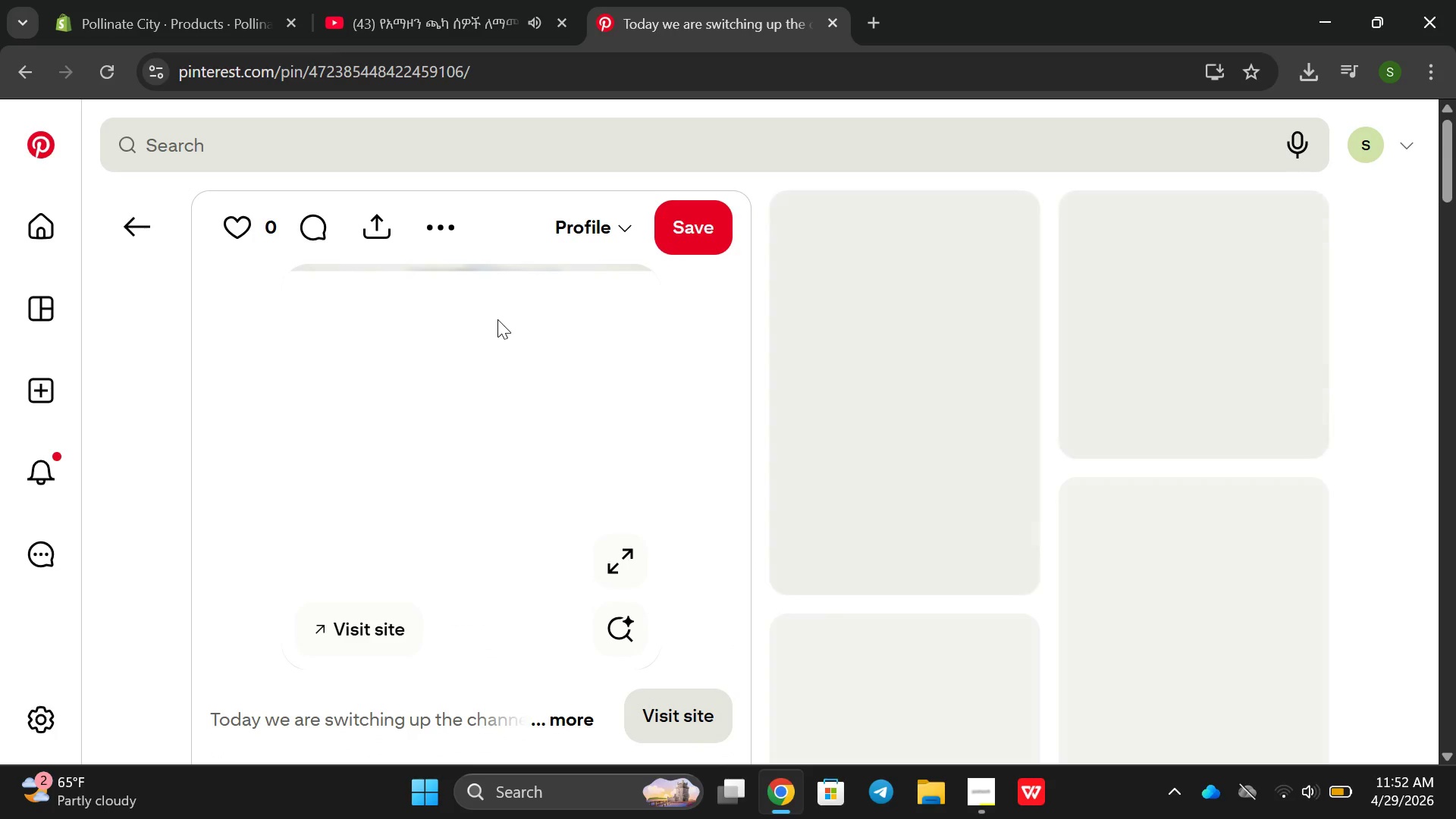 
scroll: coordinate [359, 375], scroll_direction: down, amount: 4.0
 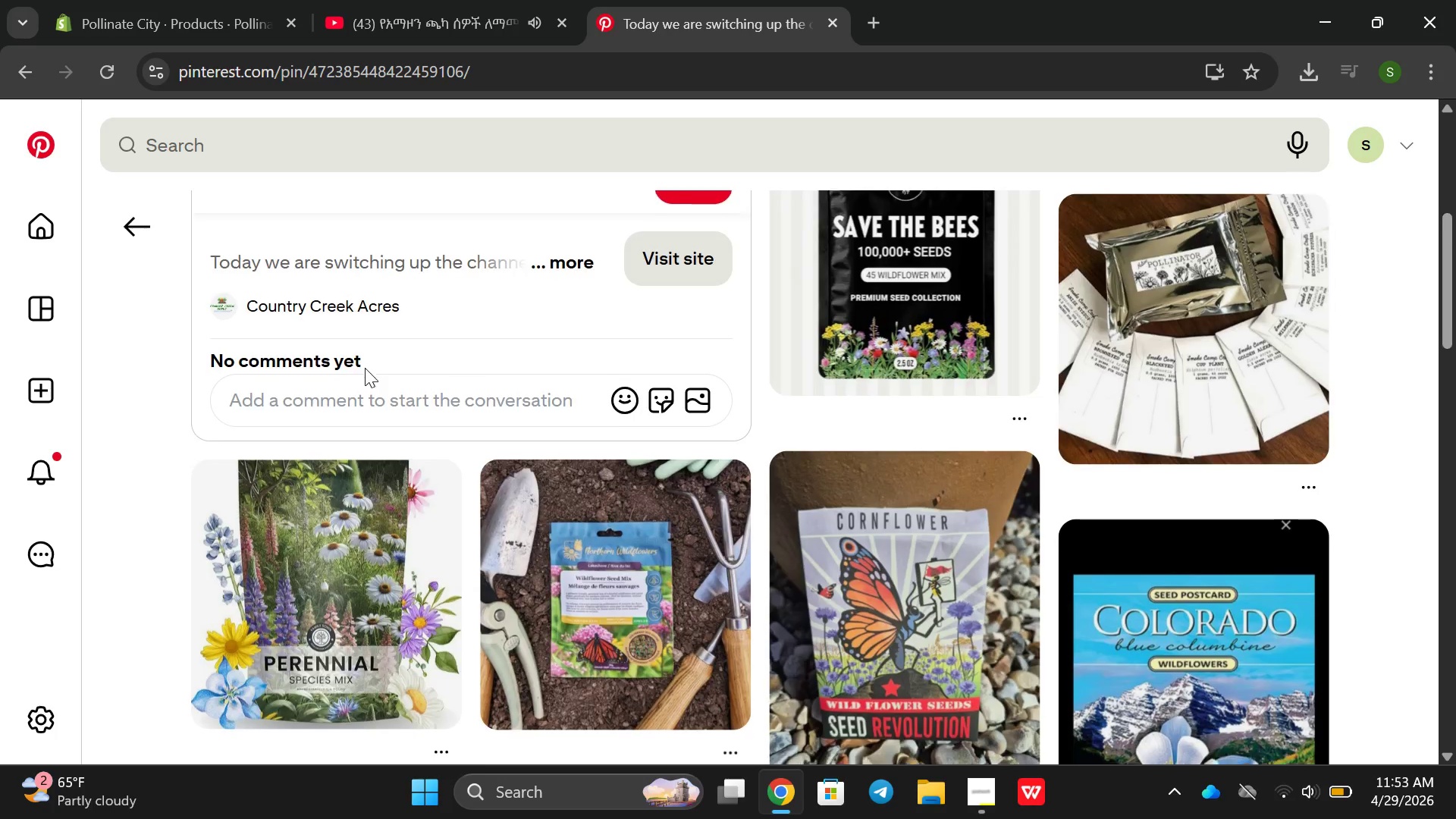 
scroll: coordinate [366, 359], scroll_direction: up, amount: 8.0
 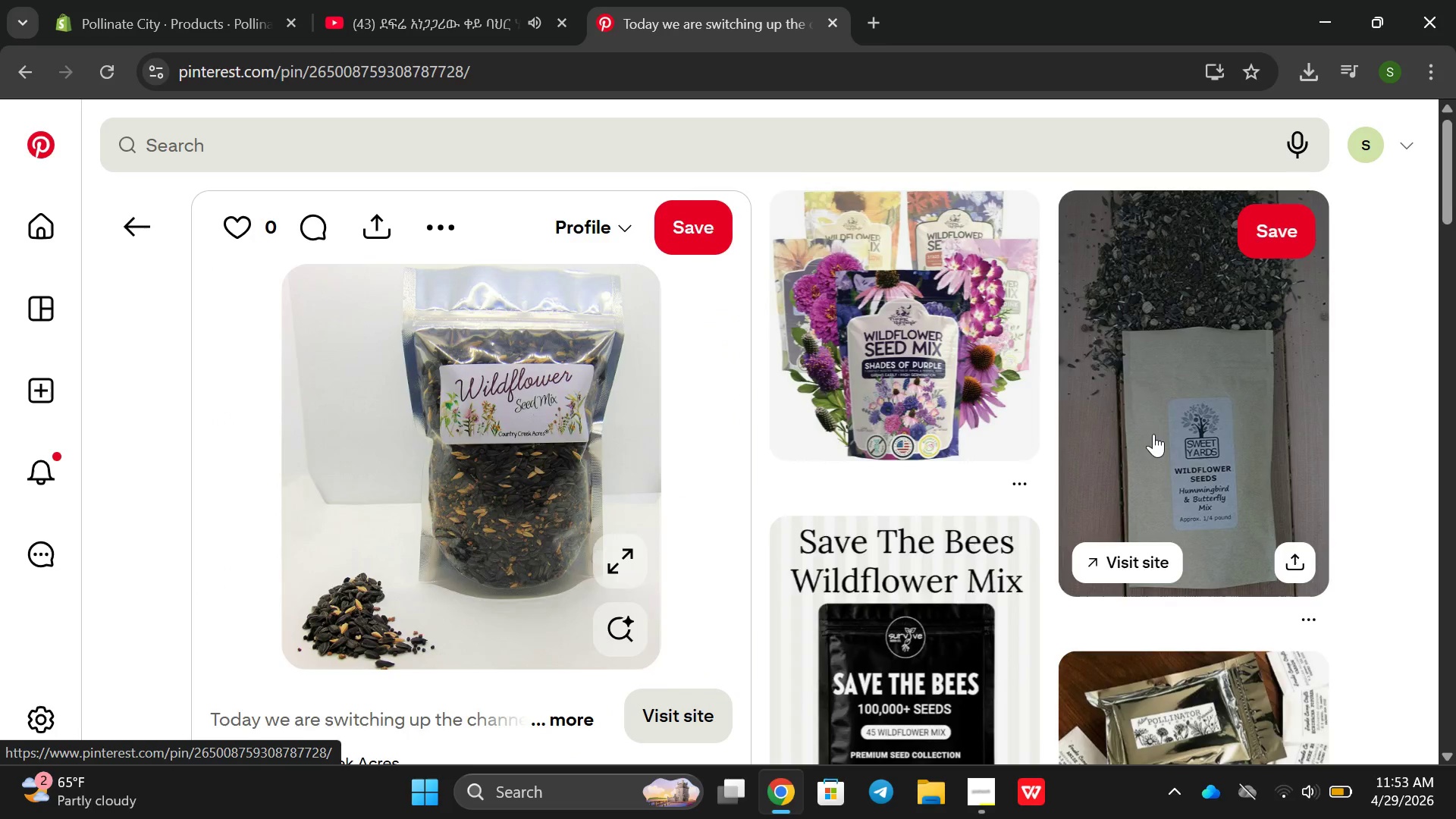 
left_click([1153, 434])
 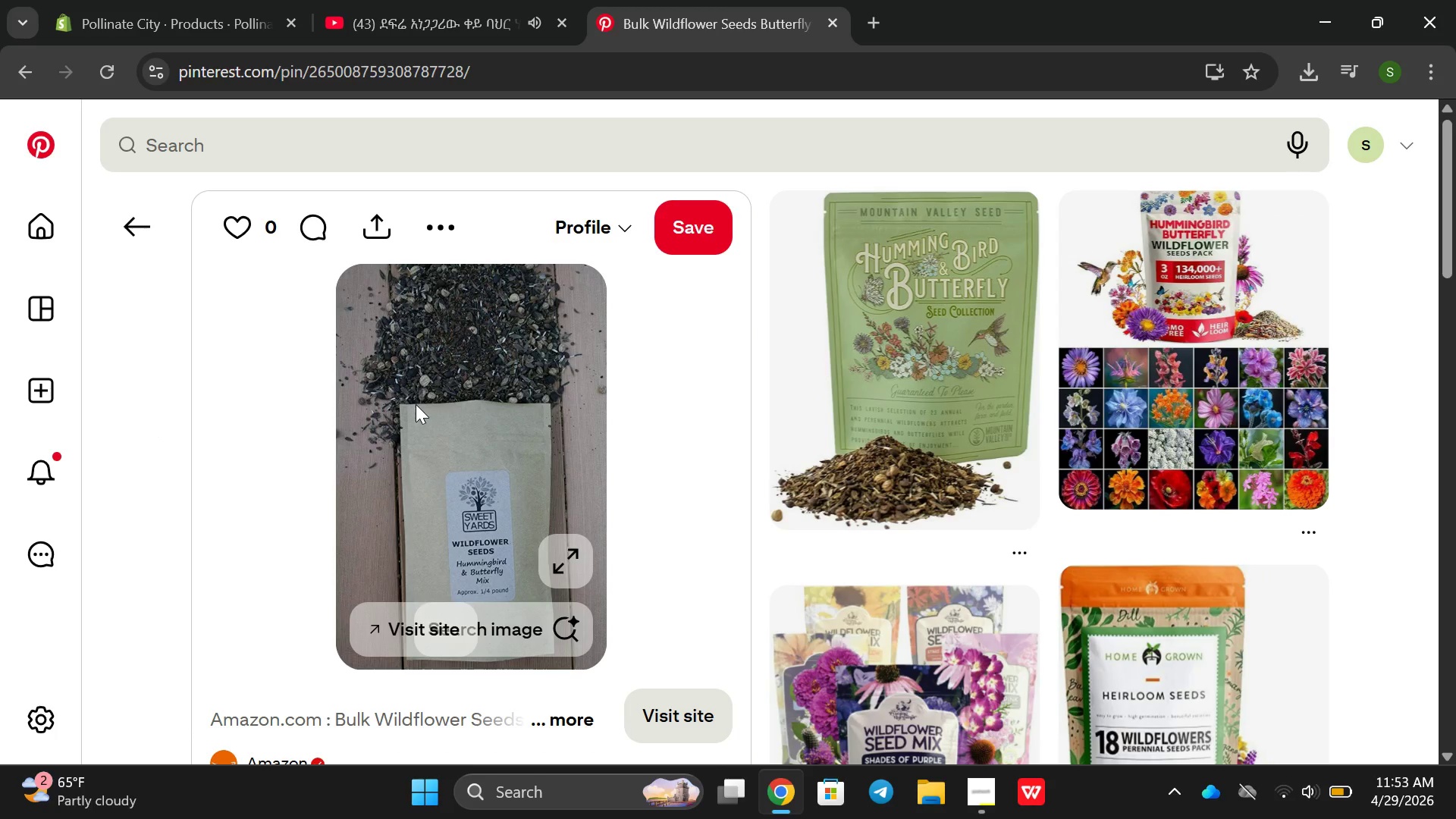 
scroll: coordinate [692, 406], scroll_direction: down, amount: 6.0
 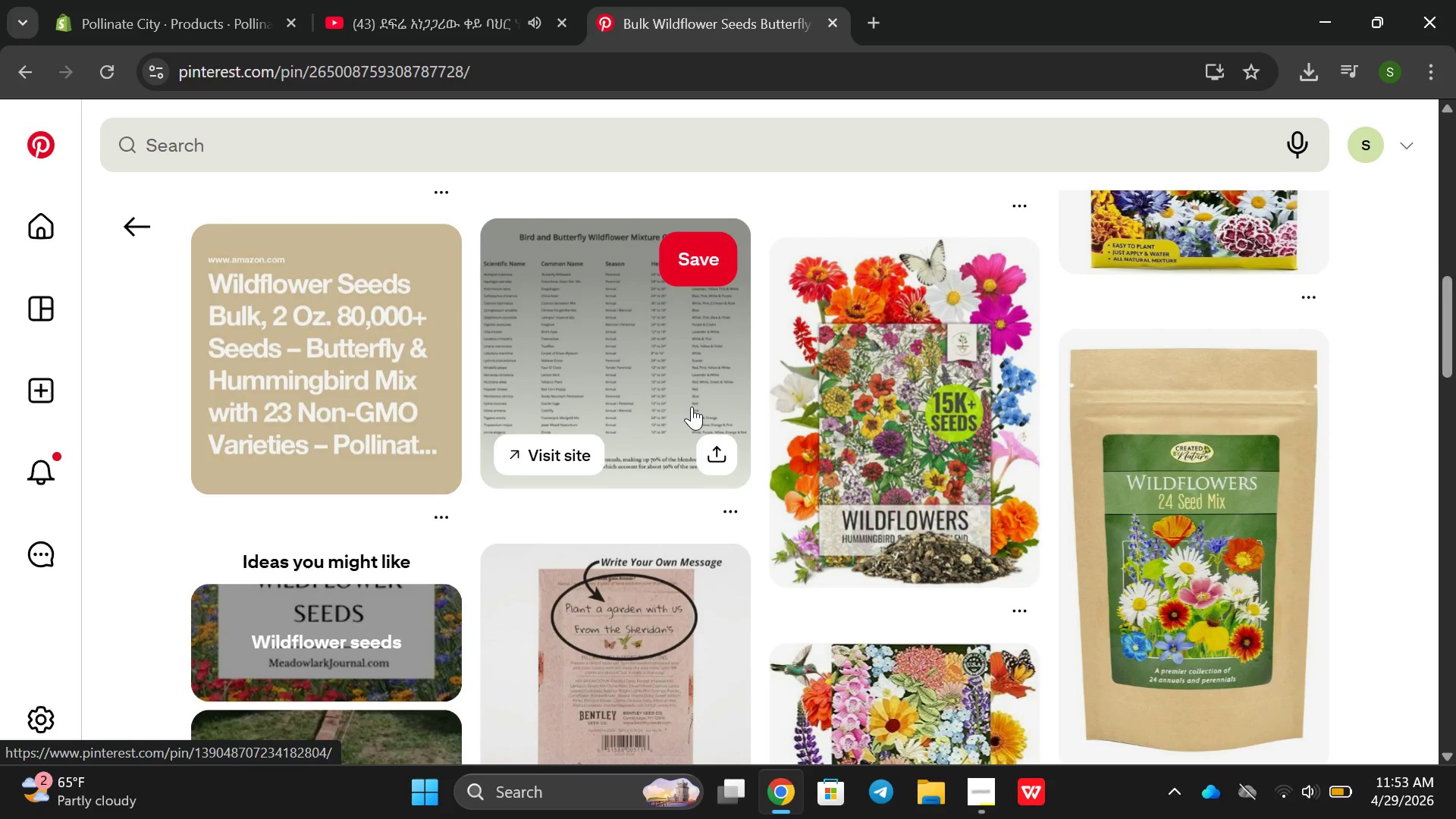 
scroll: coordinate [692, 405], scroll_direction: up, amount: 11.0
 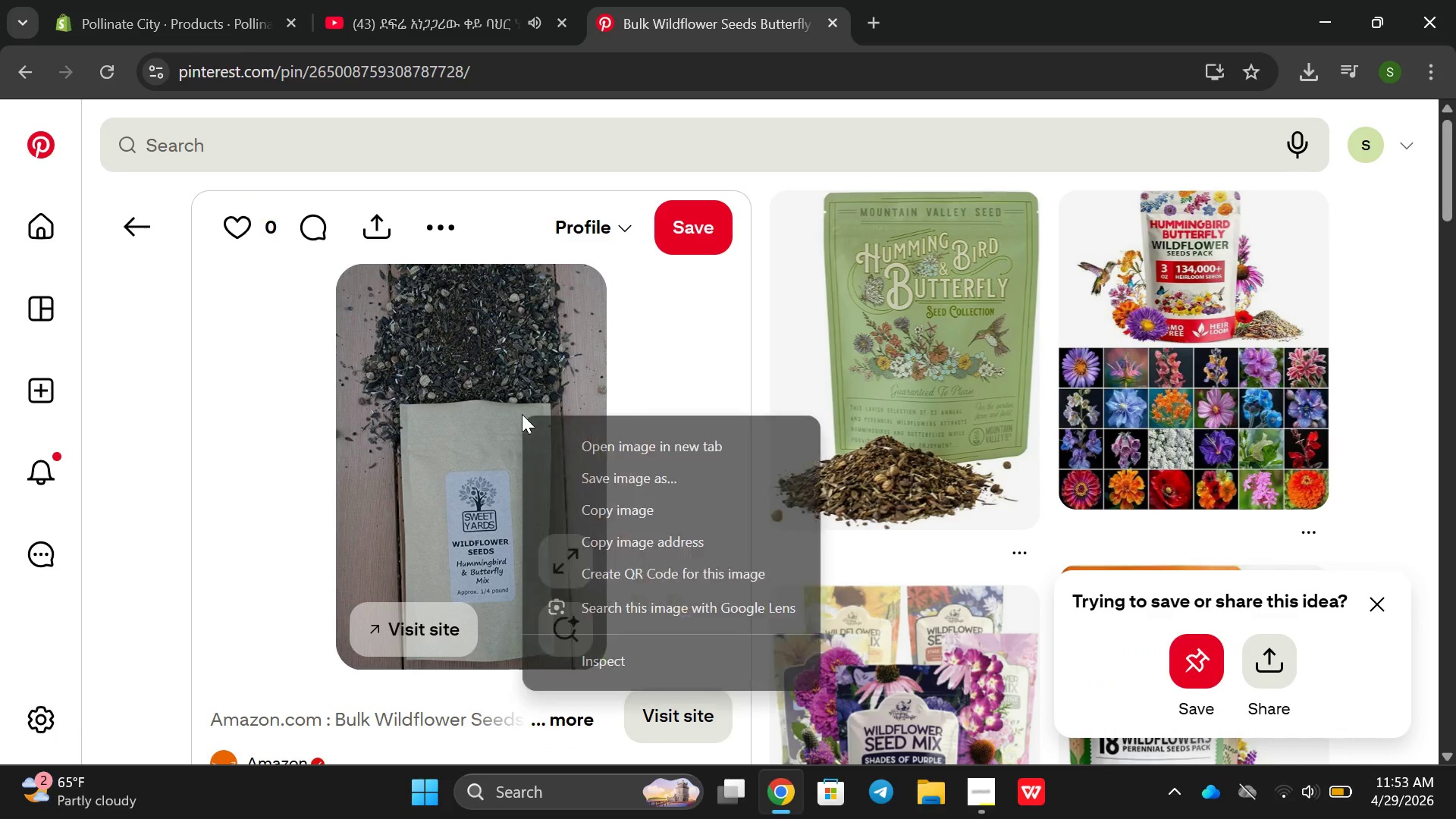 
right_click([522, 414])
 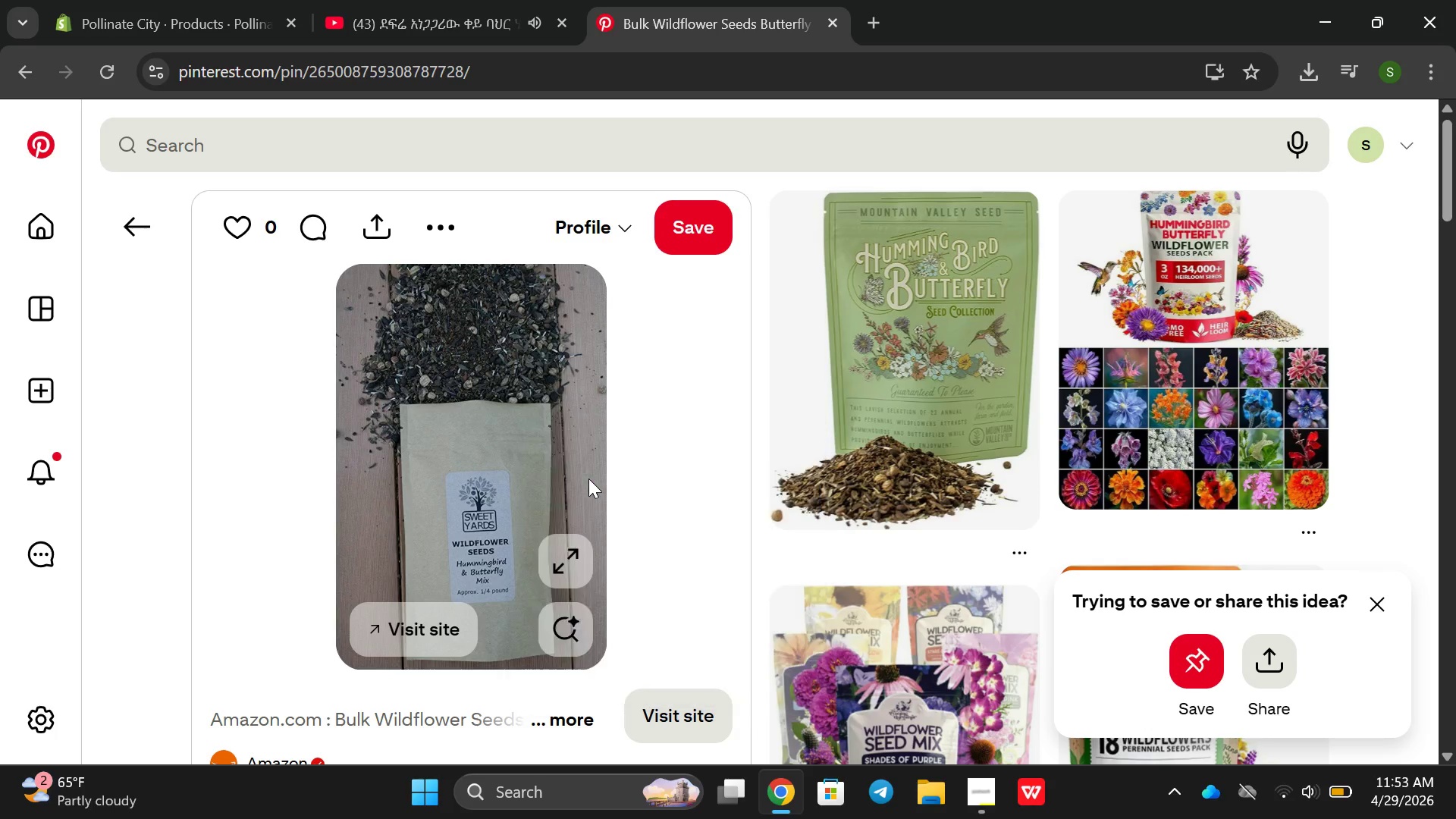 
left_click([588, 479])
 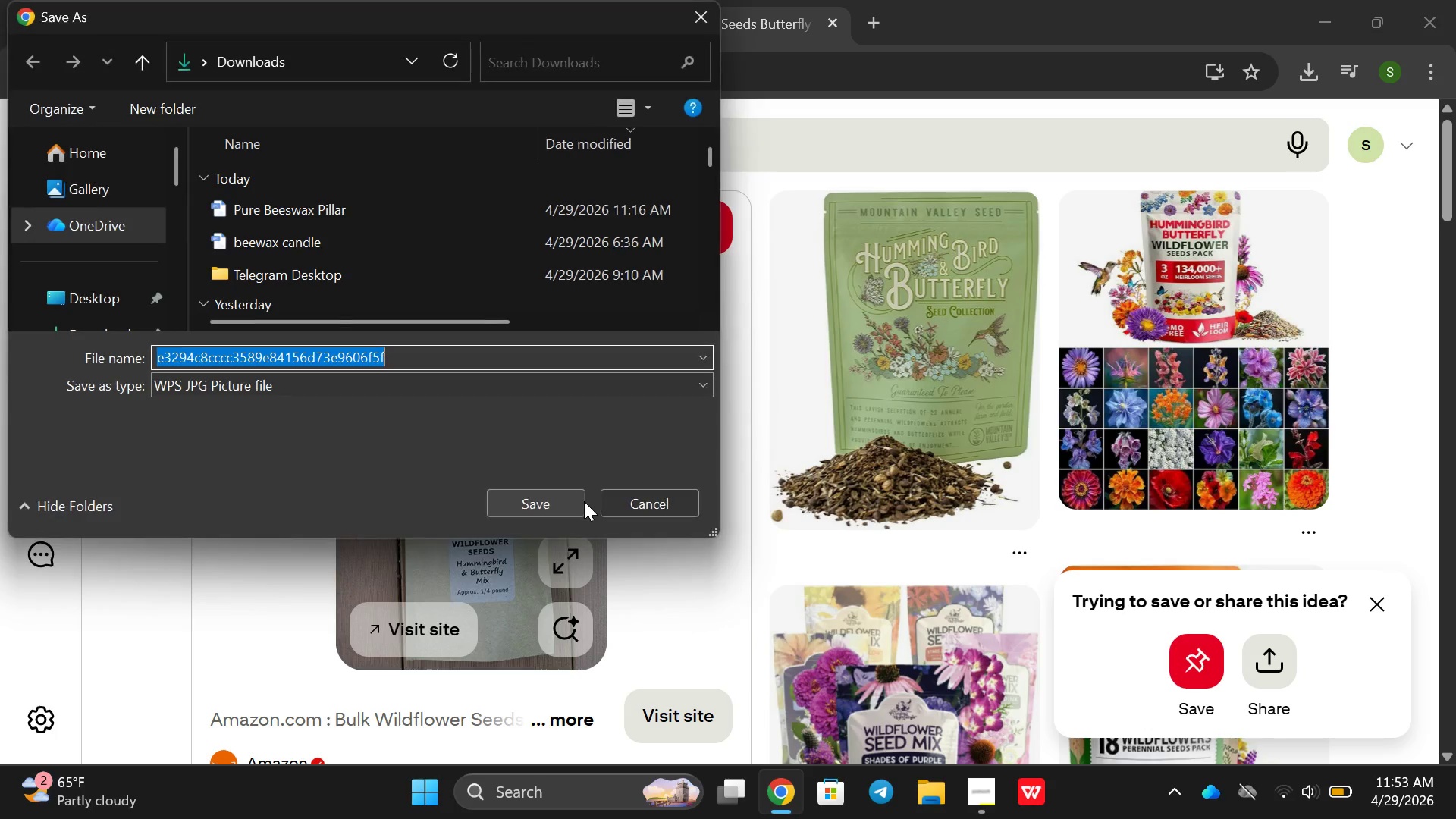 
key(Control+ControlLeft)
 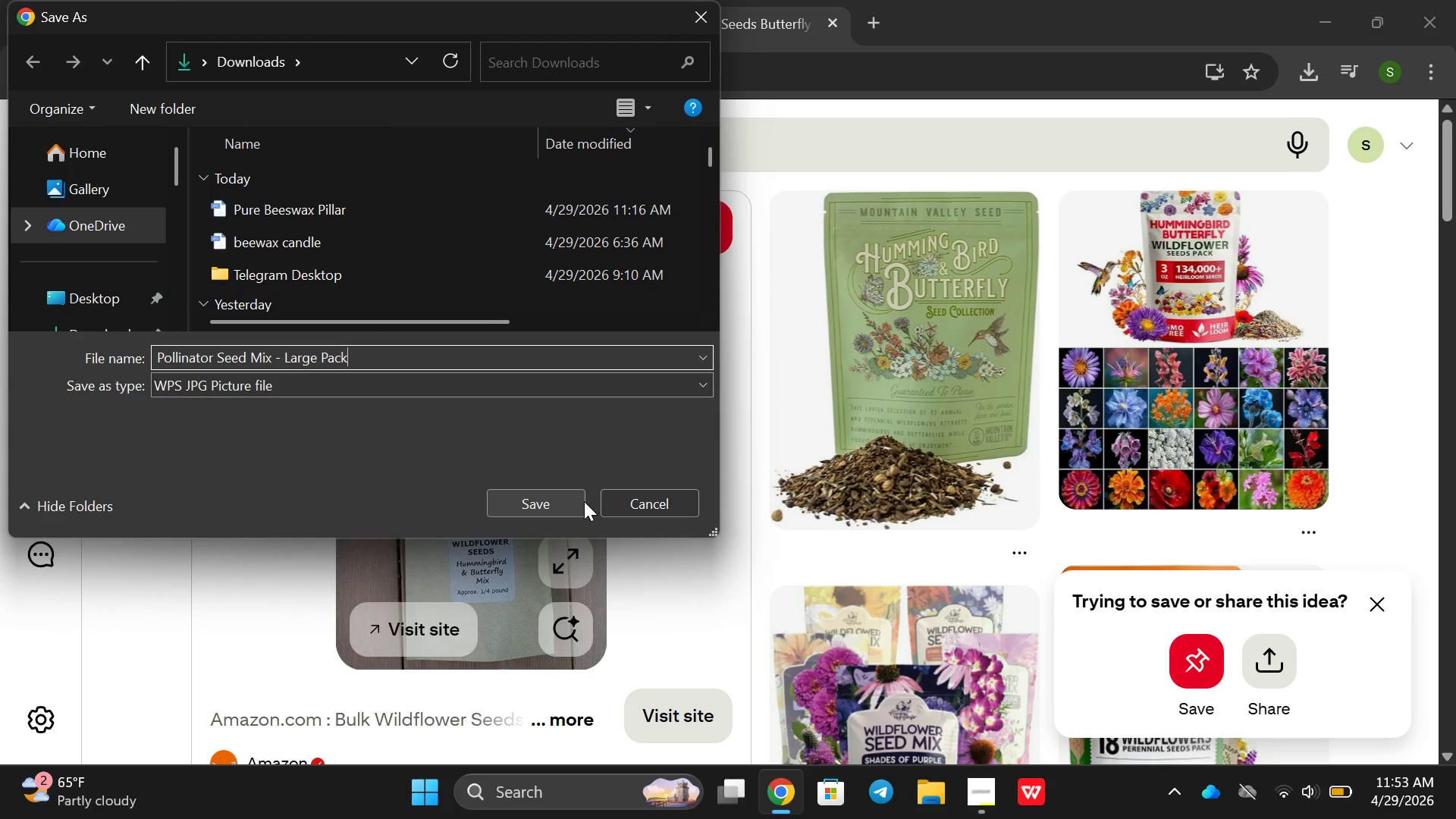 
key(Control+V)
 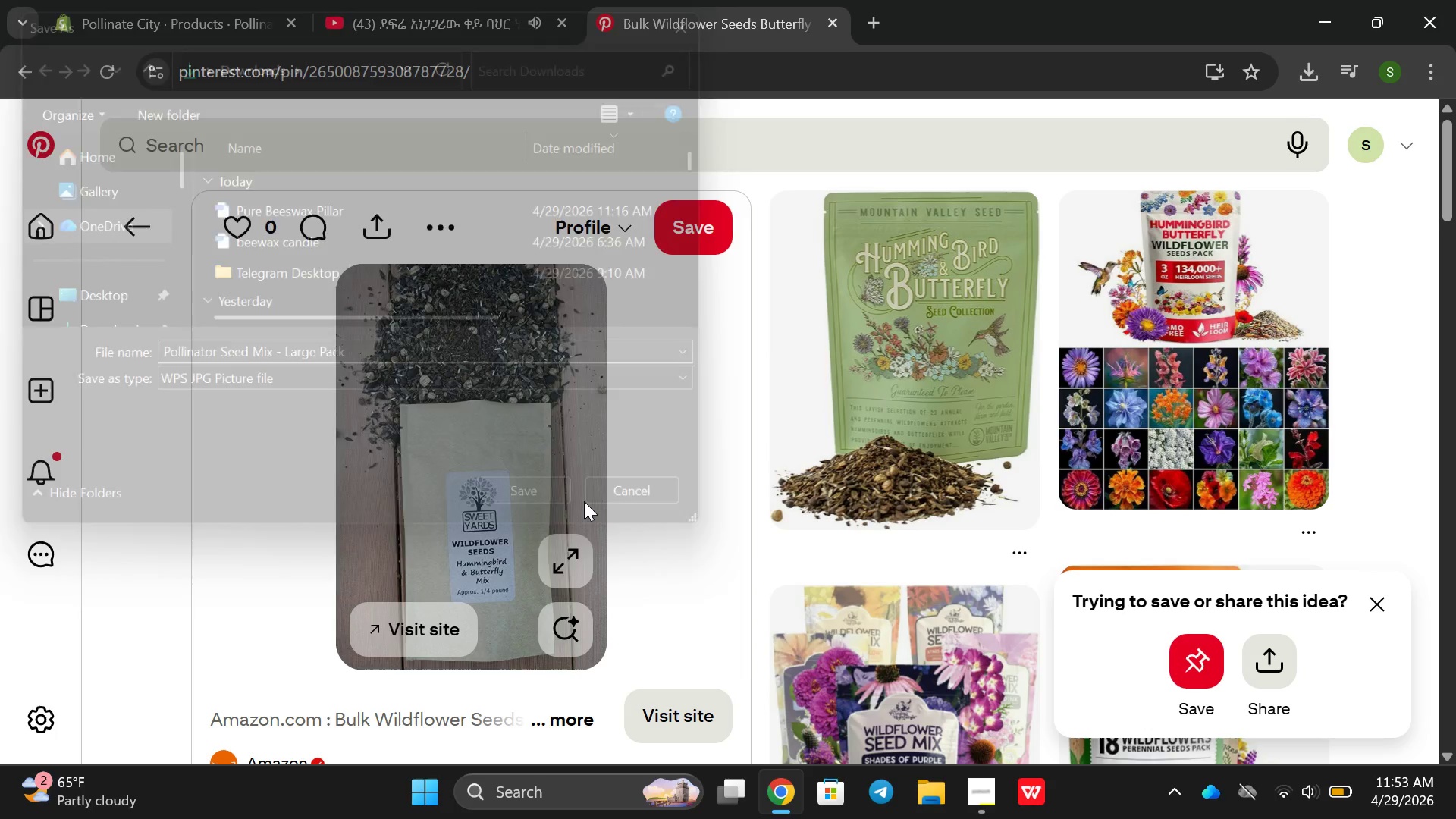 
key(Enter)
 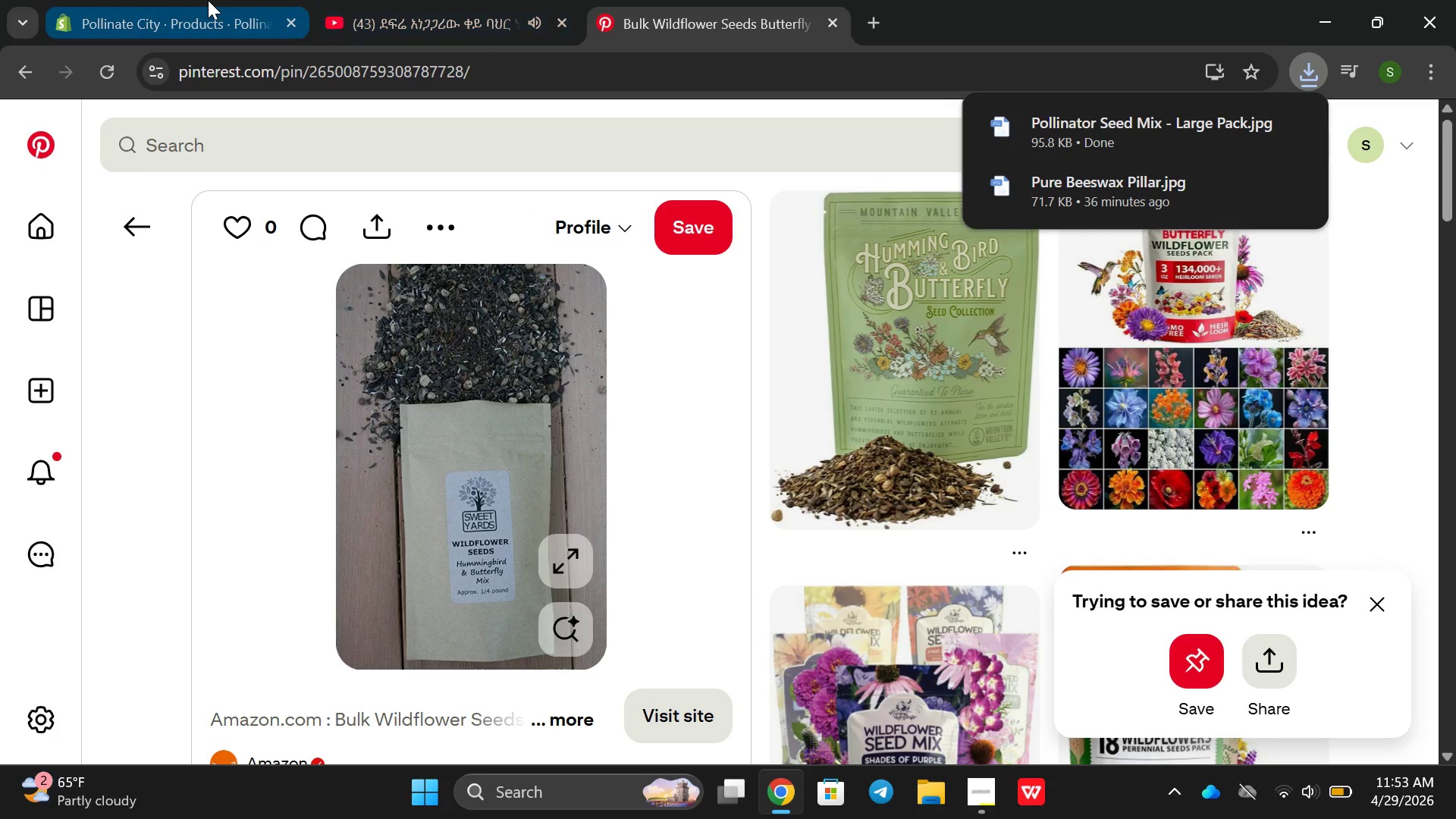 
left_click([208, 0])
 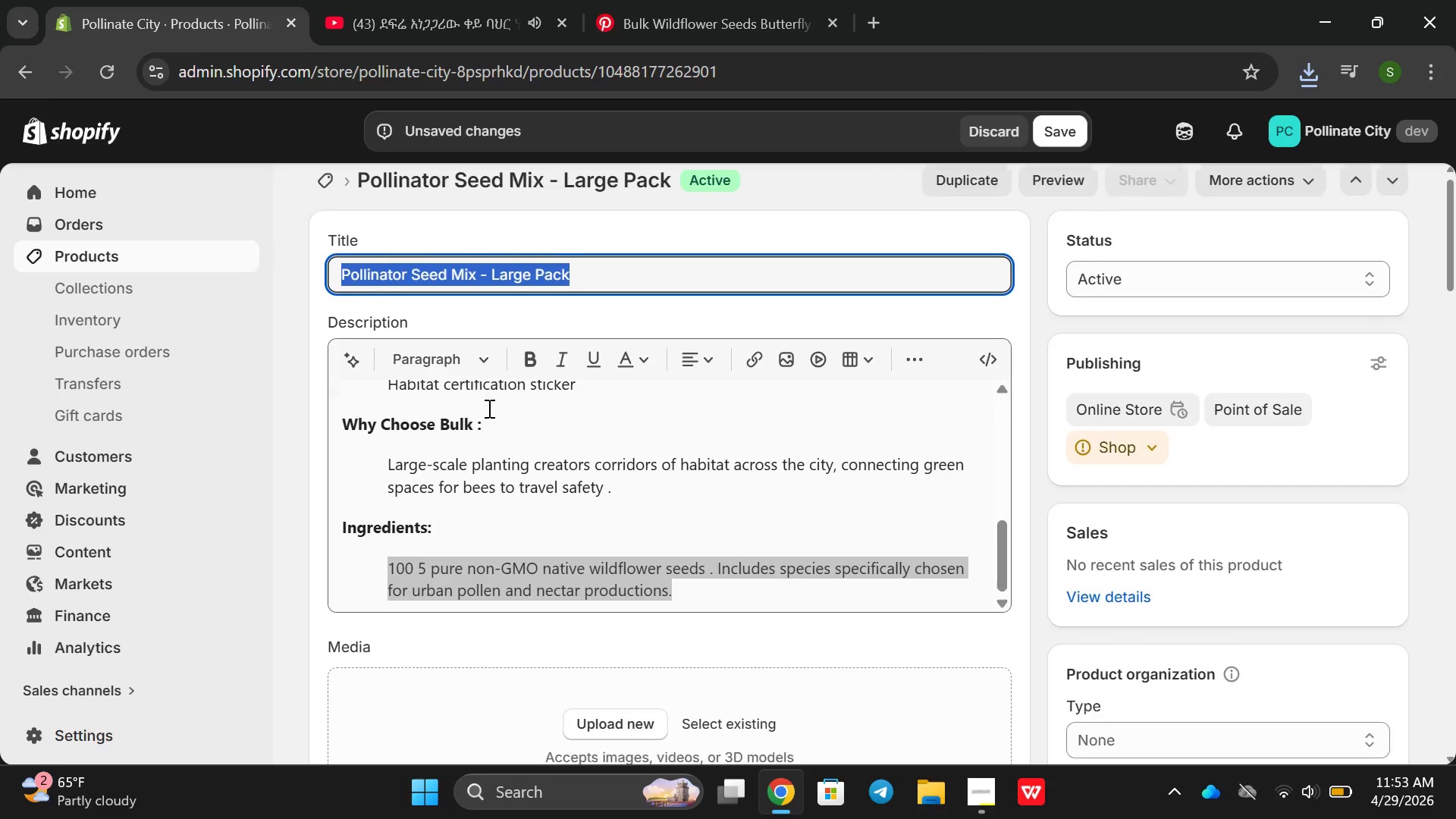 
scroll: coordinate [488, 408], scroll_direction: down, amount: 1.0
 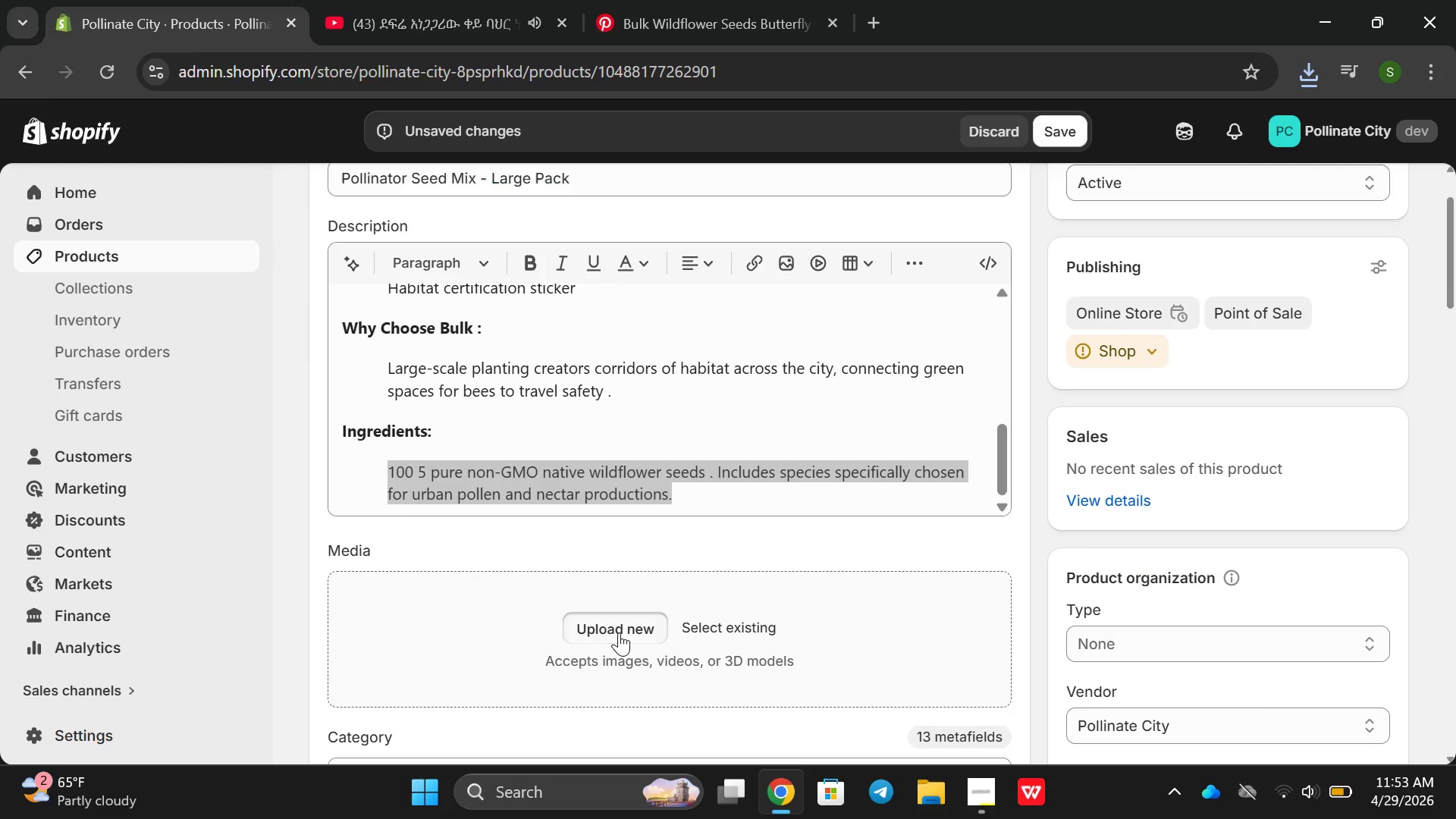 
left_click([619, 632])
 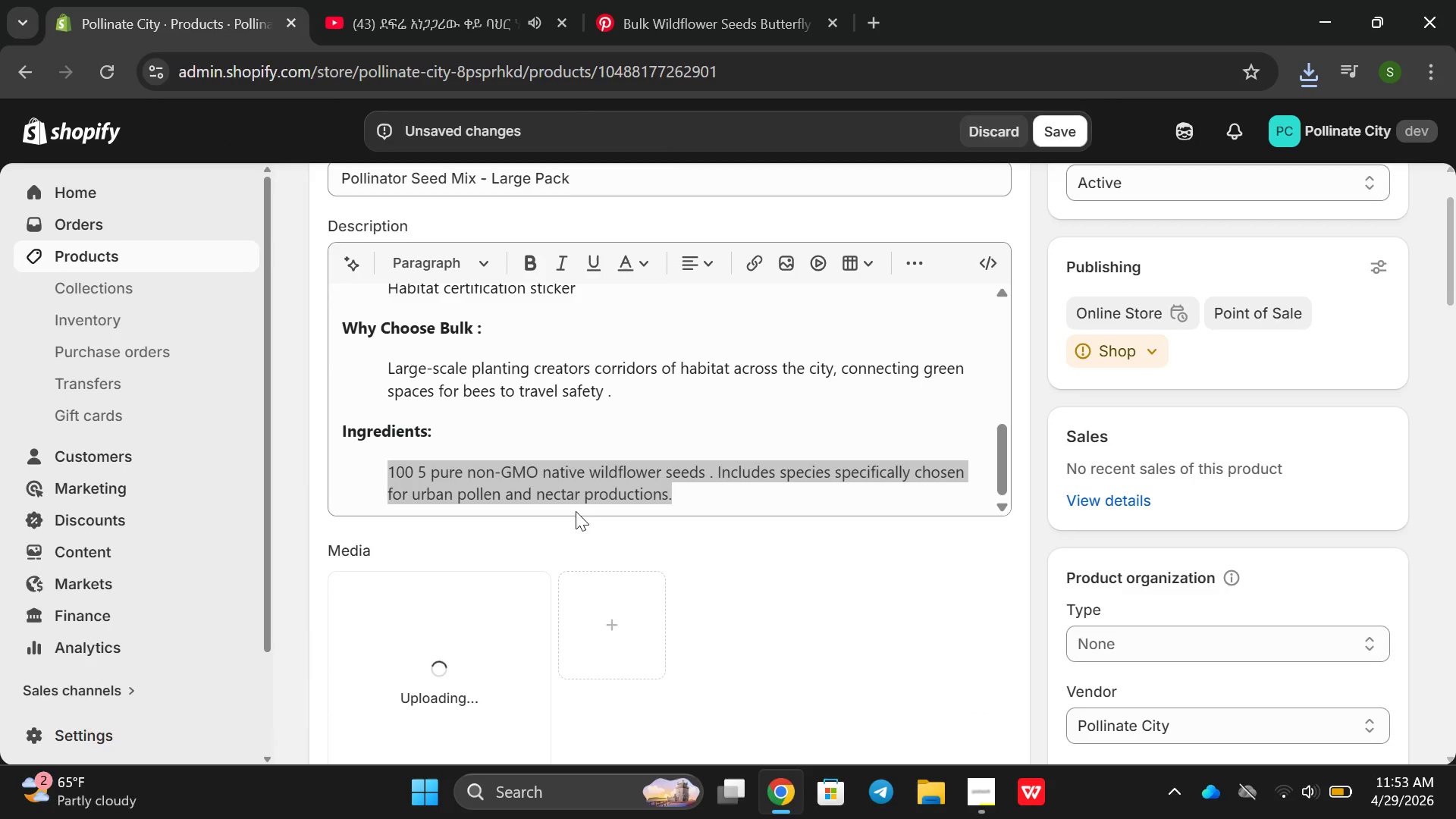 
scroll: coordinate [622, 530], scroll_direction: down, amount: 1.0
 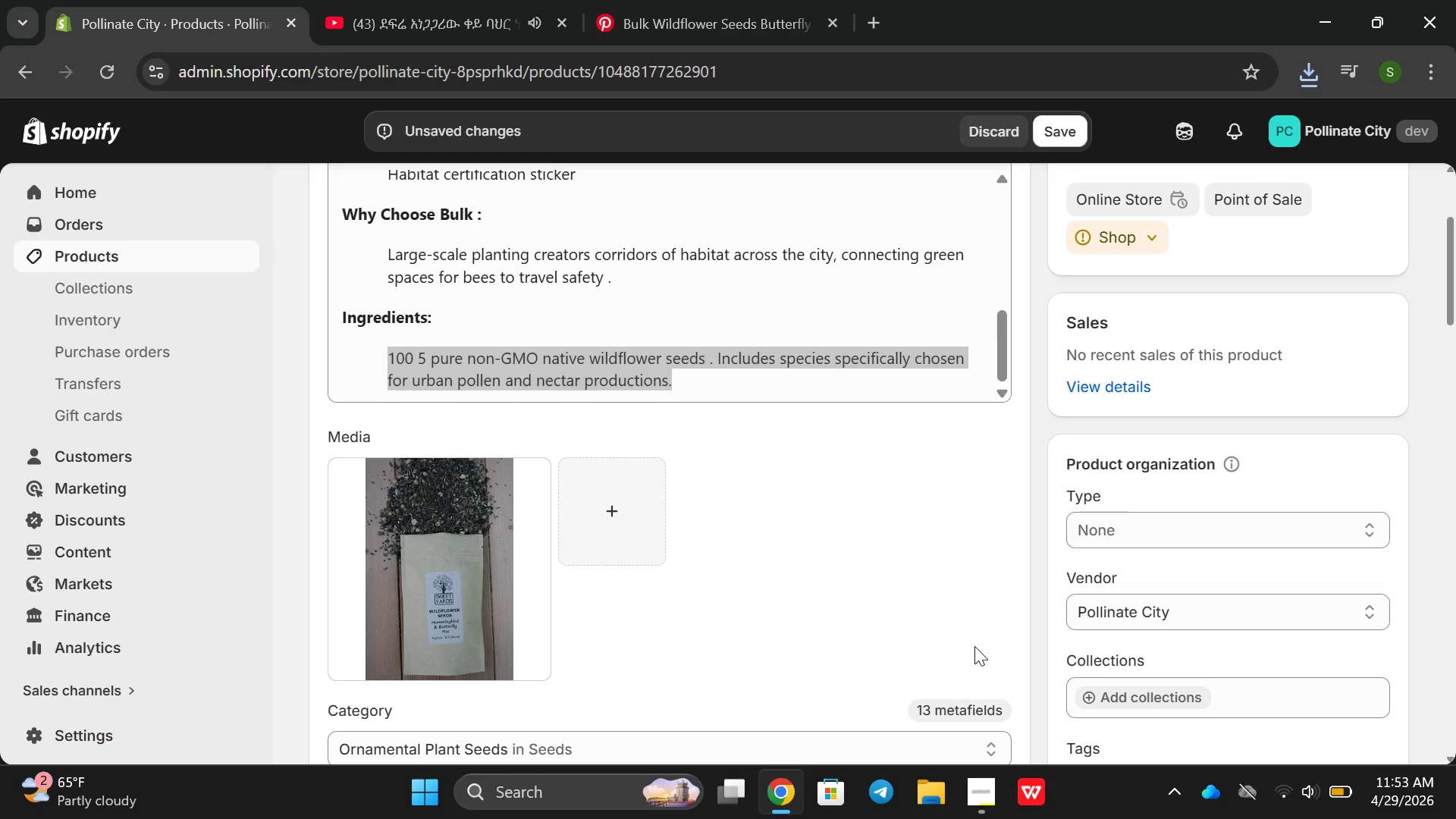 
wait(10.51)
 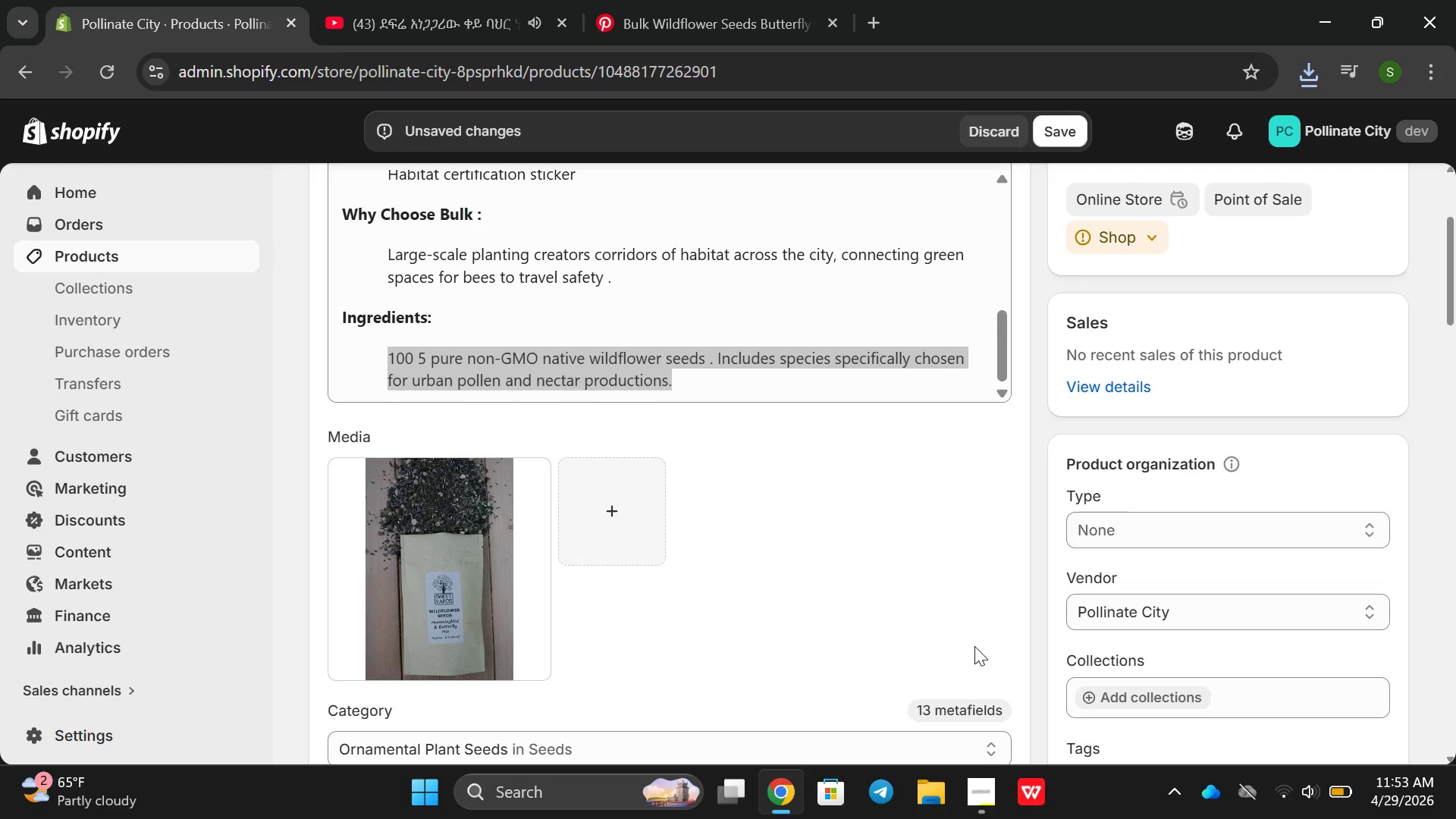 
left_click([1122, 394])
 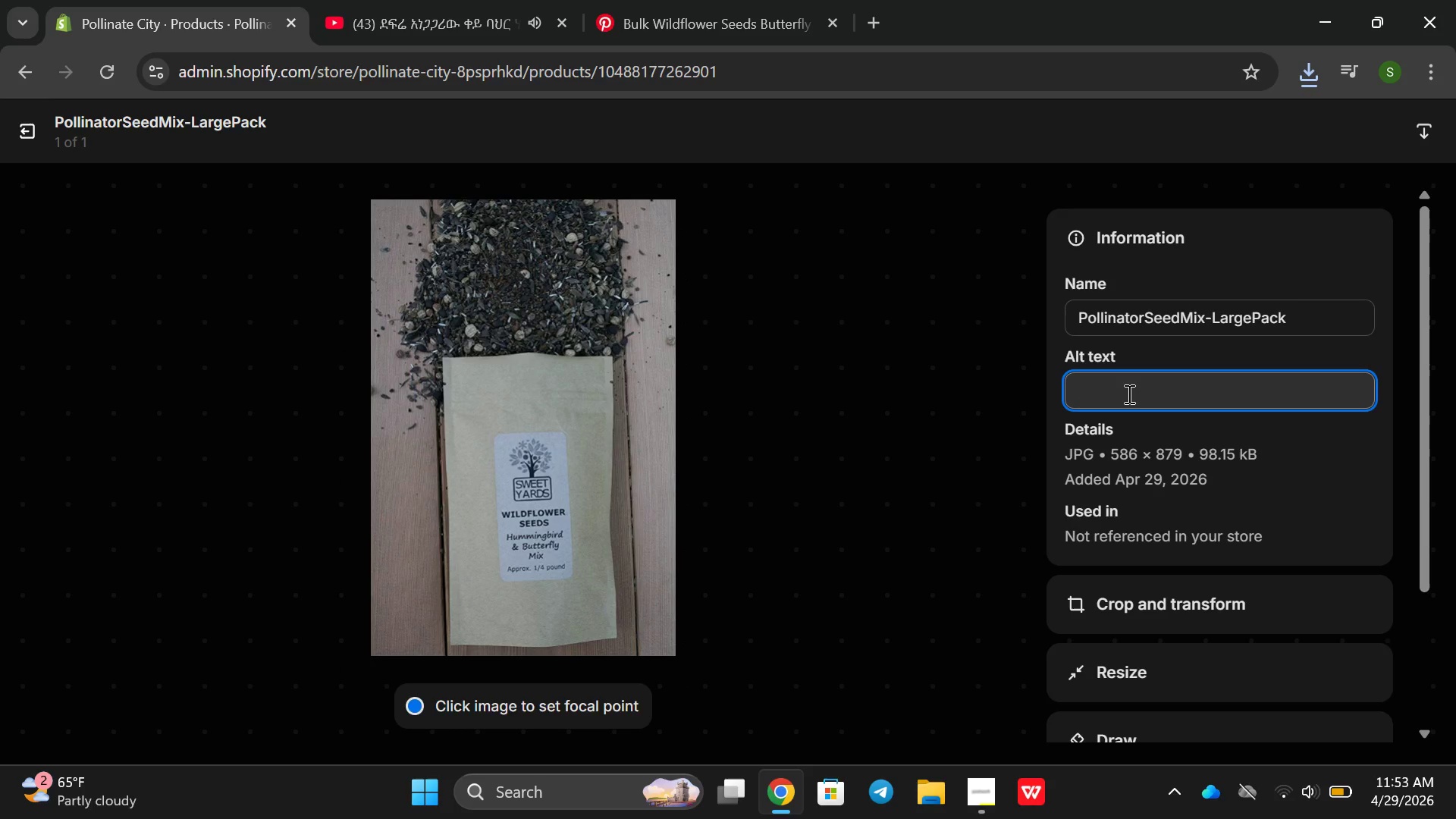 
type(Large pacj)
key(Backspace)
type(k of natice w)
key(Backspace)
key(Backspace)
key(Backspace)
key(Backspace)
type(ve wildflower seeds iwth com)
key(Backspace)
key(Backspace)
key(Backspace)
key(Backspace)
type( t)
key(Backspace)
type(ee)
 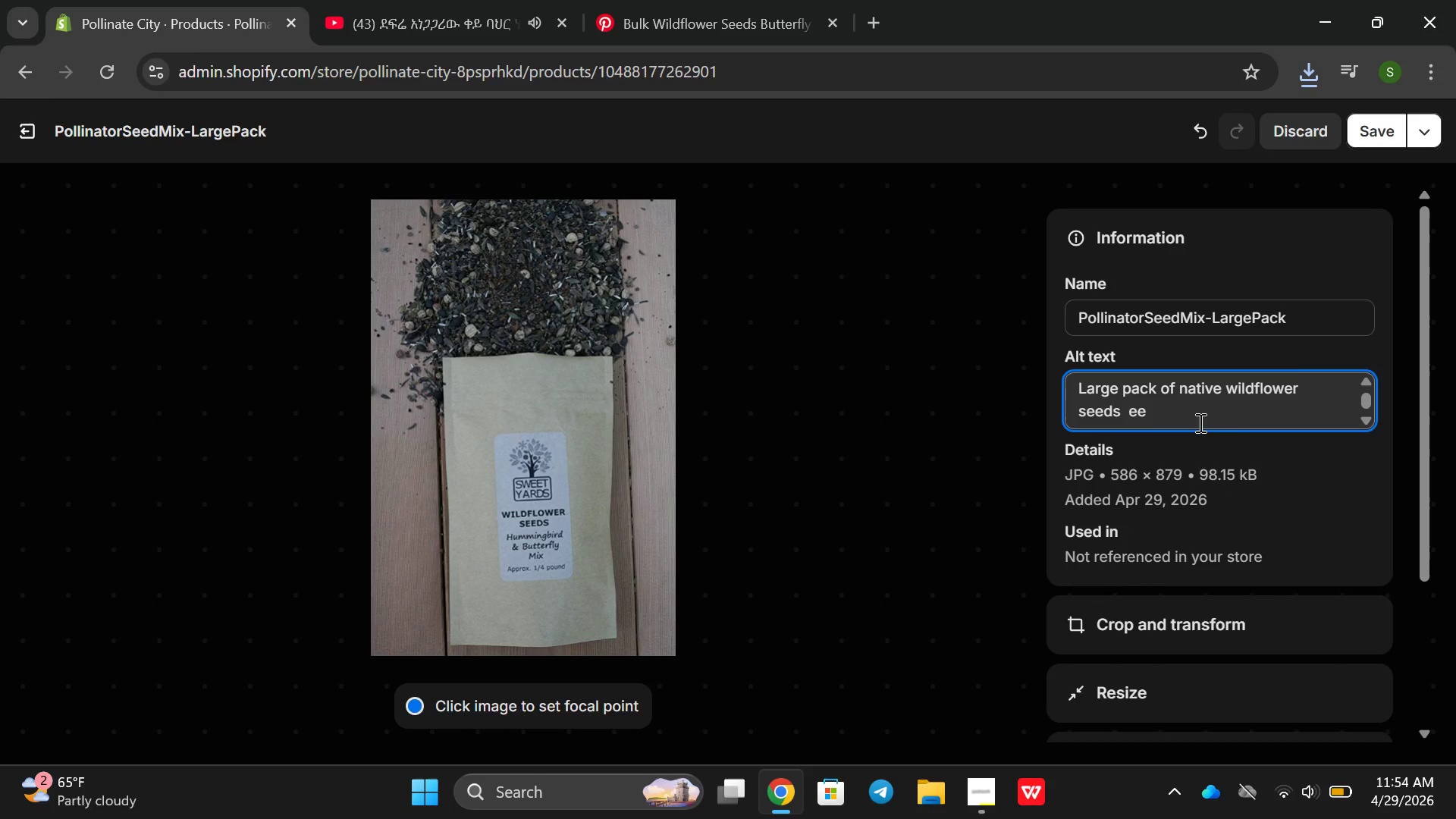 
key(Backspace)
key(Backspace)
type(with community p)
key(Backspace)
type(garden planting scene, Bulk seeds w)
key(Backspace)
type(mo)
key(Backspace)
key(Backspace)
key(Backspace)
type( miz ofr)
key(Backspace)
key(Backspace)
key(Backspace)
key(Backspace)
key(Backspace)
type(x for pollinator habitat creations)
 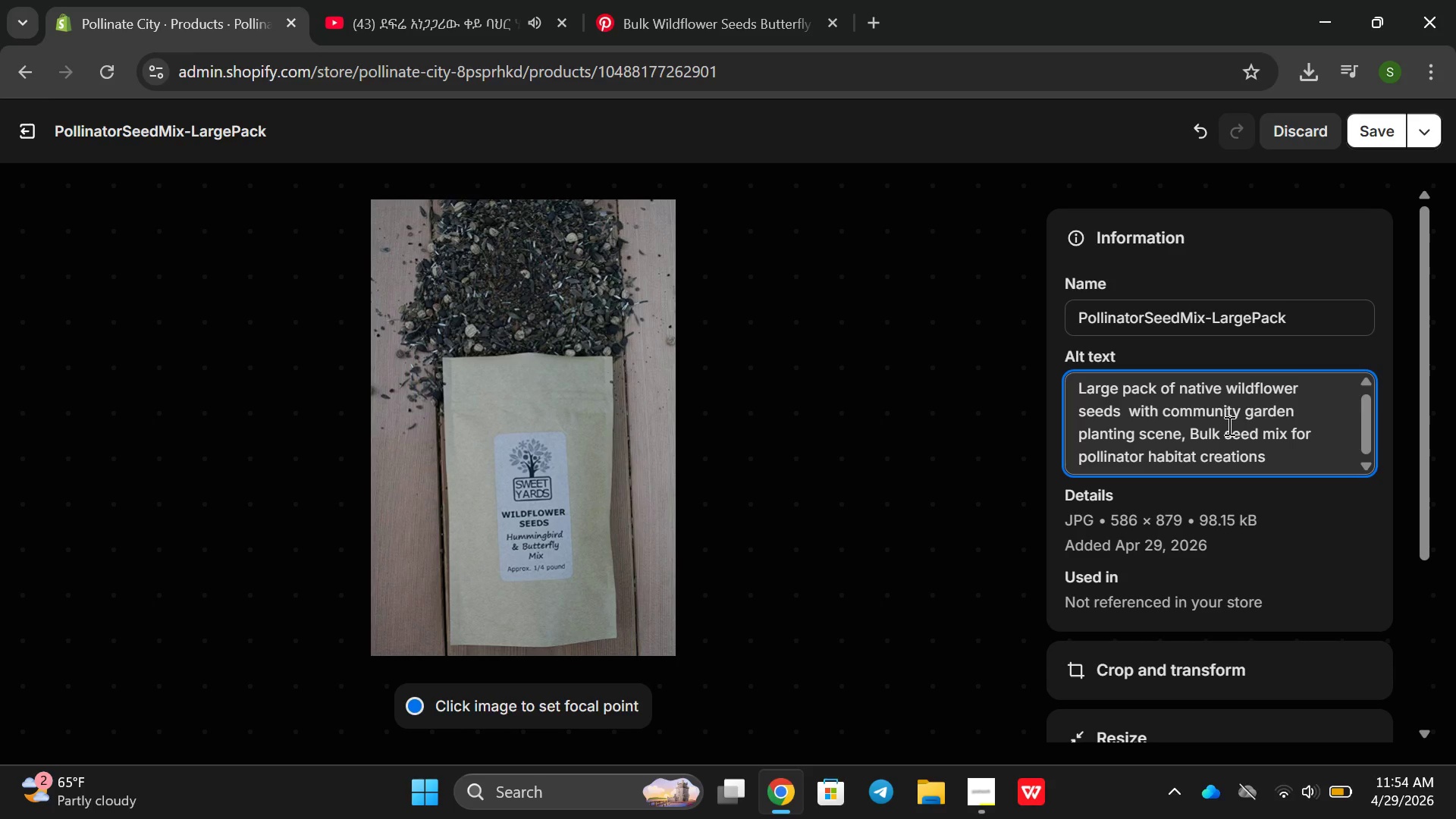 
left_click([1374, 138])
 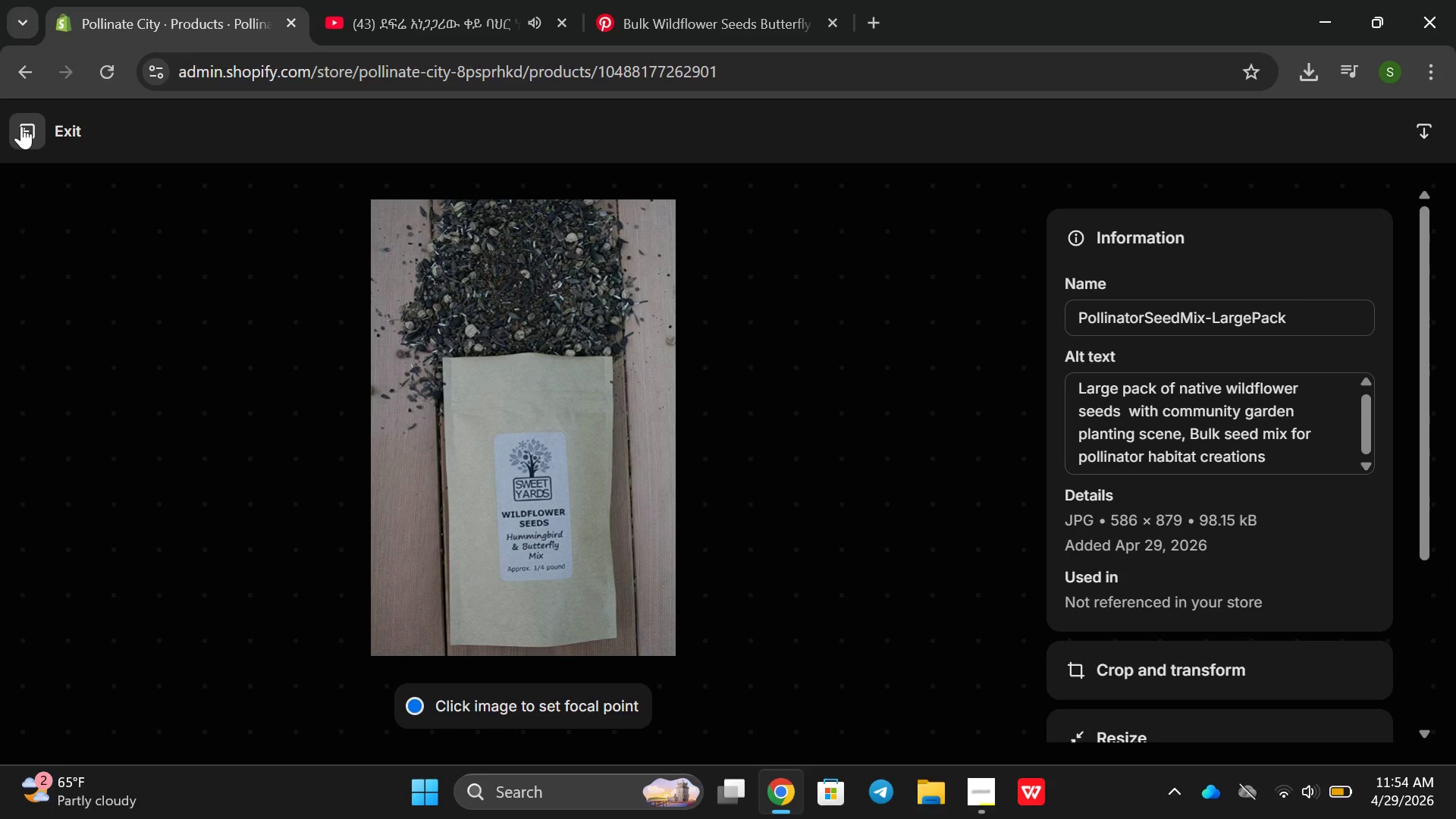 
left_click([22, 127])
 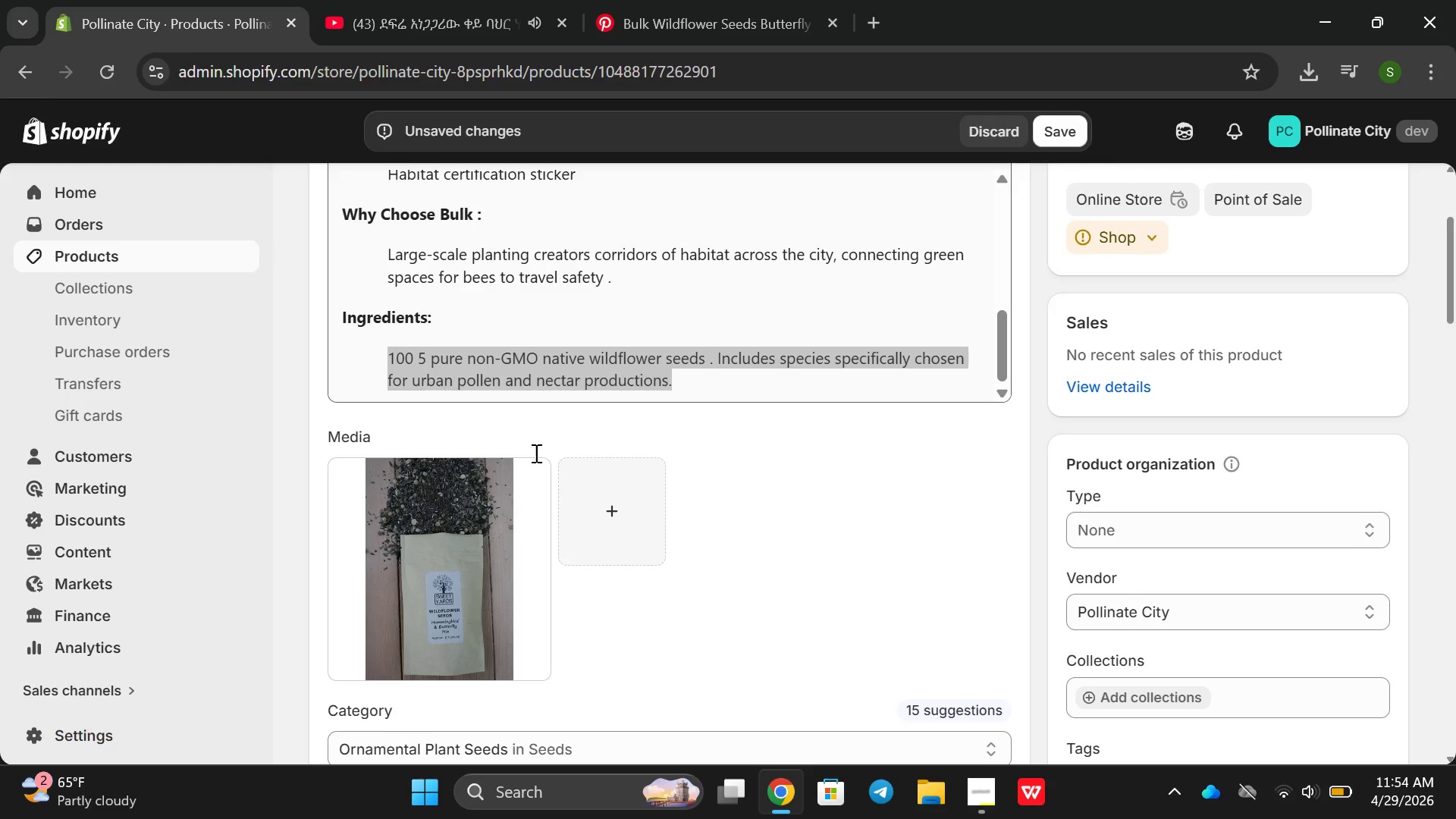 
scroll: coordinate [723, 378], scroll_direction: down, amount: 25.0
 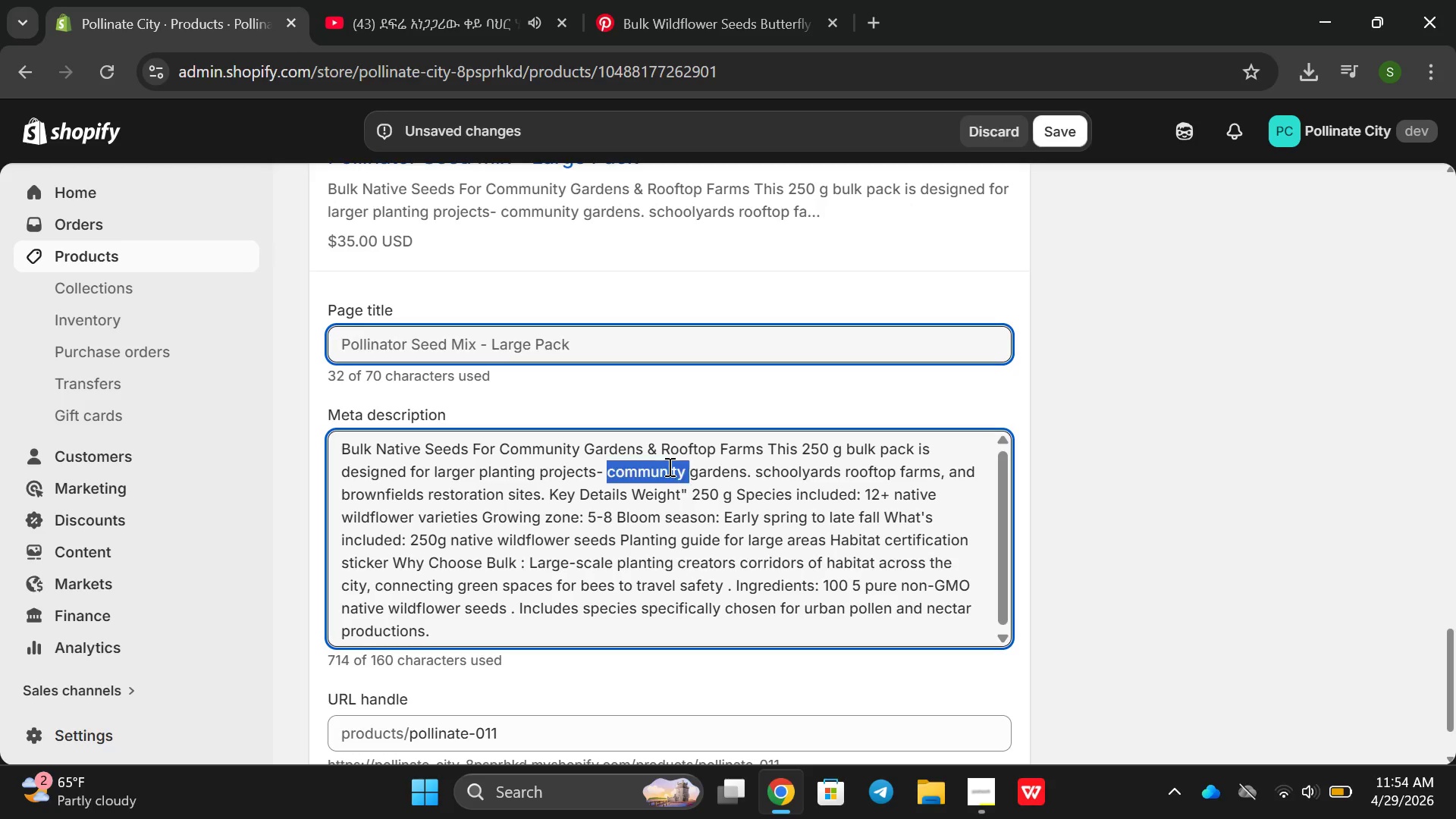 
left_click_drag(start_coordinate=[668, 466], to_coordinate=[668, 470])
 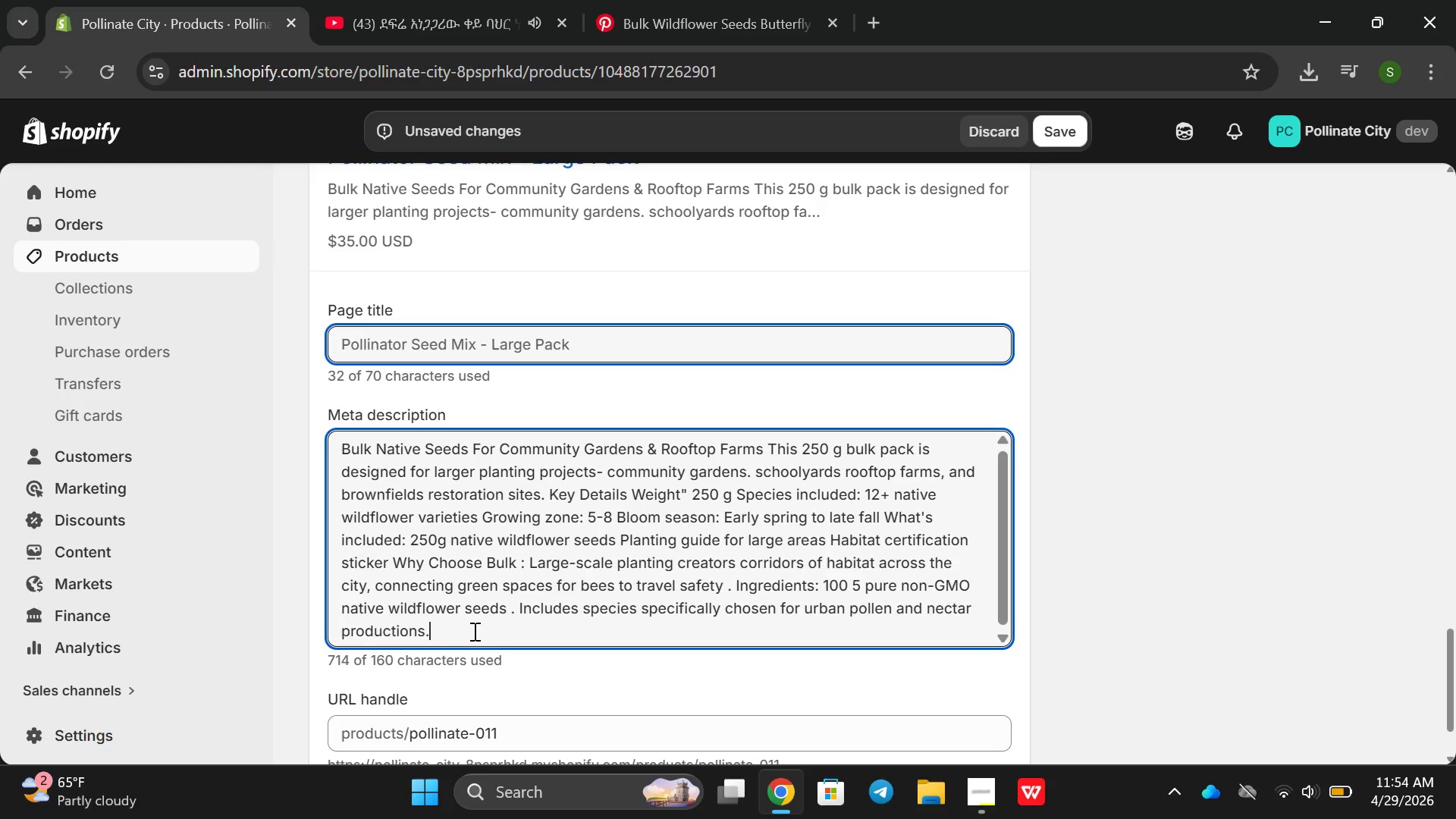 
left_click_drag(start_coordinate=[473, 631], to_coordinate=[325, 423])
 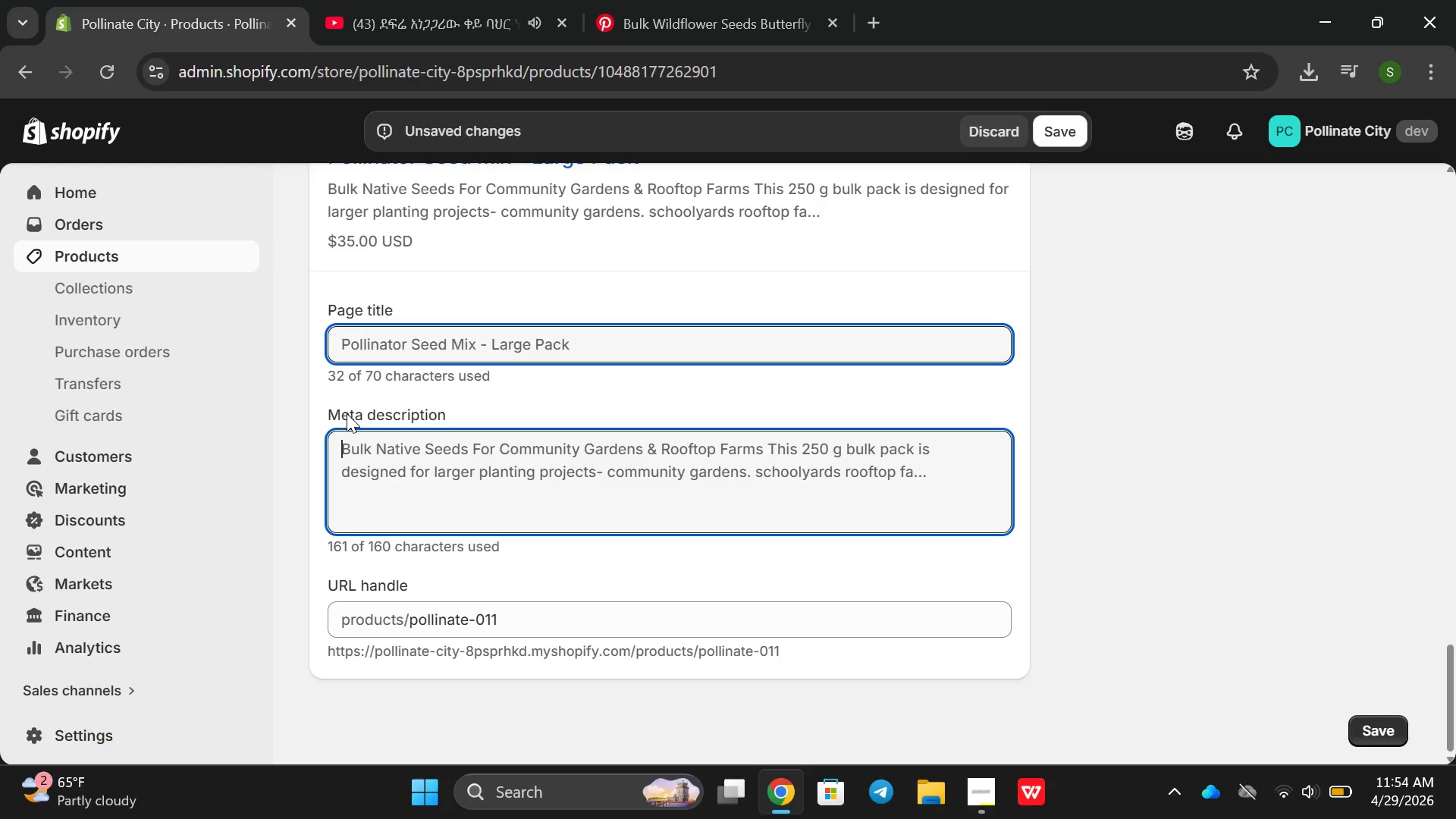 
key(Backspace)
 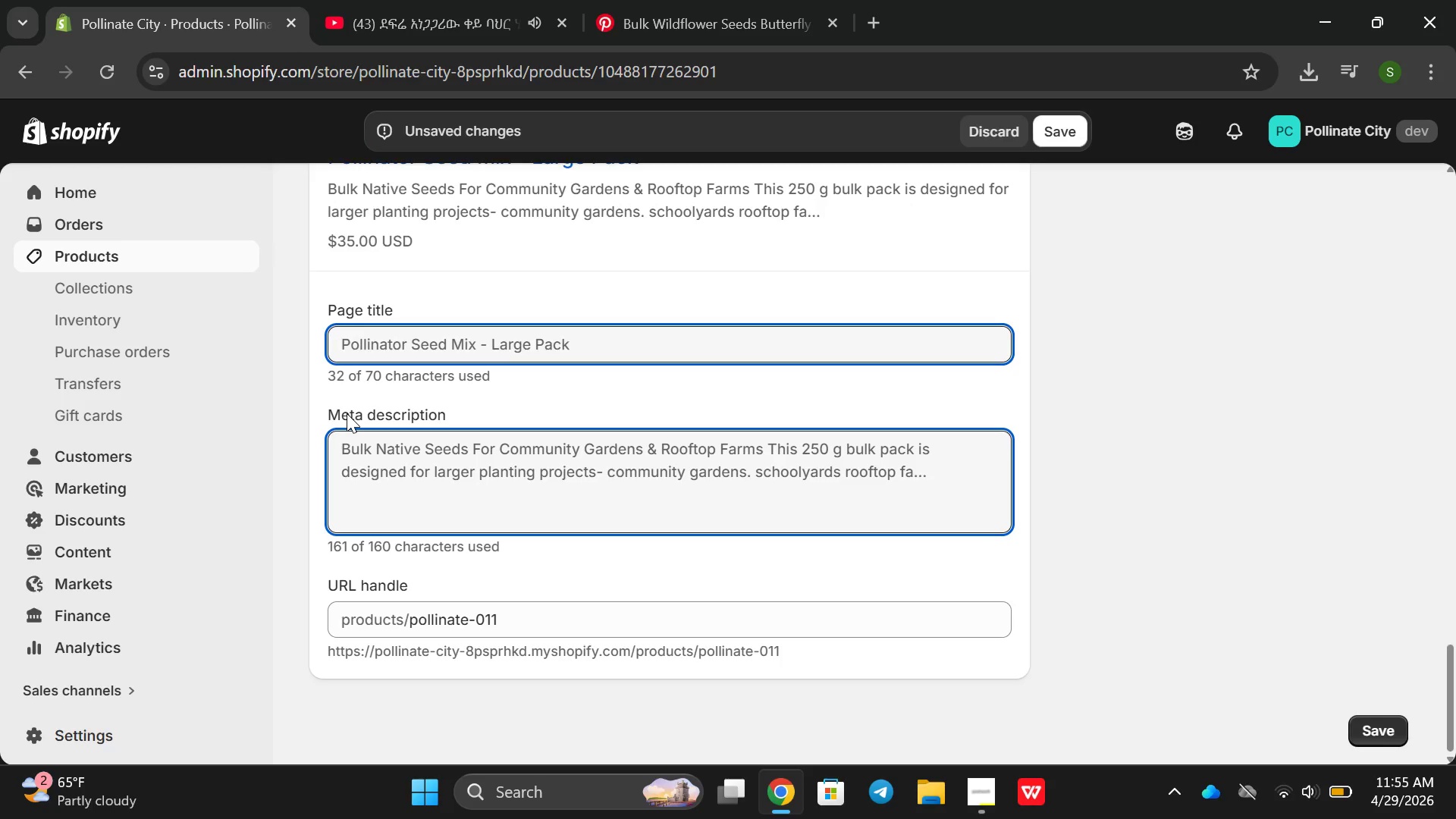 
type(Bullk nai)
key(Backspace)
key(Backspace)
key(Backspace)
key(Backspace)
key(Backspace)
key(Backspace)
key(Backspace)
type(k )
key(Backspace)
key(Backspace)
type(lk native seeds for urban bee habitats, pe)
key(Backspace)
key(Backspace)
type(PErfo)
key(Backspace)
key(Backspace)
key(Backspace)
key(Backspace)
type(erfex r)
key(Backspace)
key(Backspace)
key(Backspace)
type(ct o)
key(Backspace)
type(for commun)
key(Backspace)
key(Backspace)
type(unity gardens and roodti)
key(Backspace)
type(op far)
key(Backspace)
key(Backspace)
key(Backspace)
type(d rooftop)
 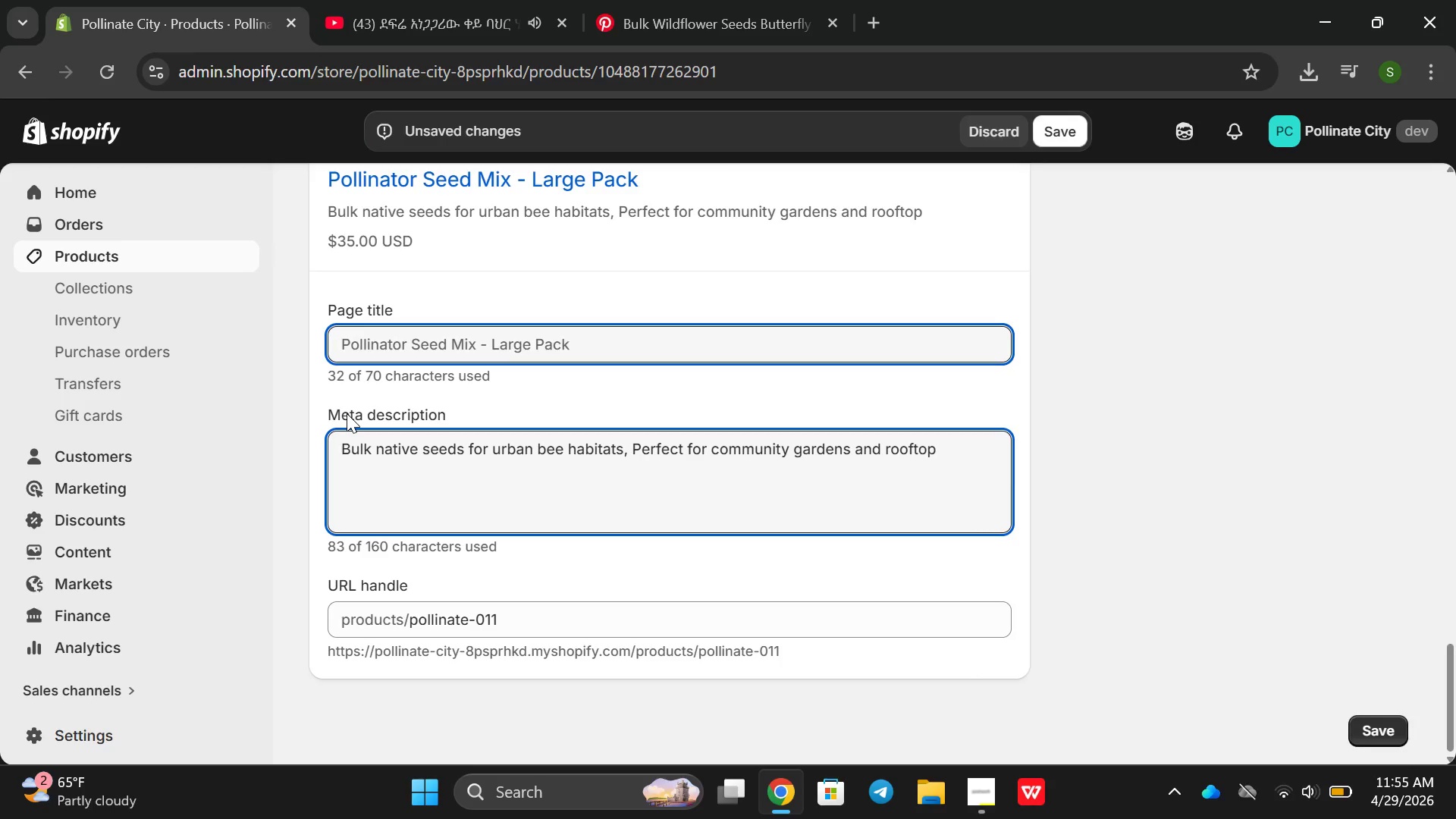 
type( frams )
key(Backspace)
type(. Pollinate c)
key(Backspace)
type(City garden mix saces the bees)
 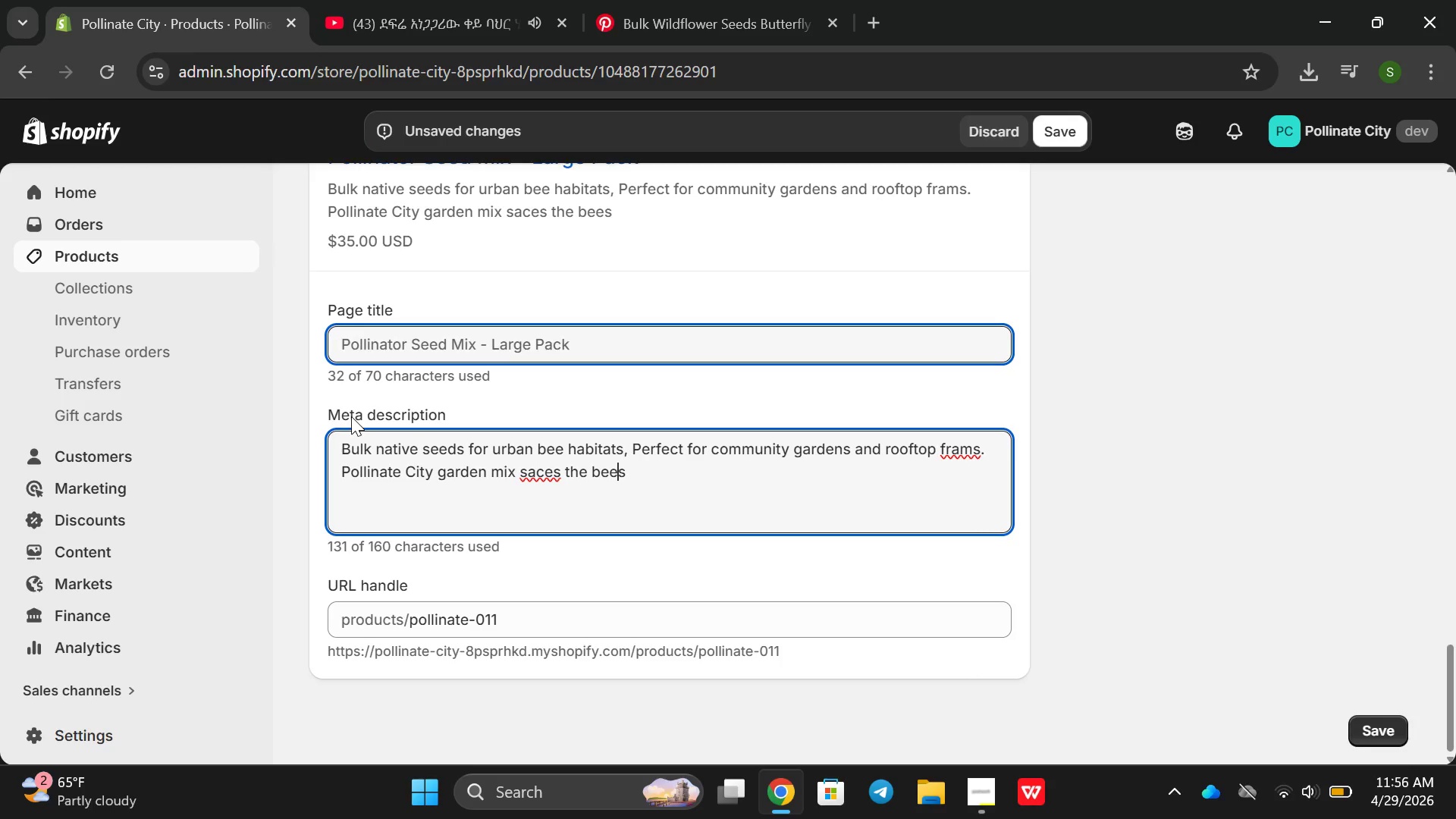 
hold_key(key=ArrowLeft, duration=0.75)
 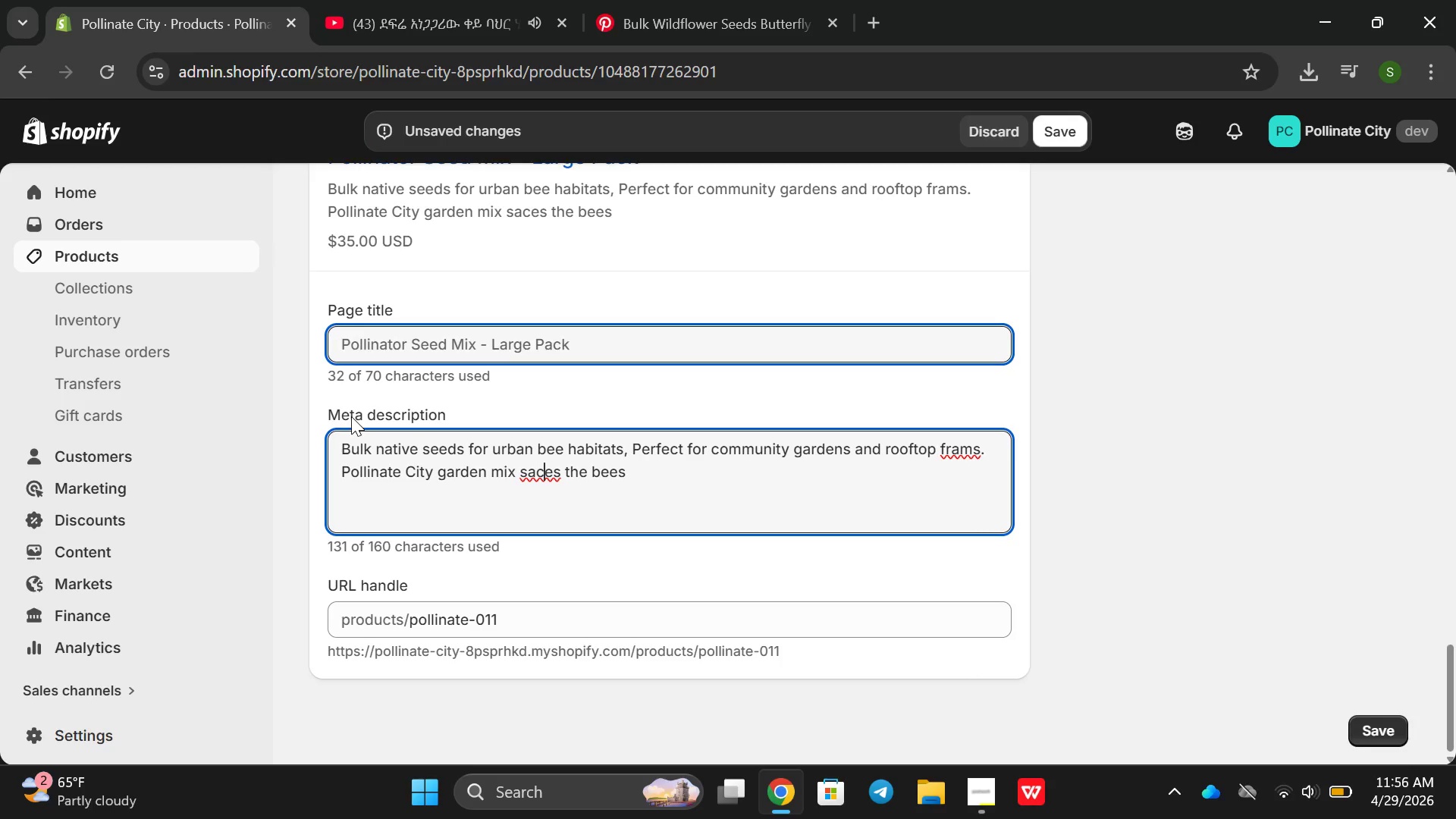 
key(ArrowLeft)
 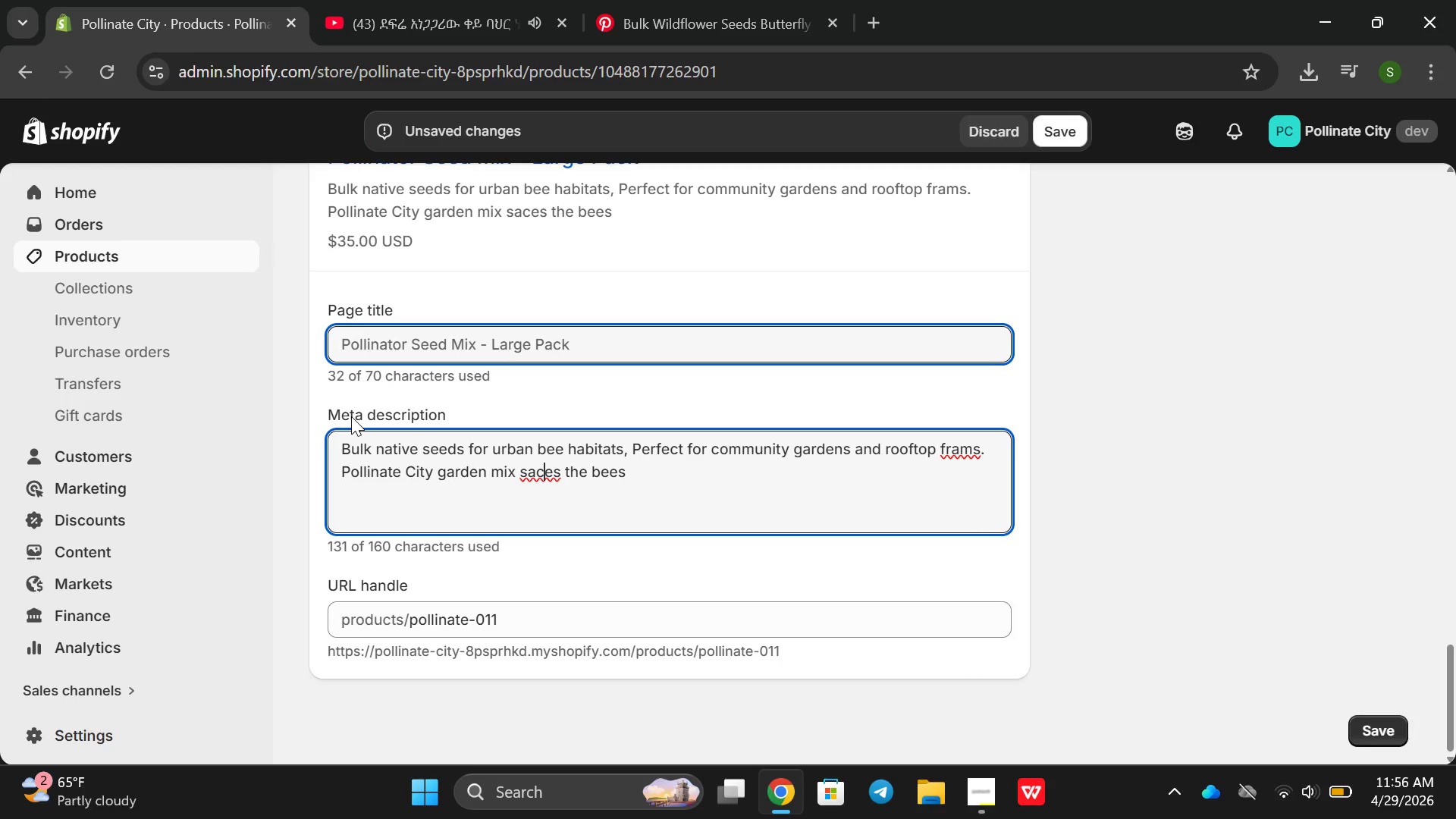 
key(ArrowLeft)
 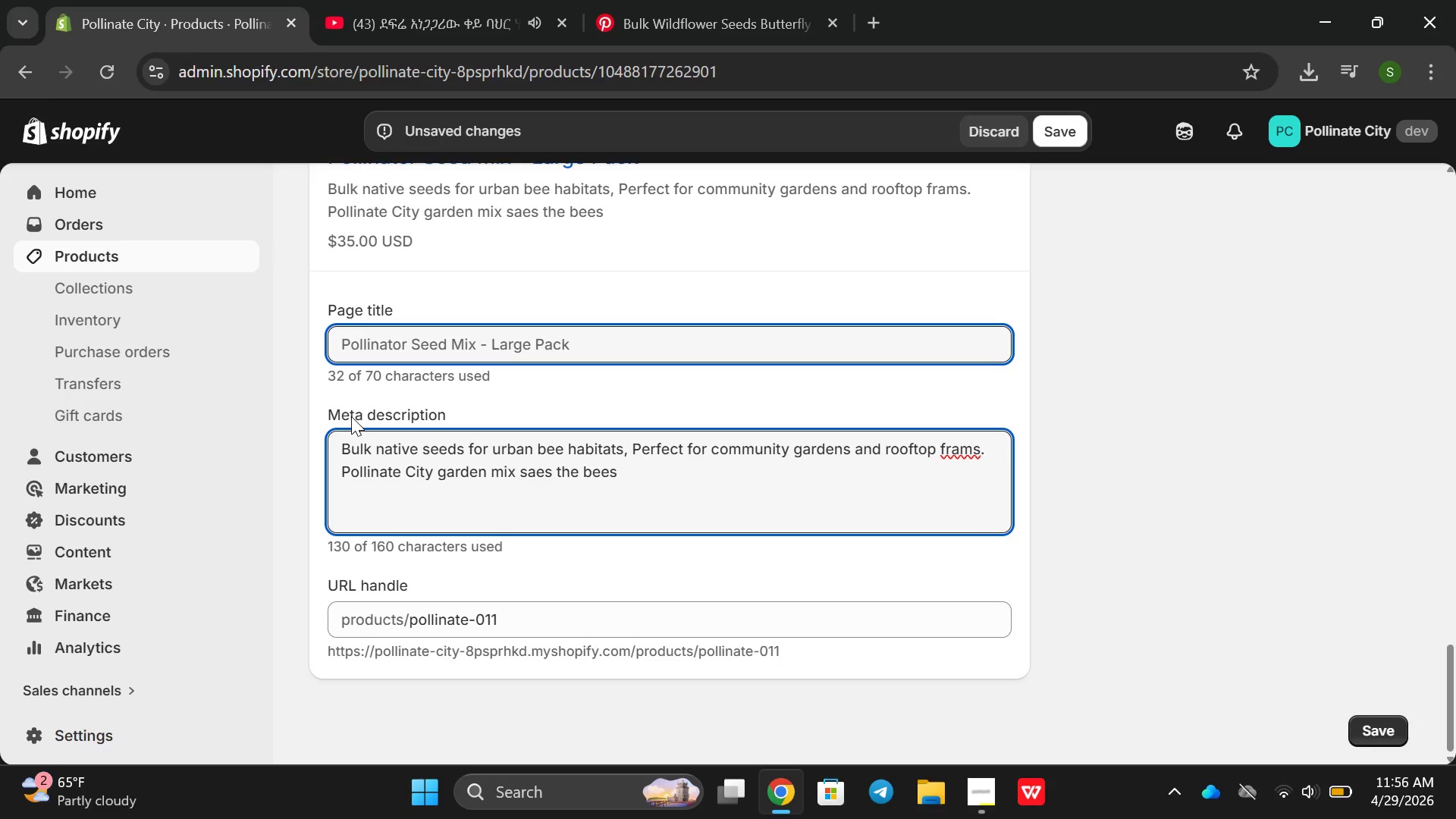 
key(Backspace)
 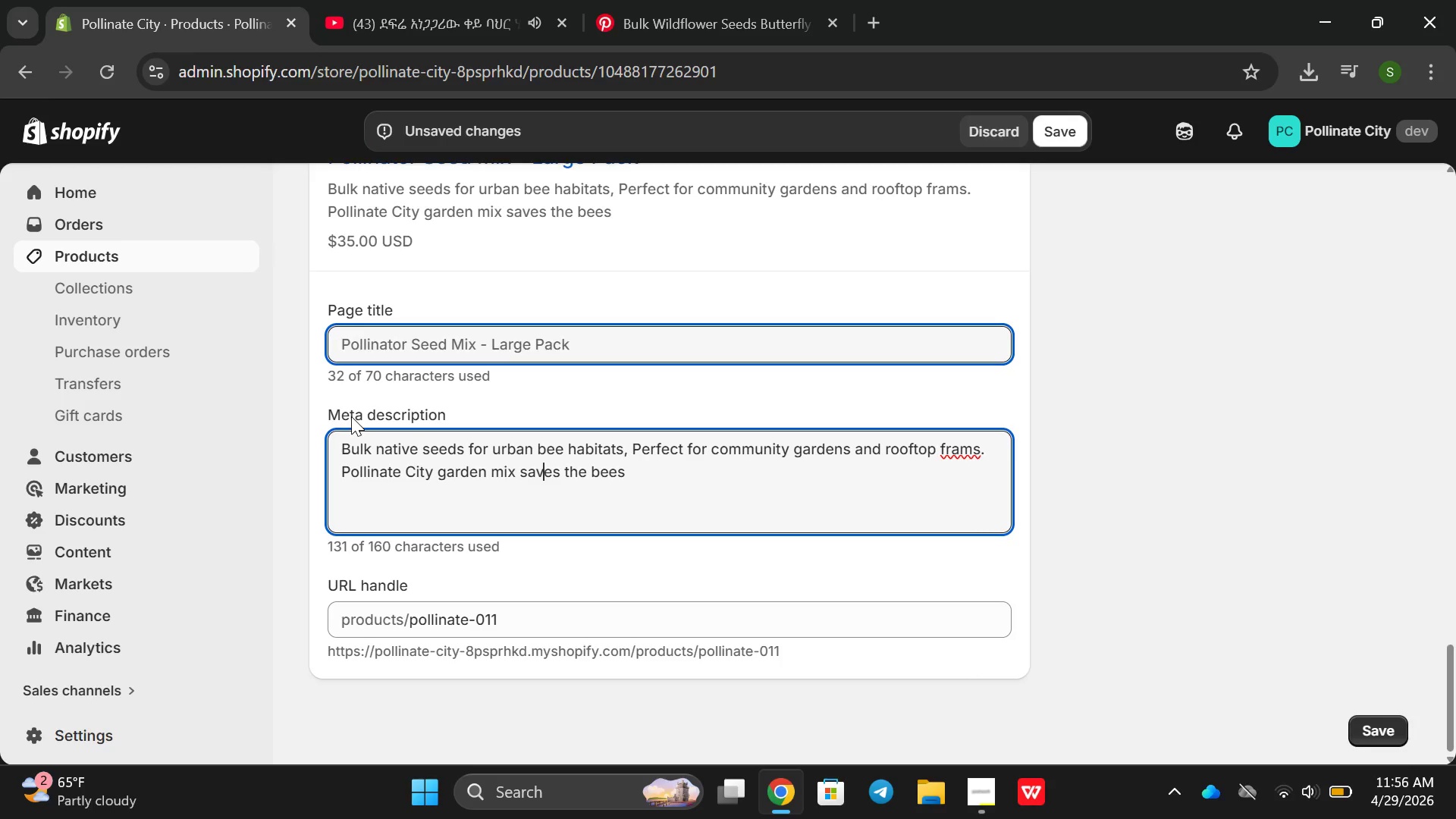 
key(V)
 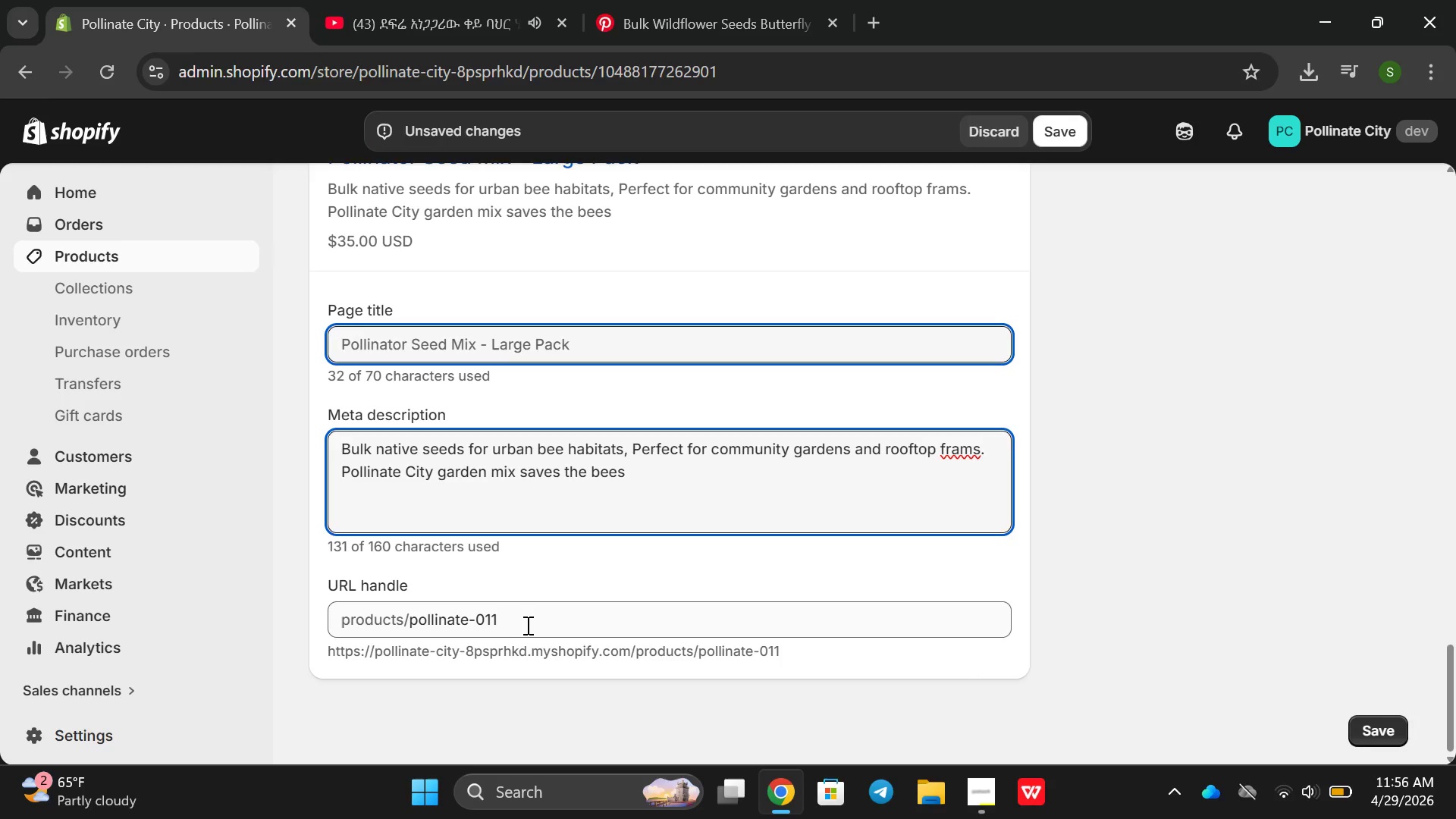 
left_click_drag(start_coordinate=[522, 625], to_coordinate=[394, 622])
 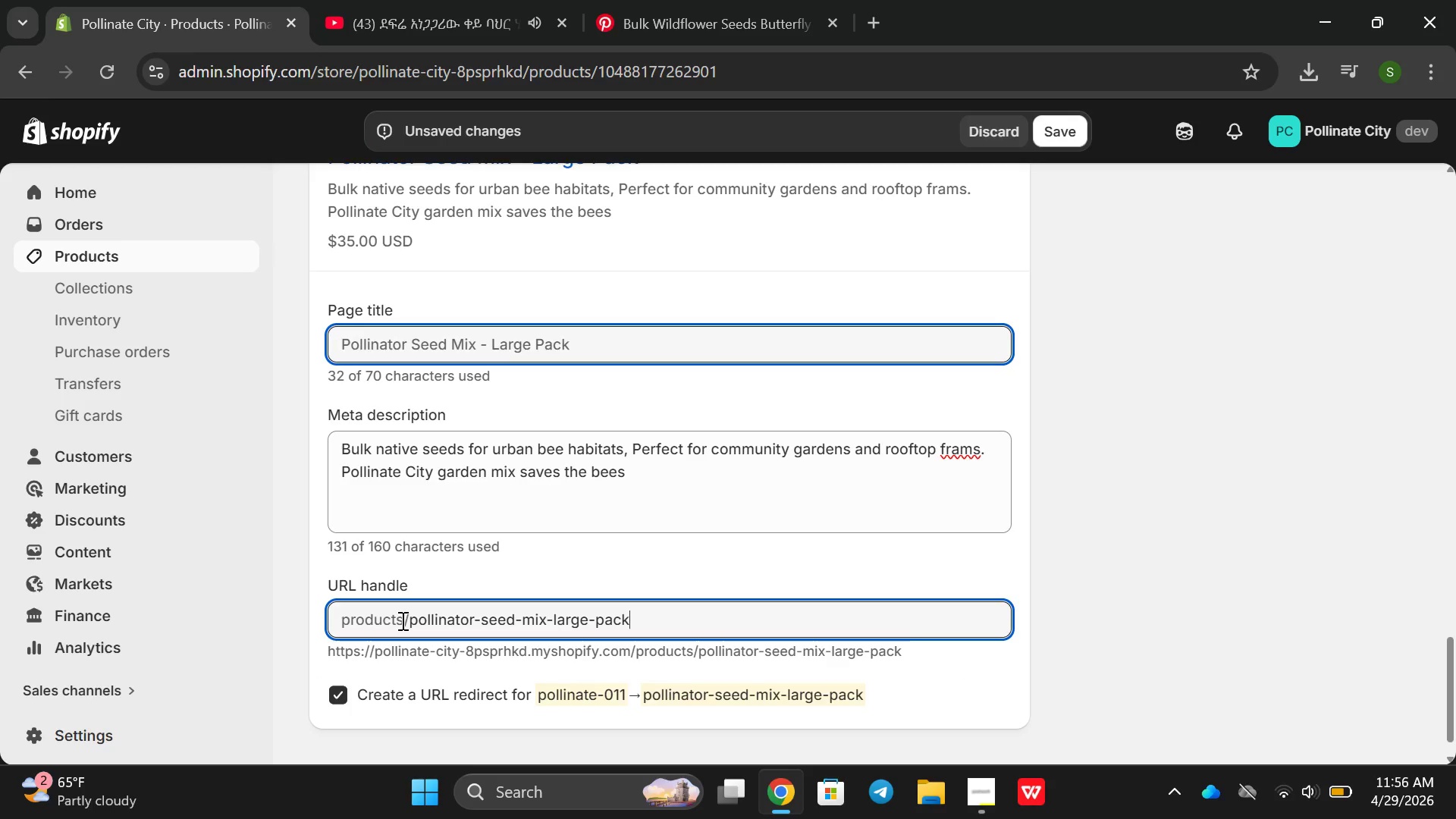 
key(Backspace)
 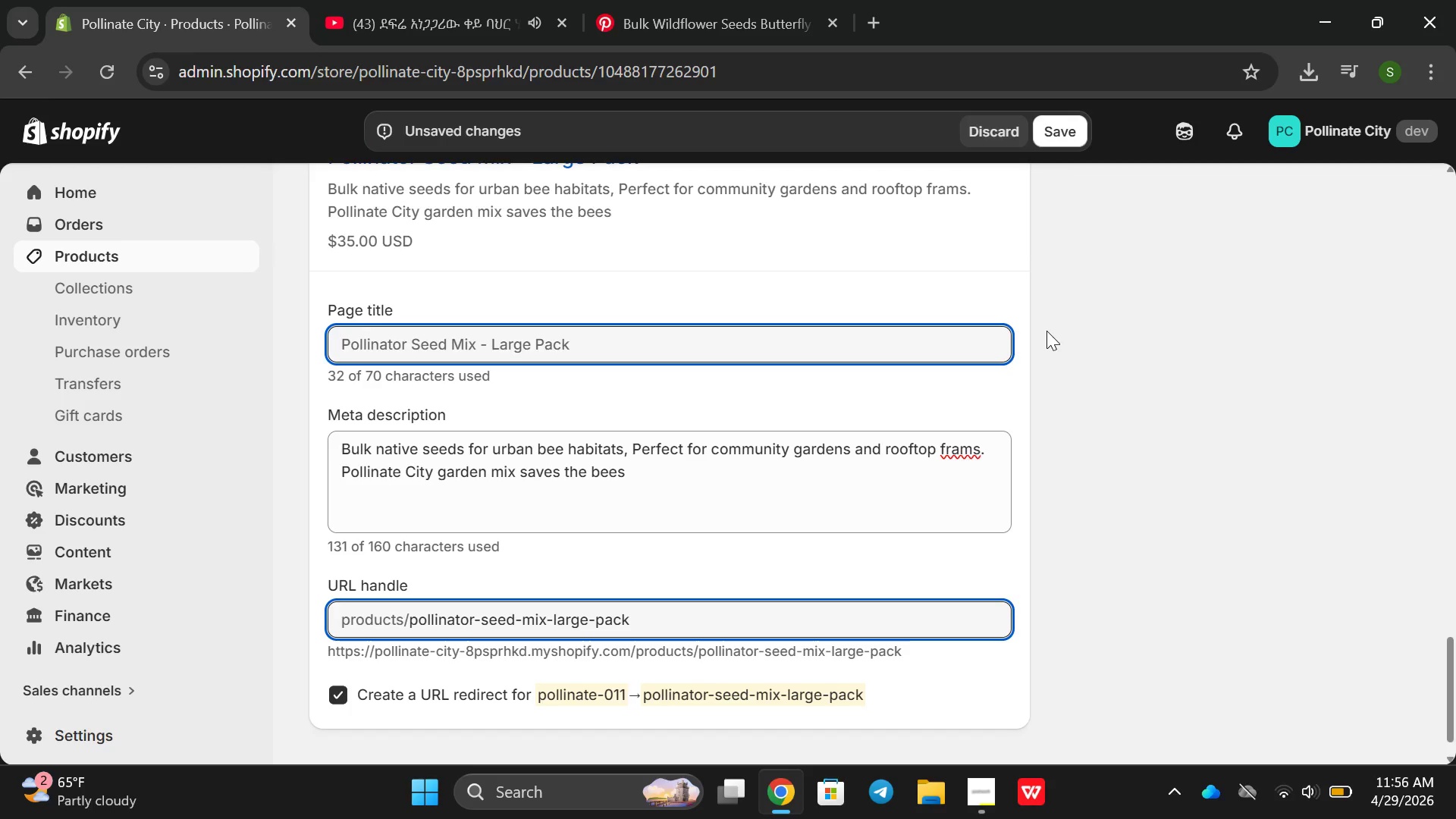 
scroll: coordinate [1146, 334], scroll_direction: up, amount: 16.0
 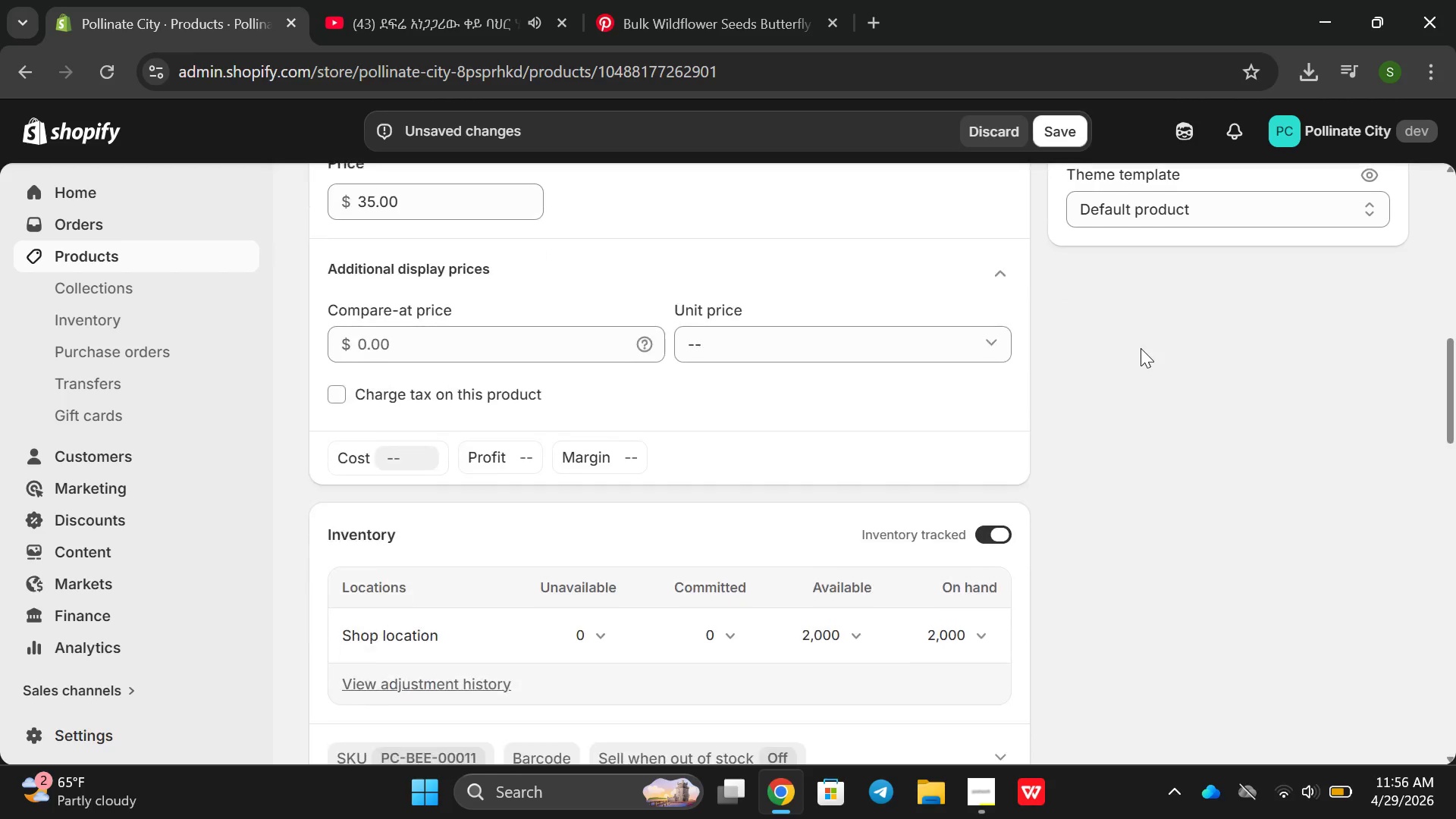 
scroll: coordinate [1120, 324], scroll_direction: down, amount: 7.0
 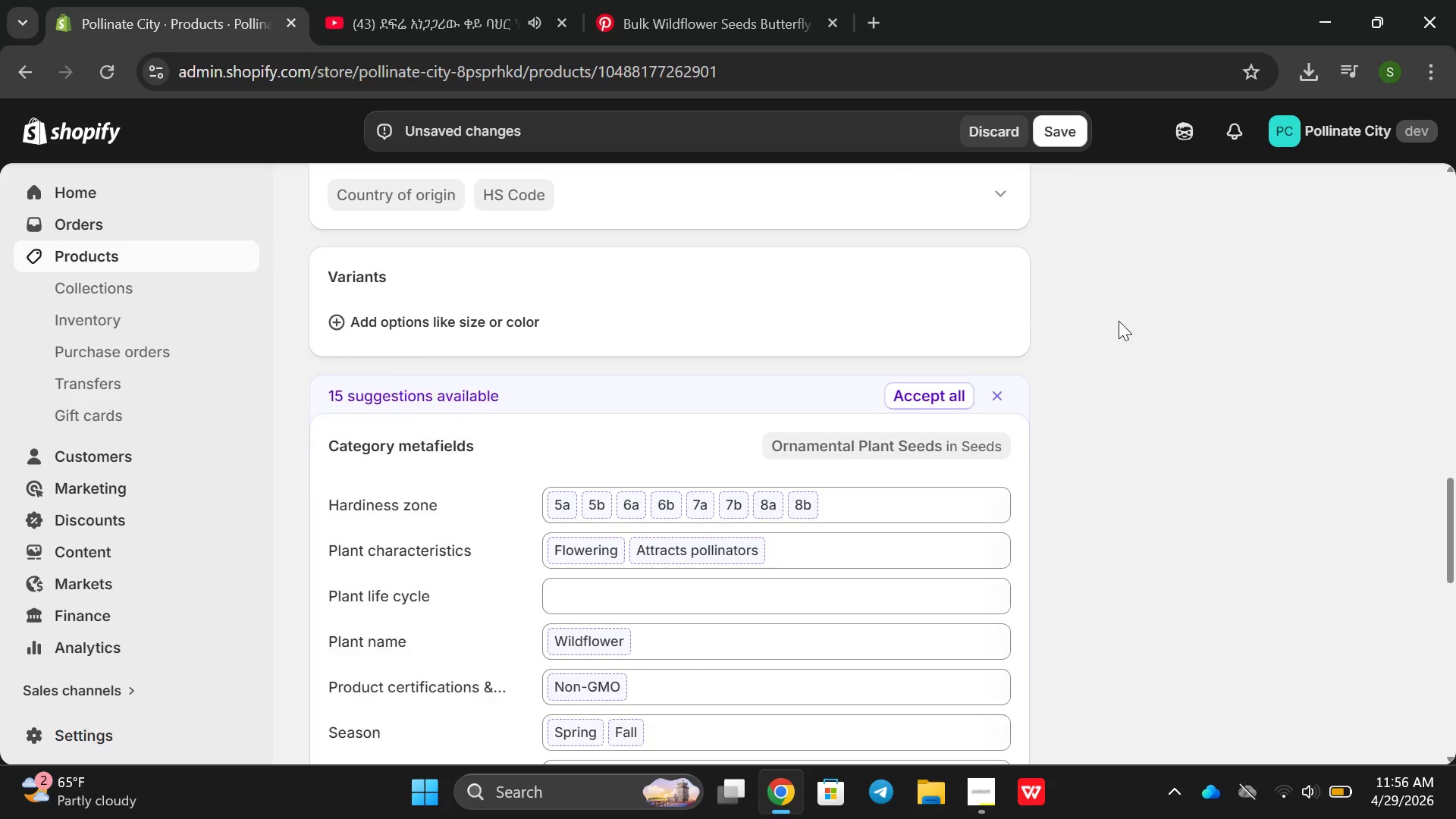 
scroll: coordinate [1119, 315], scroll_direction: up, amount: 9.0
 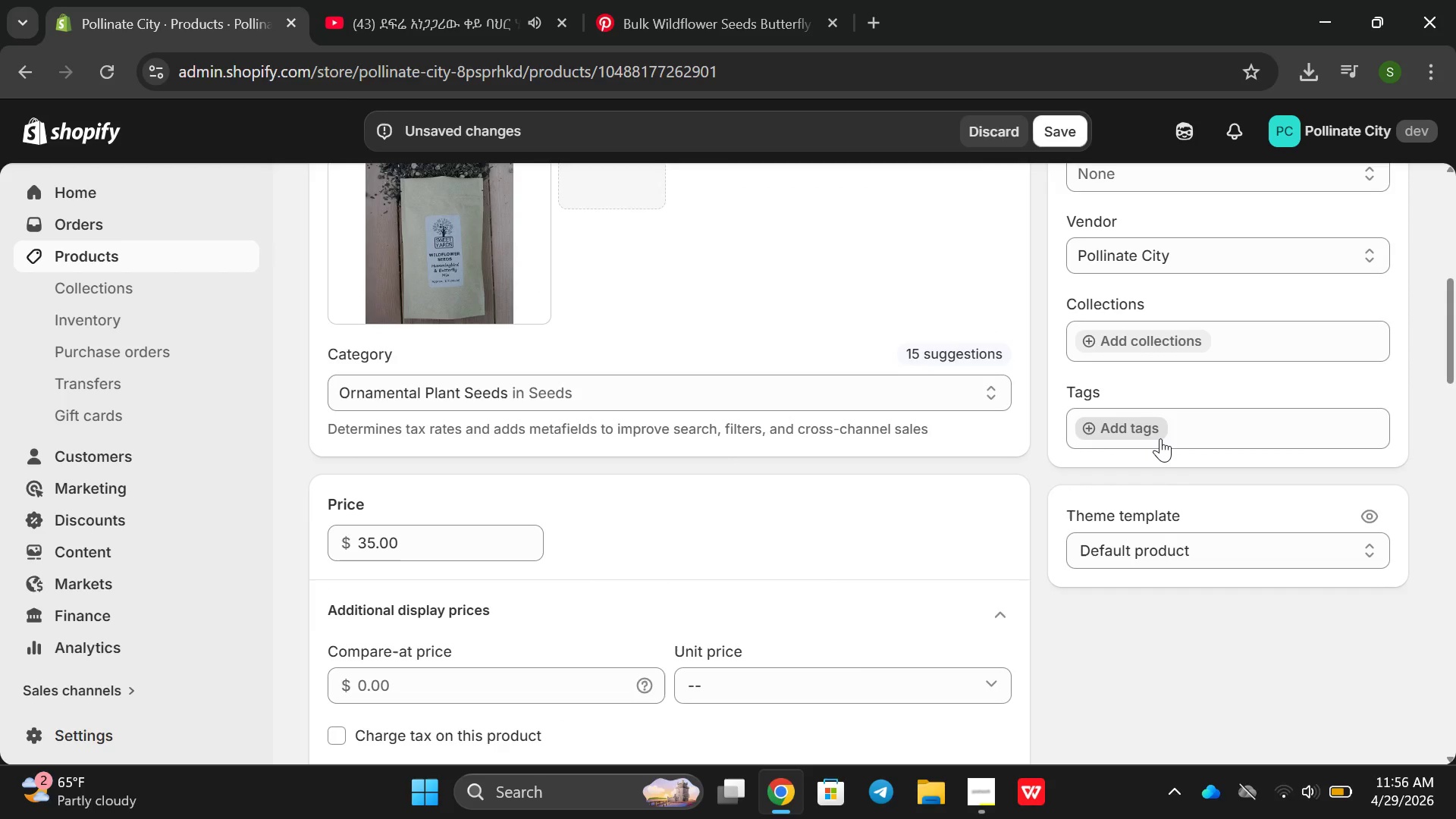 
left_click([1160, 438])
 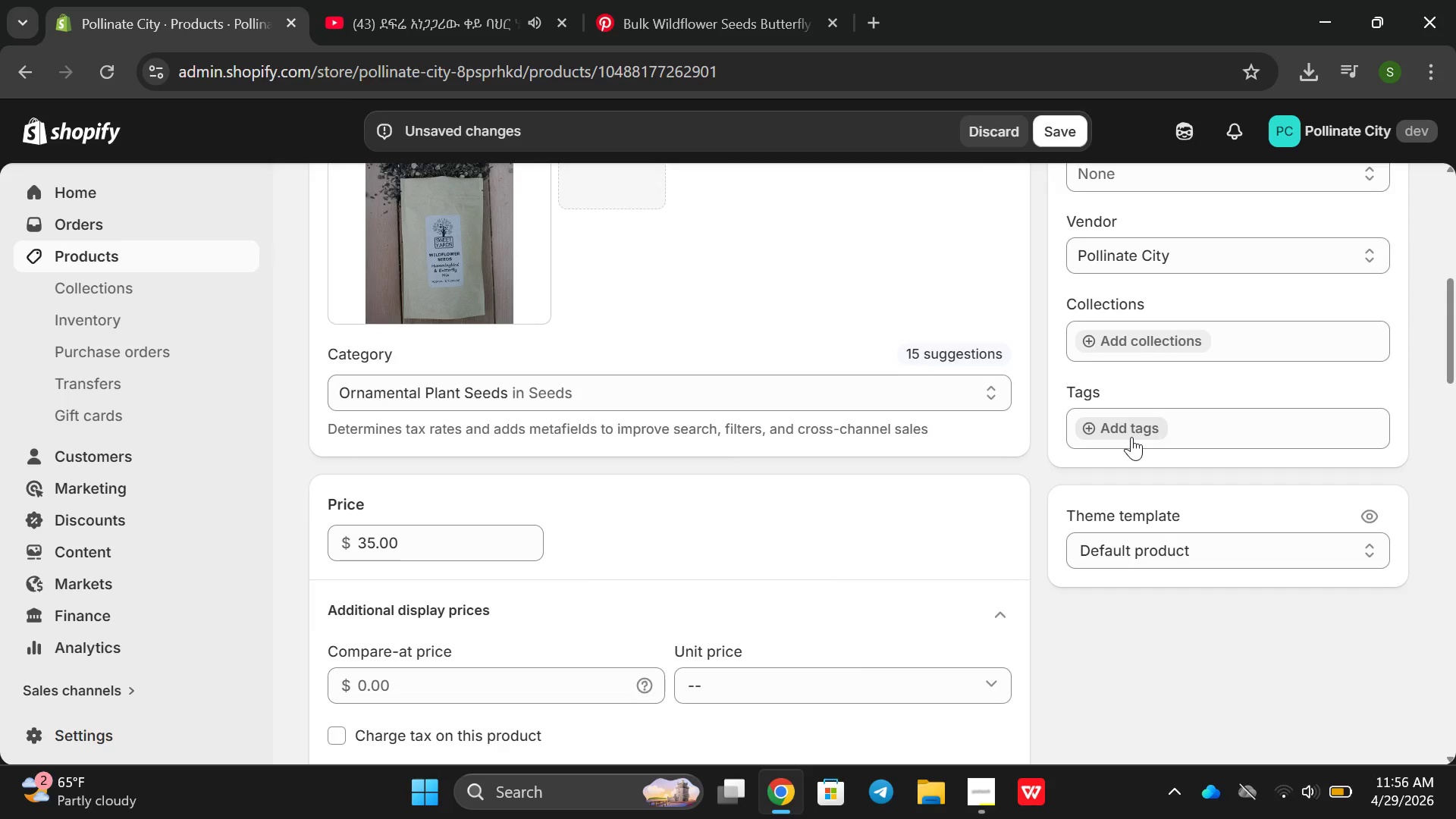 
left_click([1131, 437])
 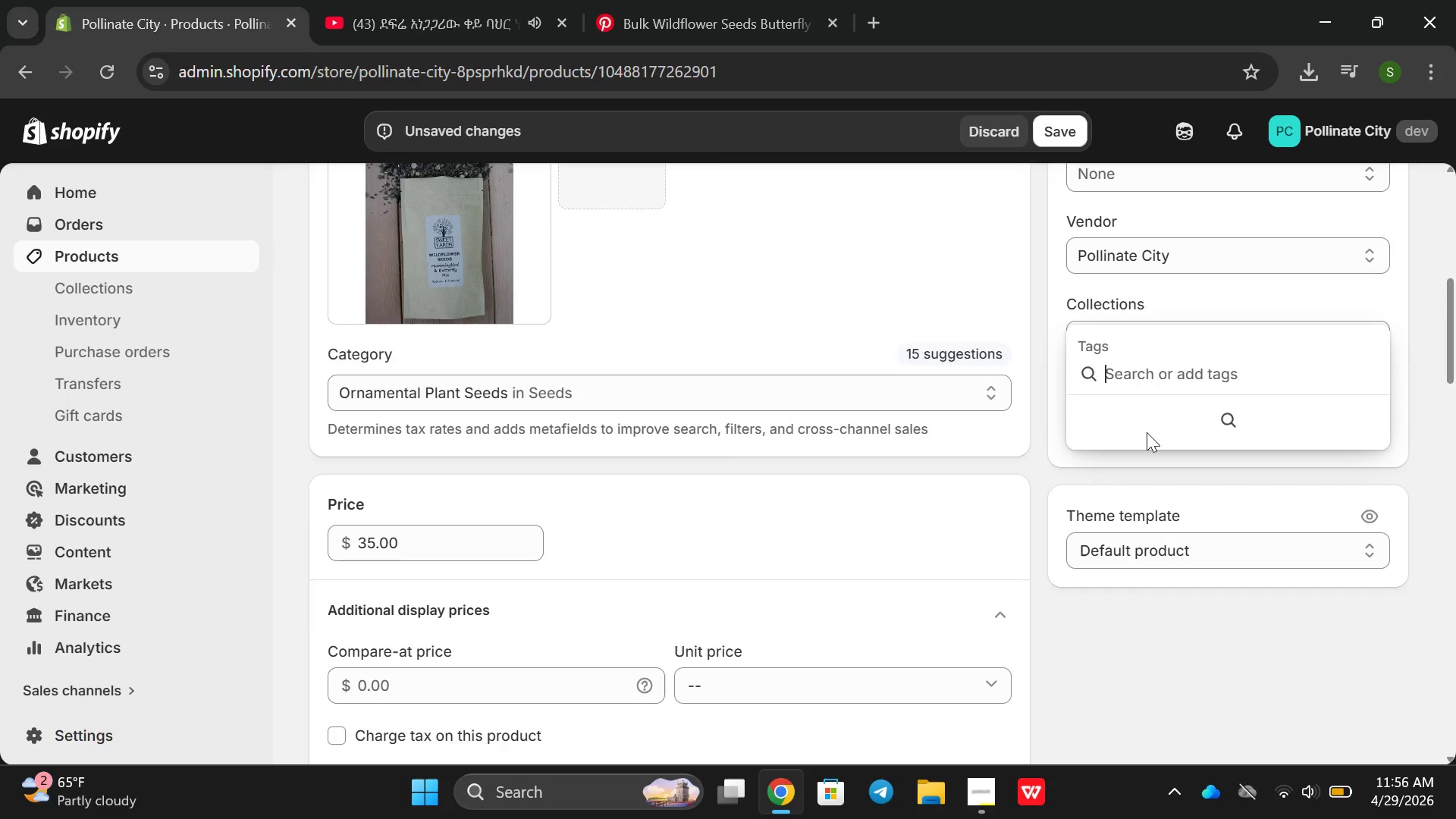 
type(Urban b)
key(Backspace)
type(beekeeeping)
key(Backspace)
key(Backspace)
key(Backspace)
key(Backspace)
key(Backspace)
type(pingm )
key(Backspace)
key(Backspace)
type(, Sace t)
key(Backspace)
key(Backspace)
key(Backspace)
key(Backspace)
type(ve the Bees, )
 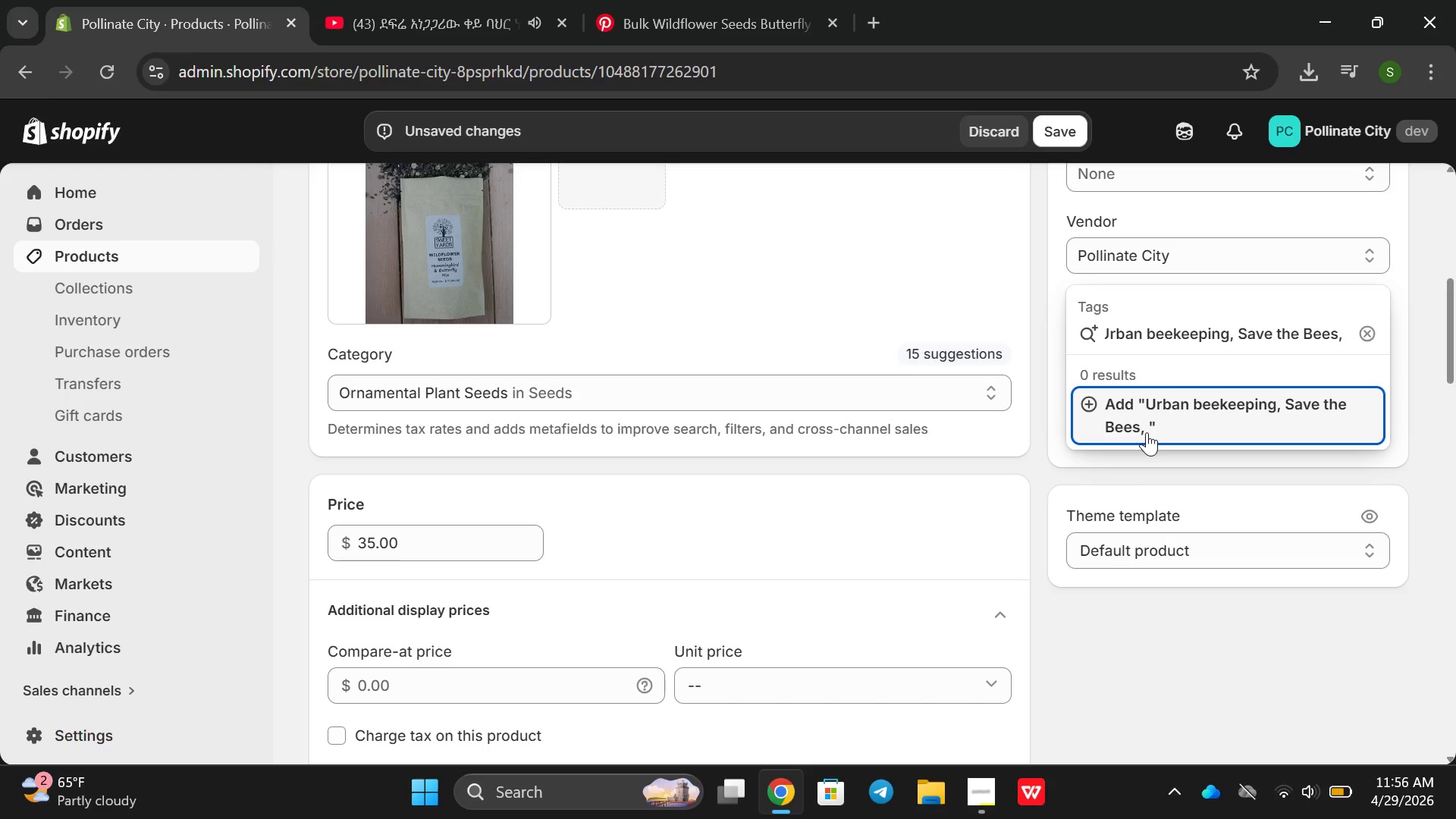 
type(Pl)
key(Backspace)
type(ollinao)
key(Backspace)
type(ti)
key(Backspace)
type(oe)
key(Backspace)
type(r s)
key(Backspace)
type(Seeds, Natice wil)
key(Backspace)
key(Backspace)
 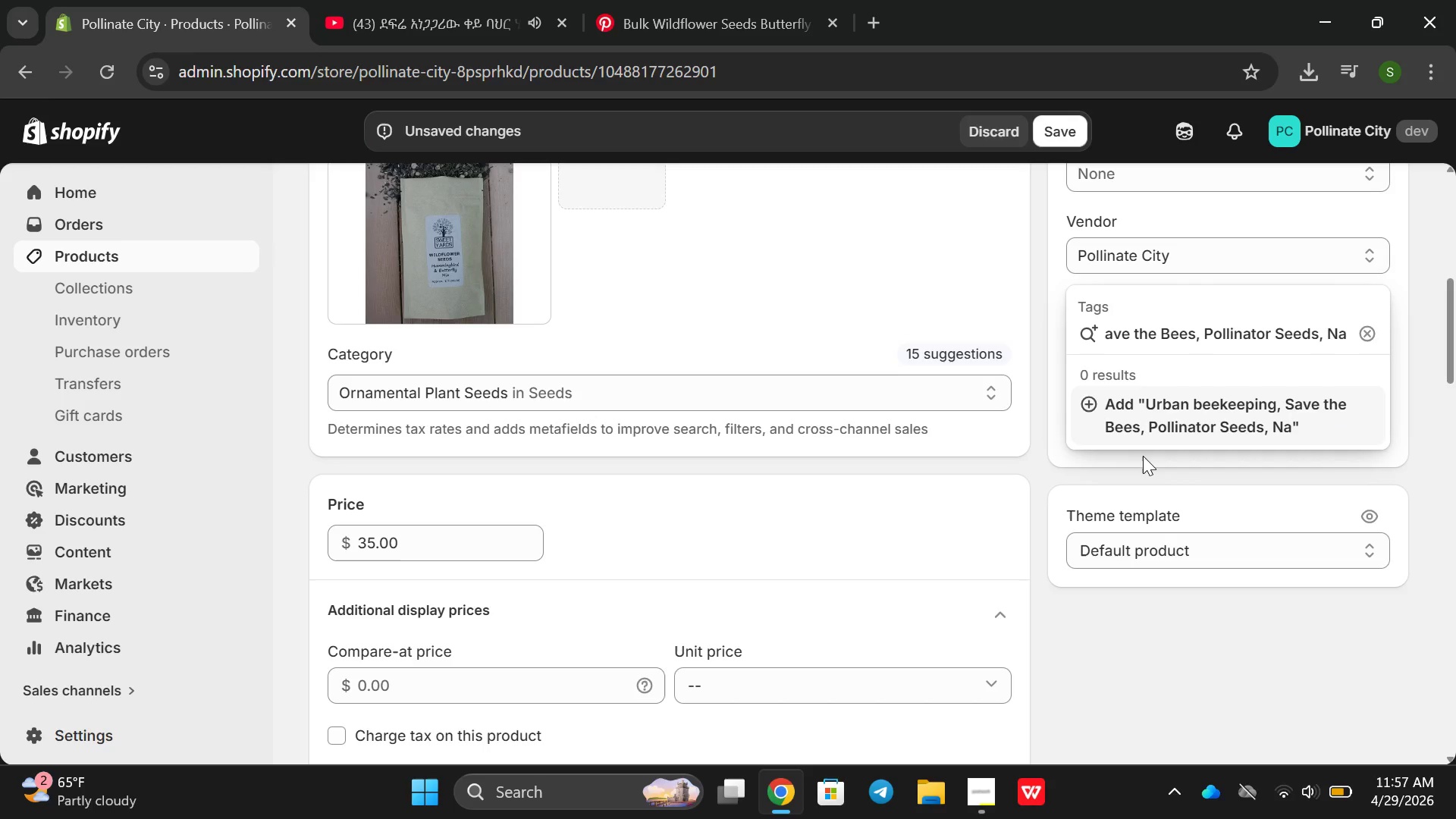 
type(tive wildflowers, Bulk seeds. cm)
key(Backspace)
type(ommunity Garden, Roft)
key(Backspace)
key(Backspace)
type(oftop f)
key(Backspace)
type(Farms)
key(Backspace)
type(, Habitat Creation)
 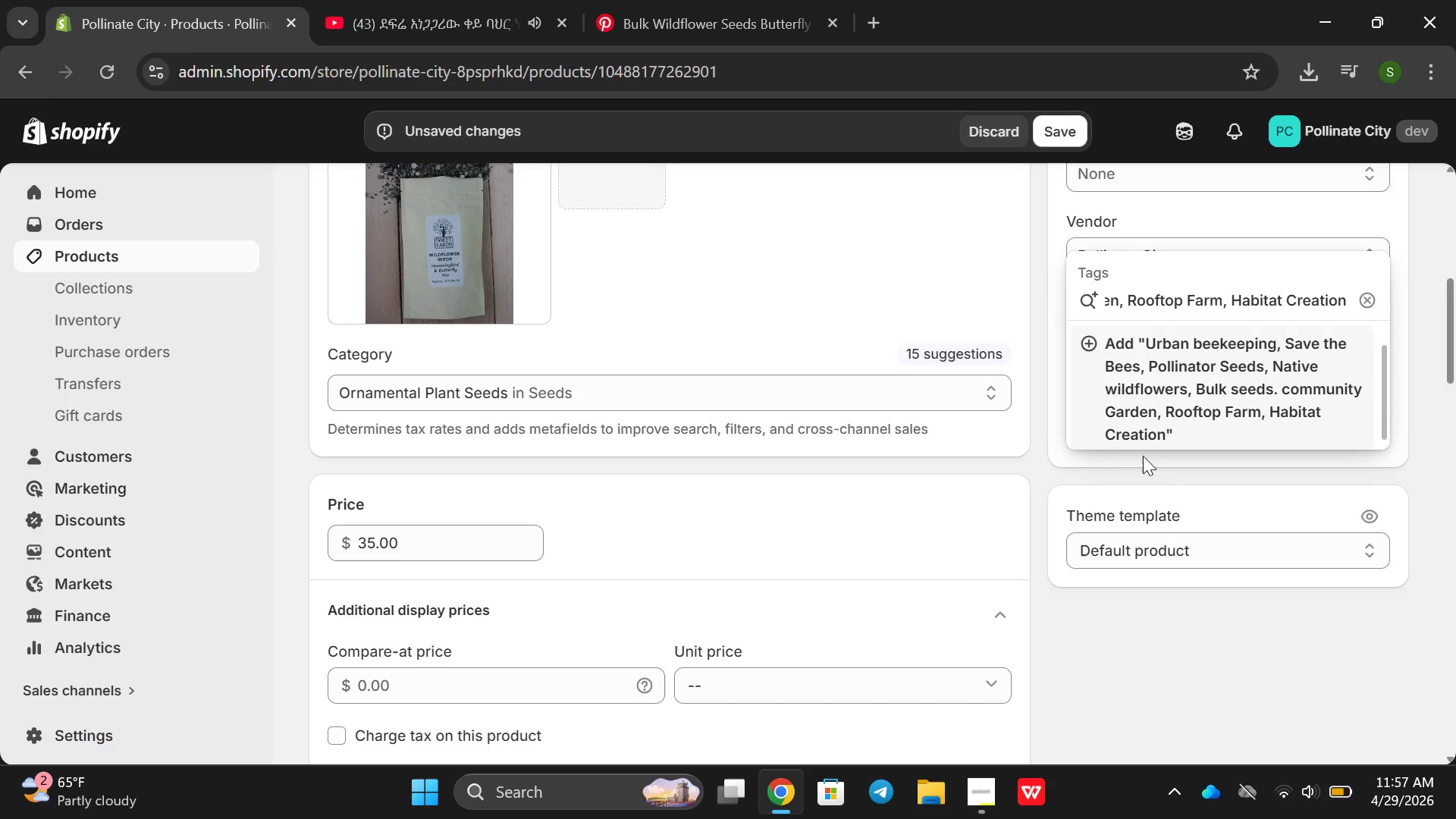 
key(Enter)
 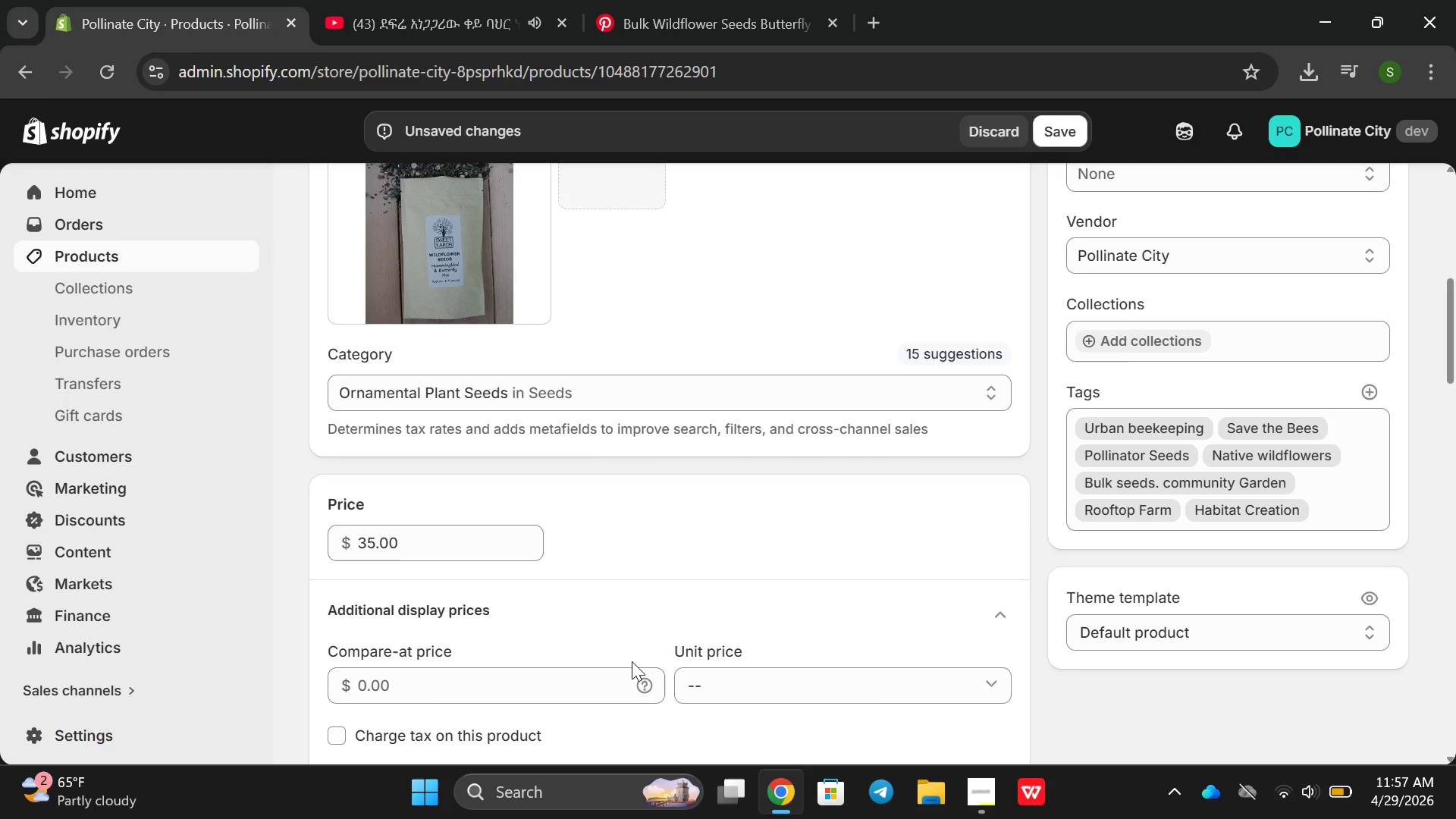 
scroll: coordinate [977, 374], scroll_direction: up, amount: 4.0
 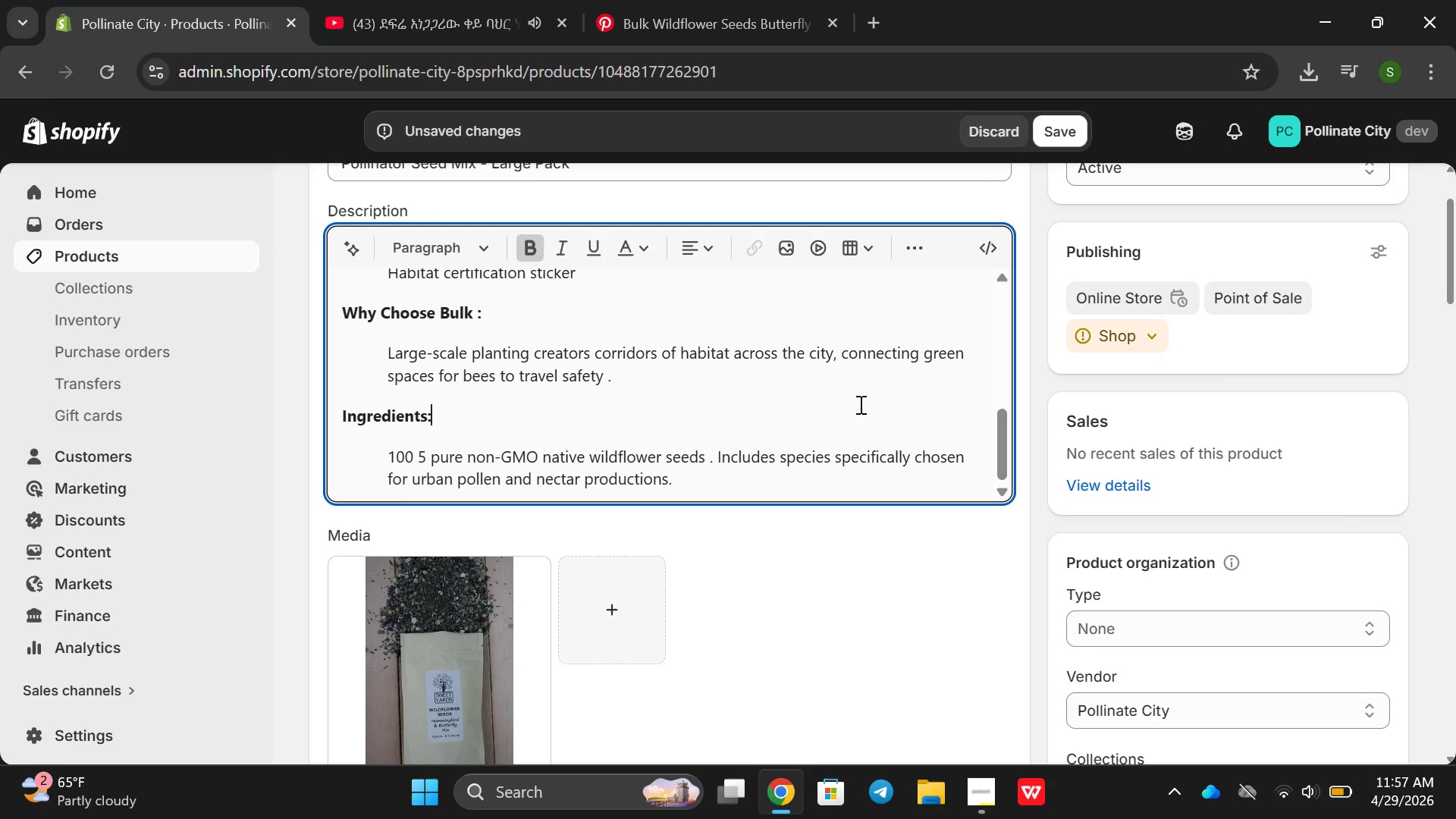 
left_click([859, 403])
 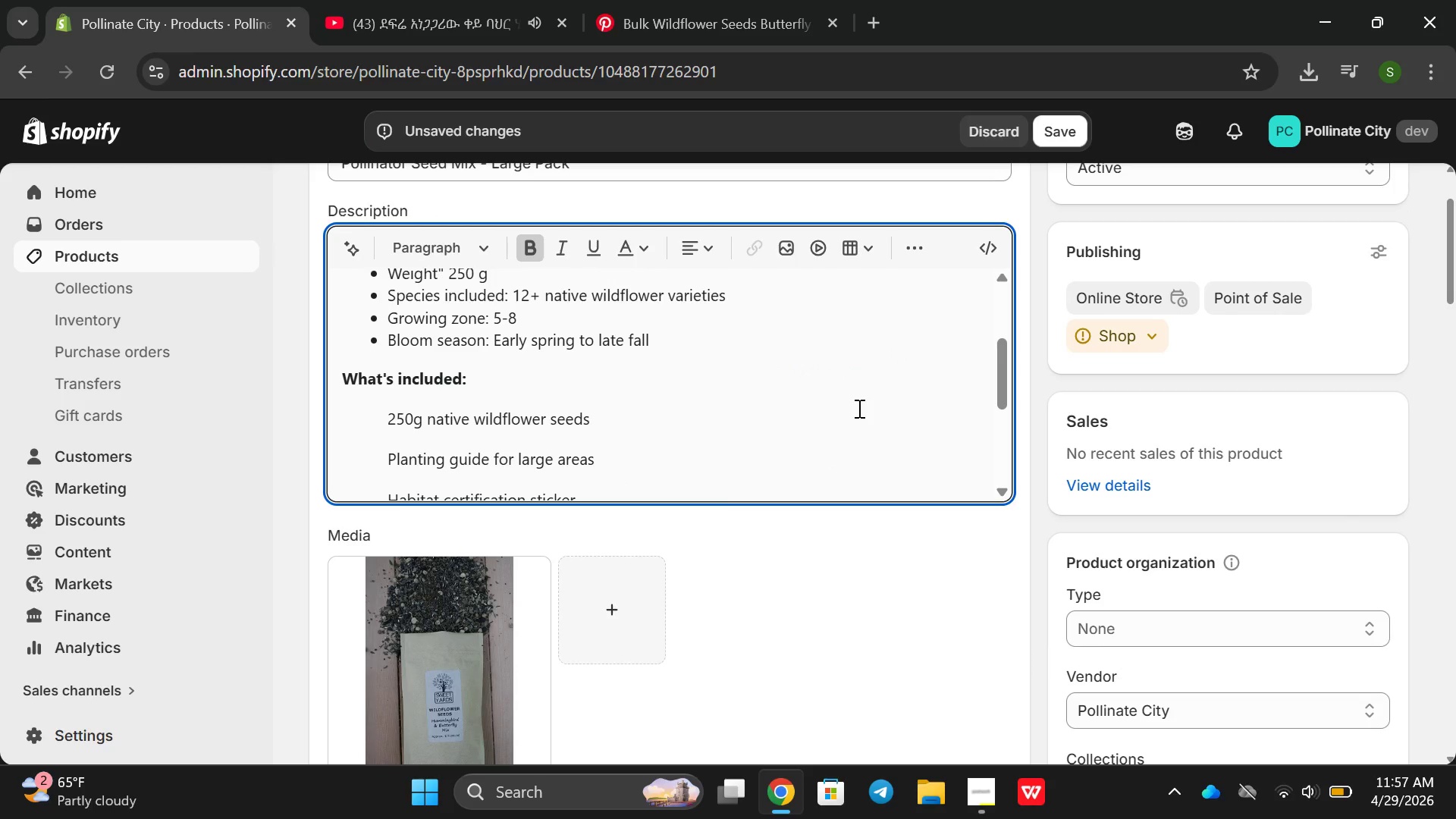 
scroll: coordinate [858, 407], scroll_direction: up, amount: 2.0
 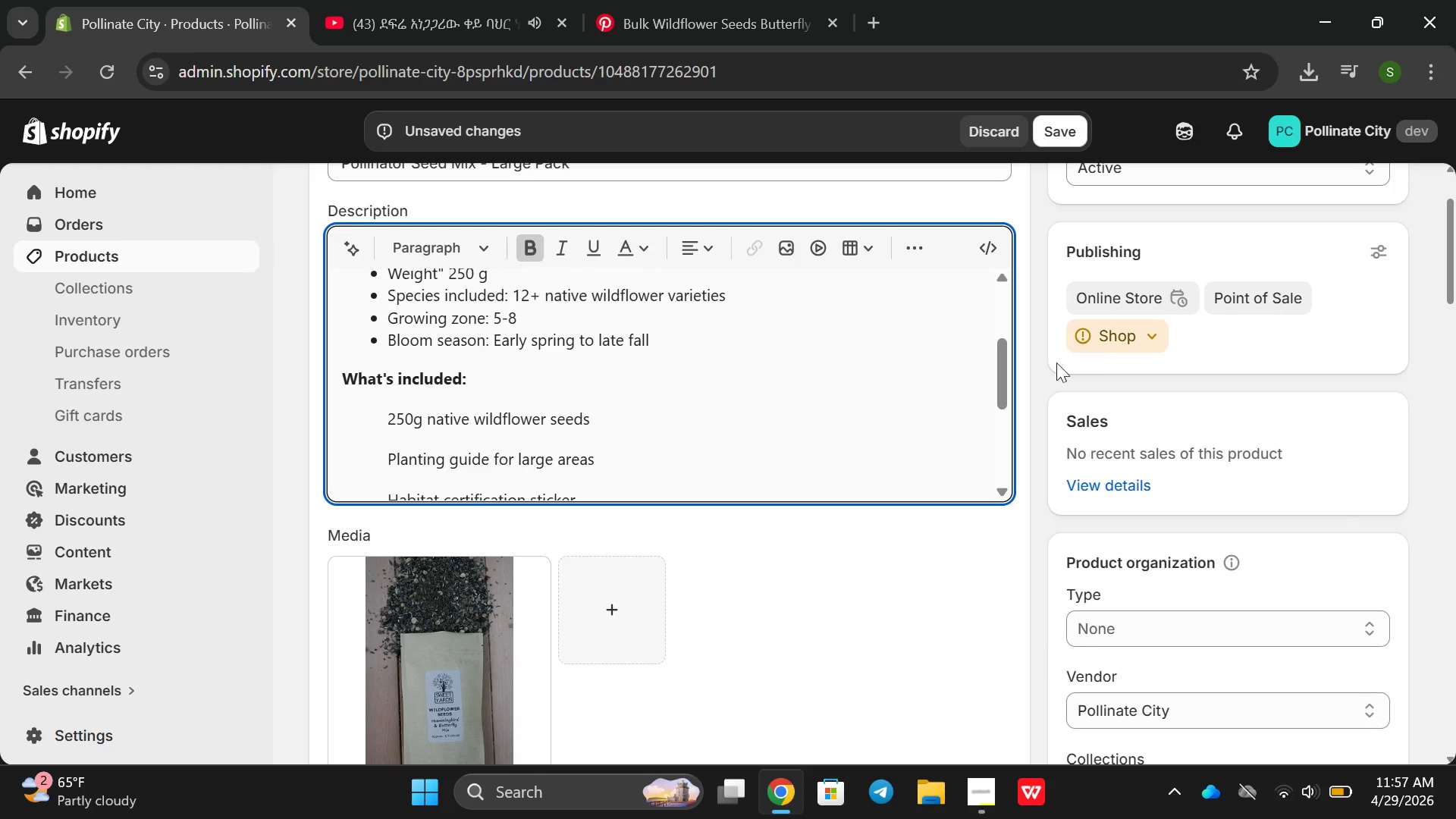 
scroll: coordinate [941, 393], scroll_direction: down, amount: 18.0
 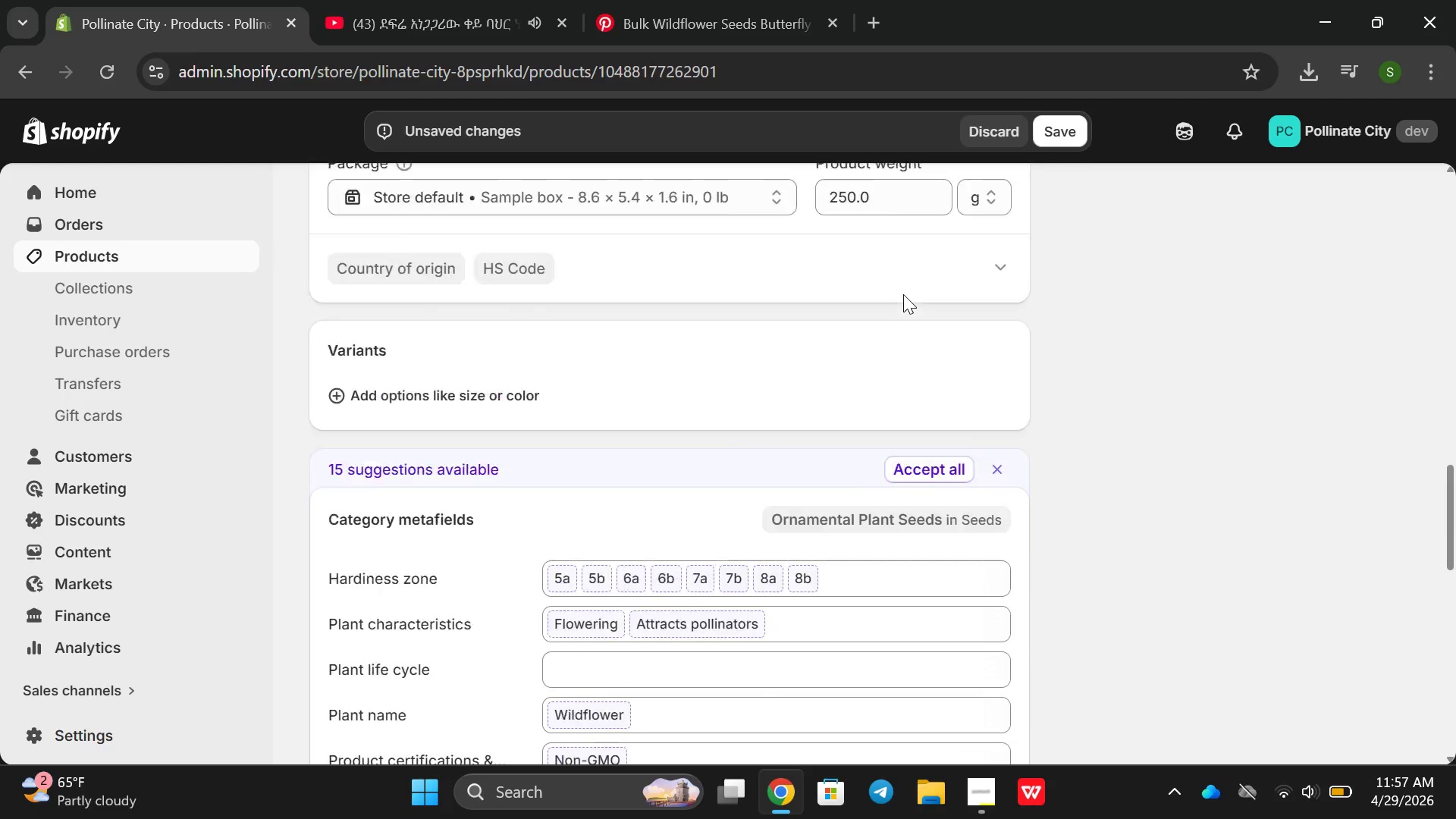 
scroll: coordinate [903, 294], scroll_direction: up, amount: 2.0
 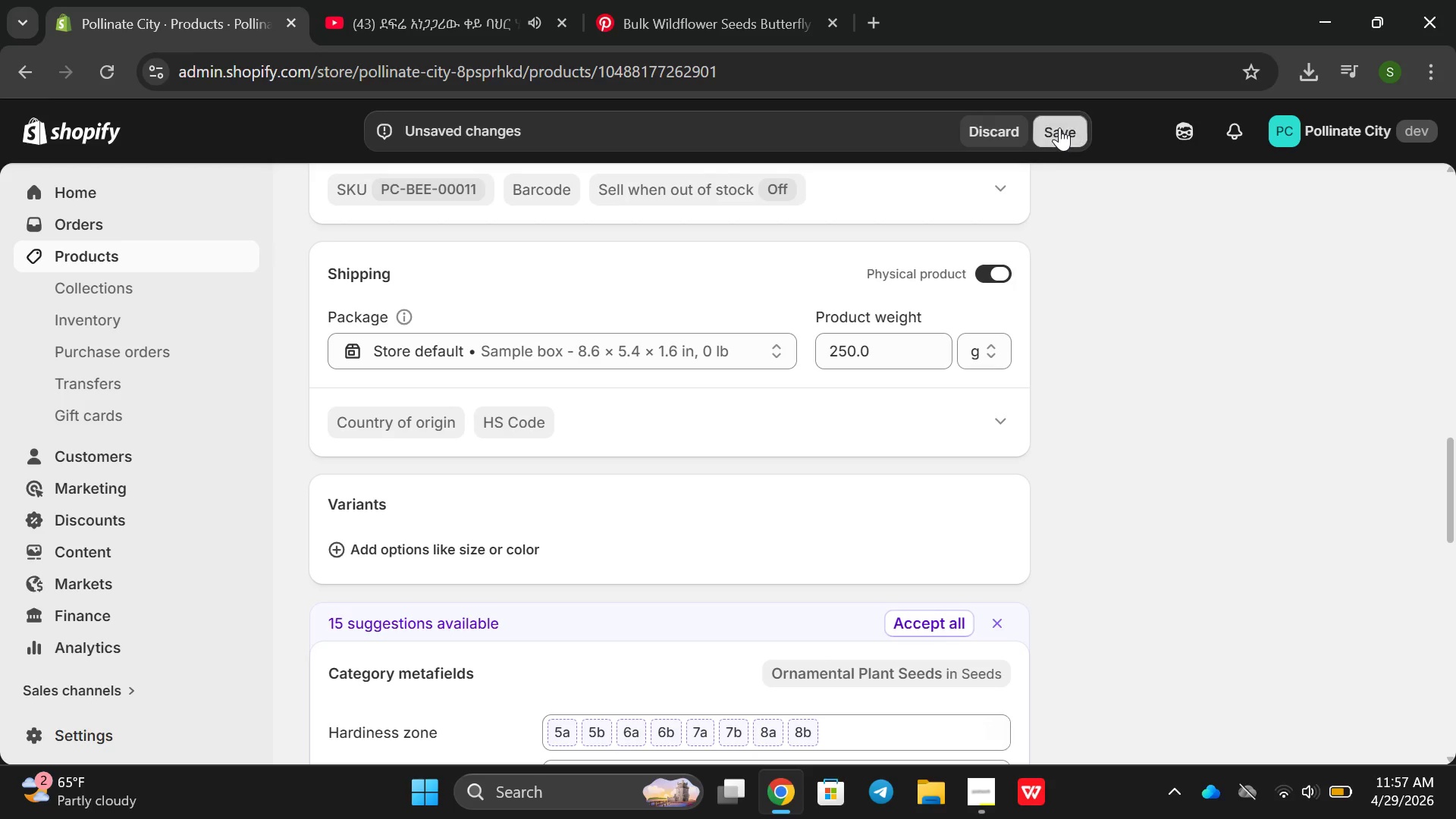 
left_click([1059, 127])
 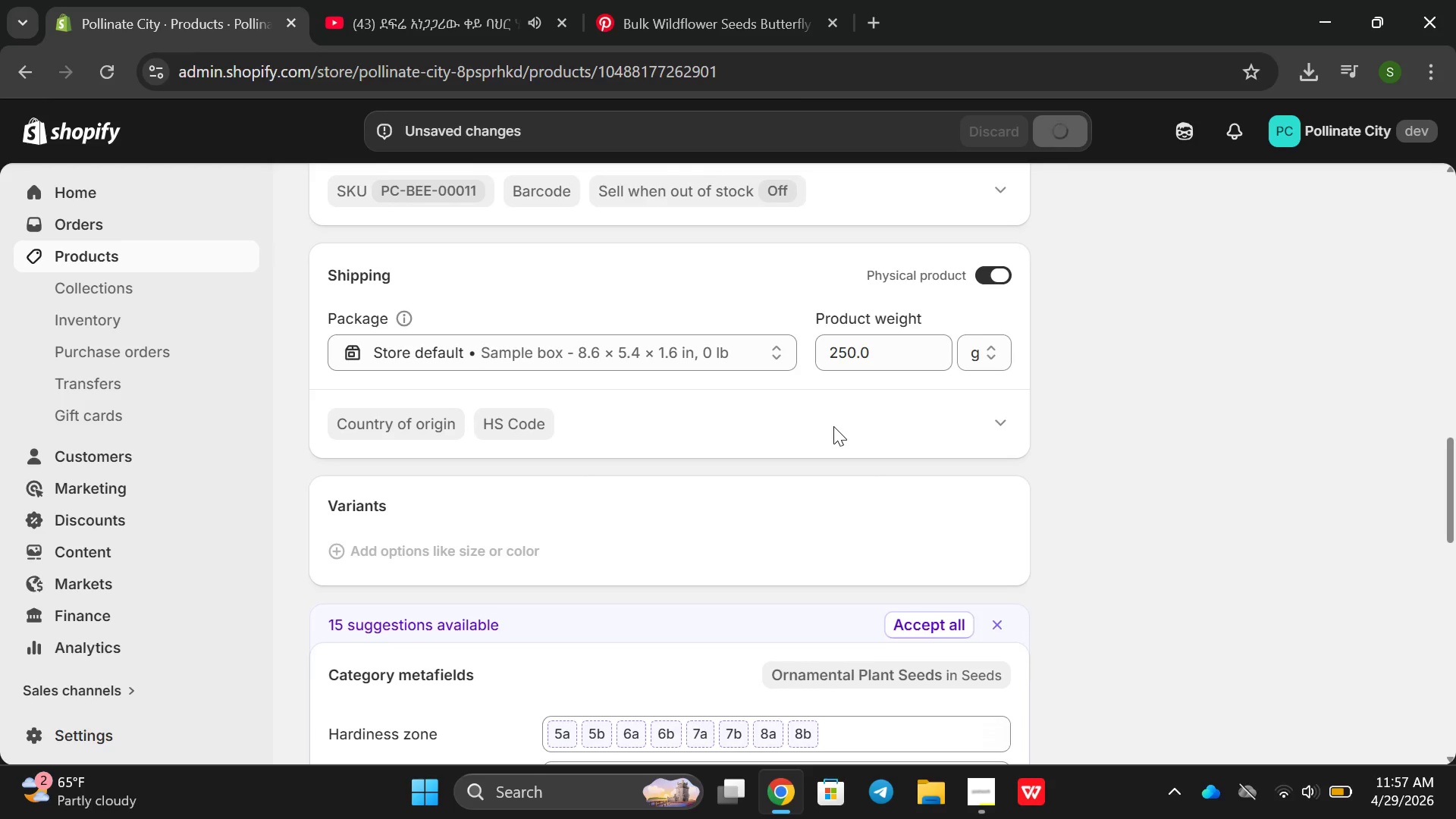 
scroll: coordinate [834, 426], scroll_direction: up, amount: 9.0
 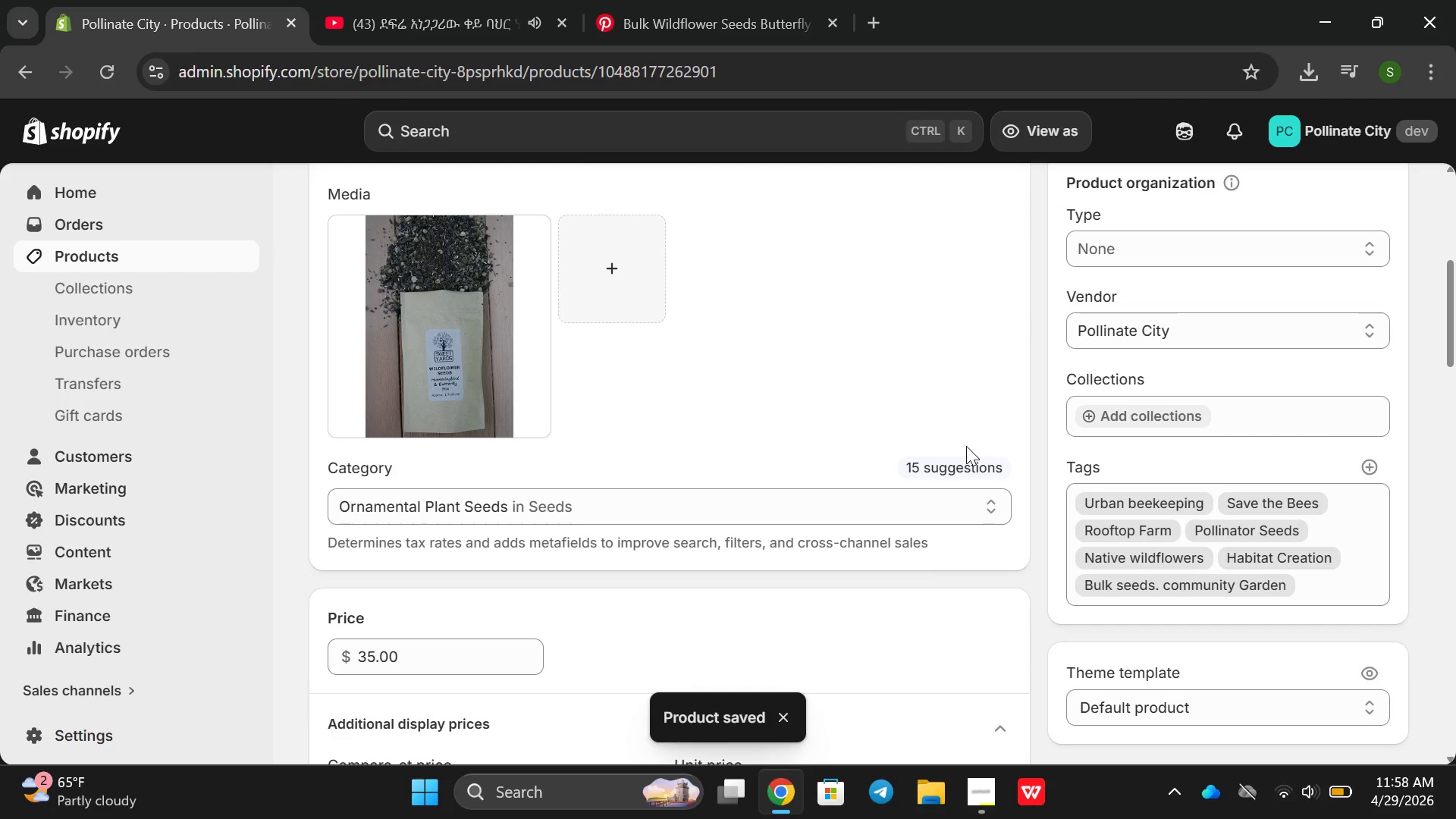 
wait(7.0)
 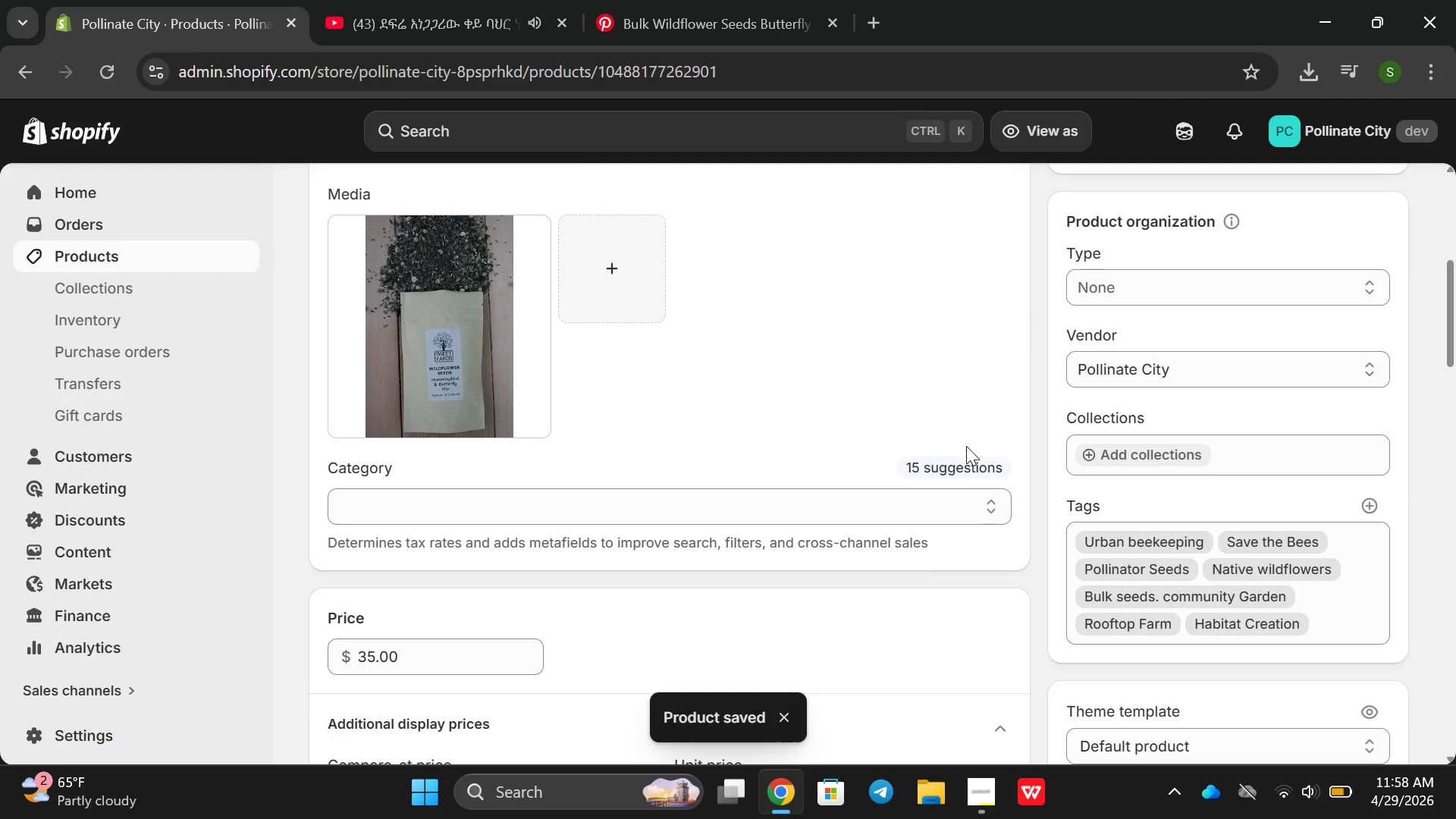 
left_click([27, 83])
 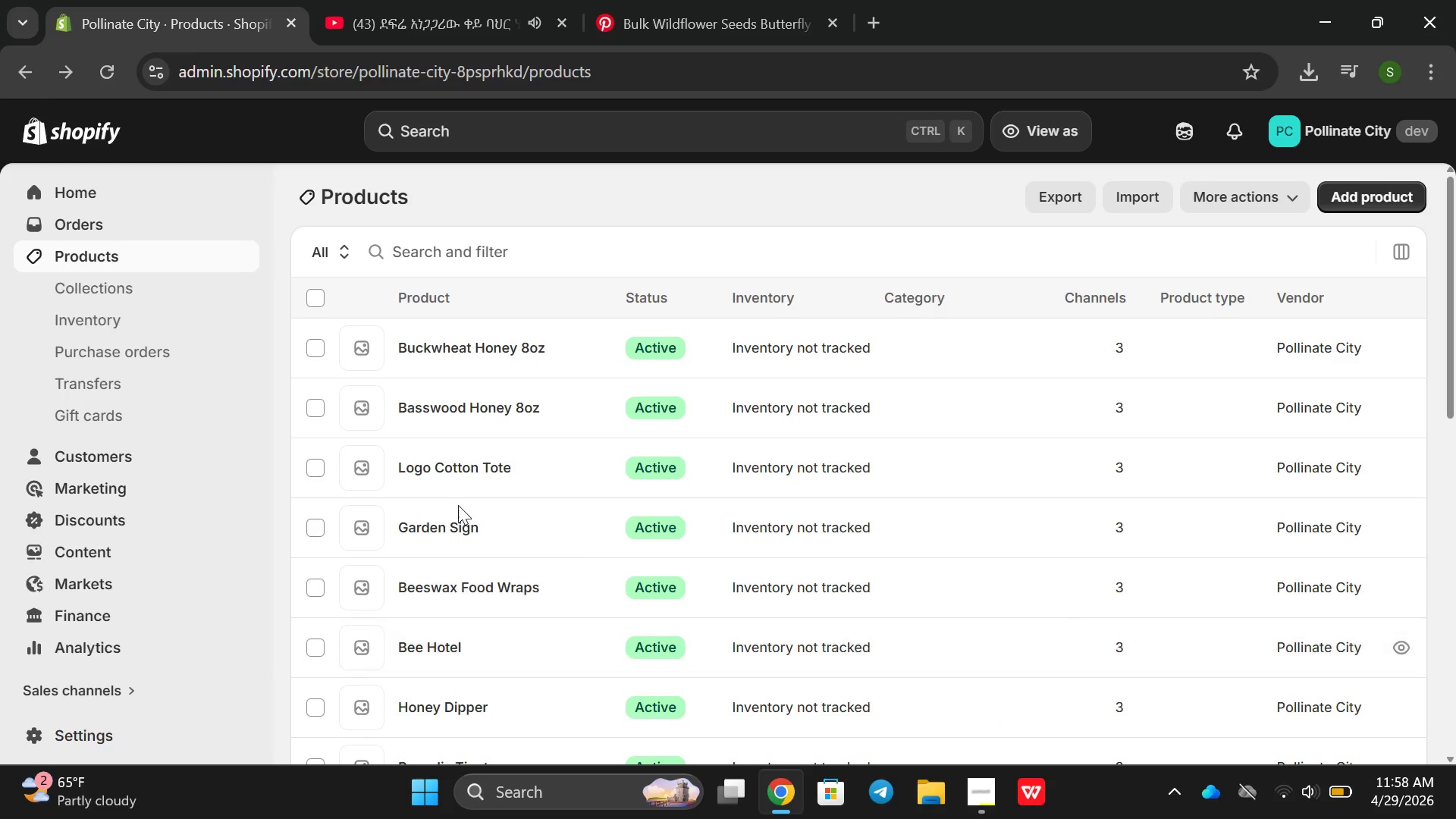 
scroll: coordinate [591, 555], scroll_direction: down, amount: 6.0
 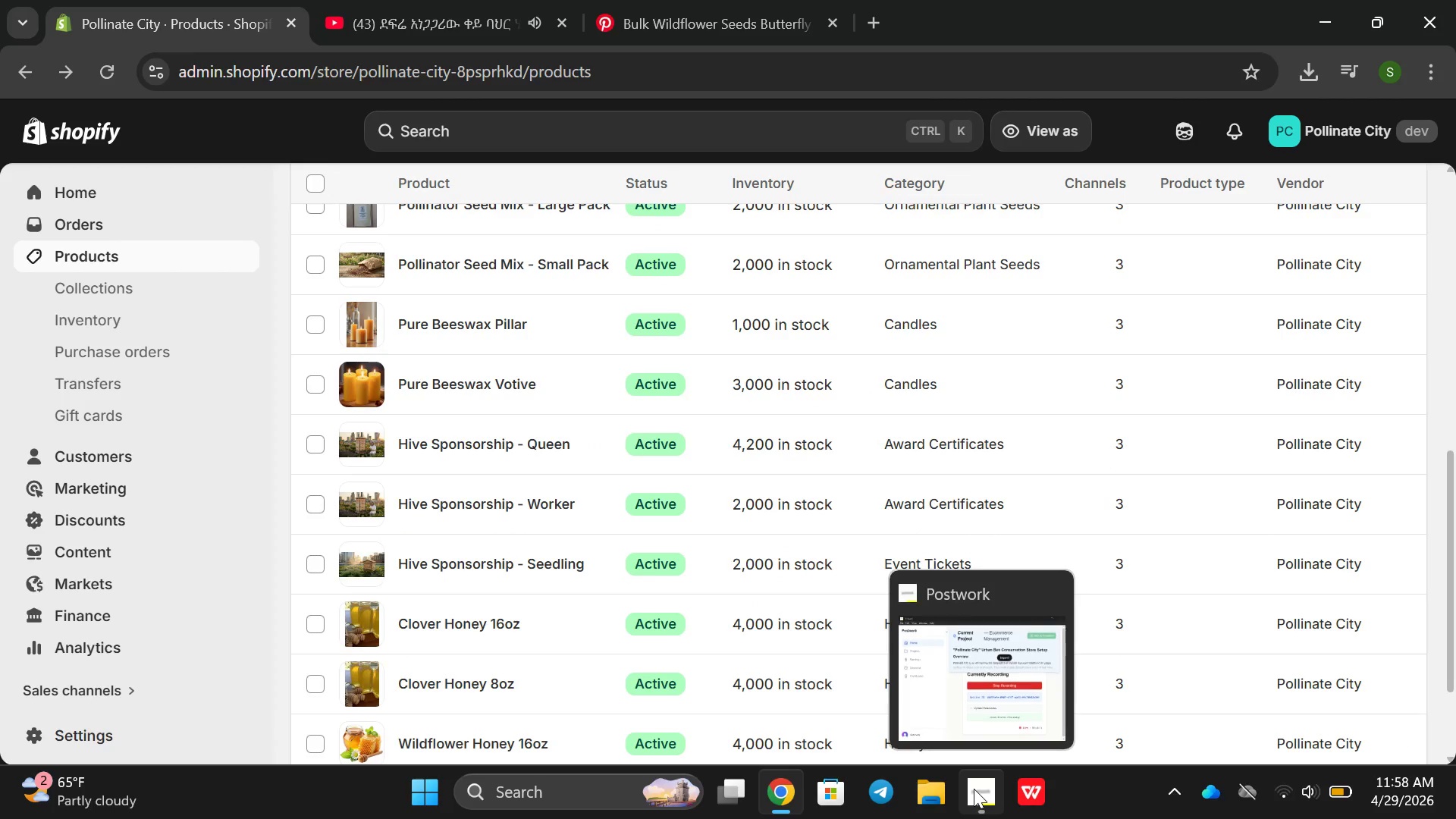 
left_click([974, 789])